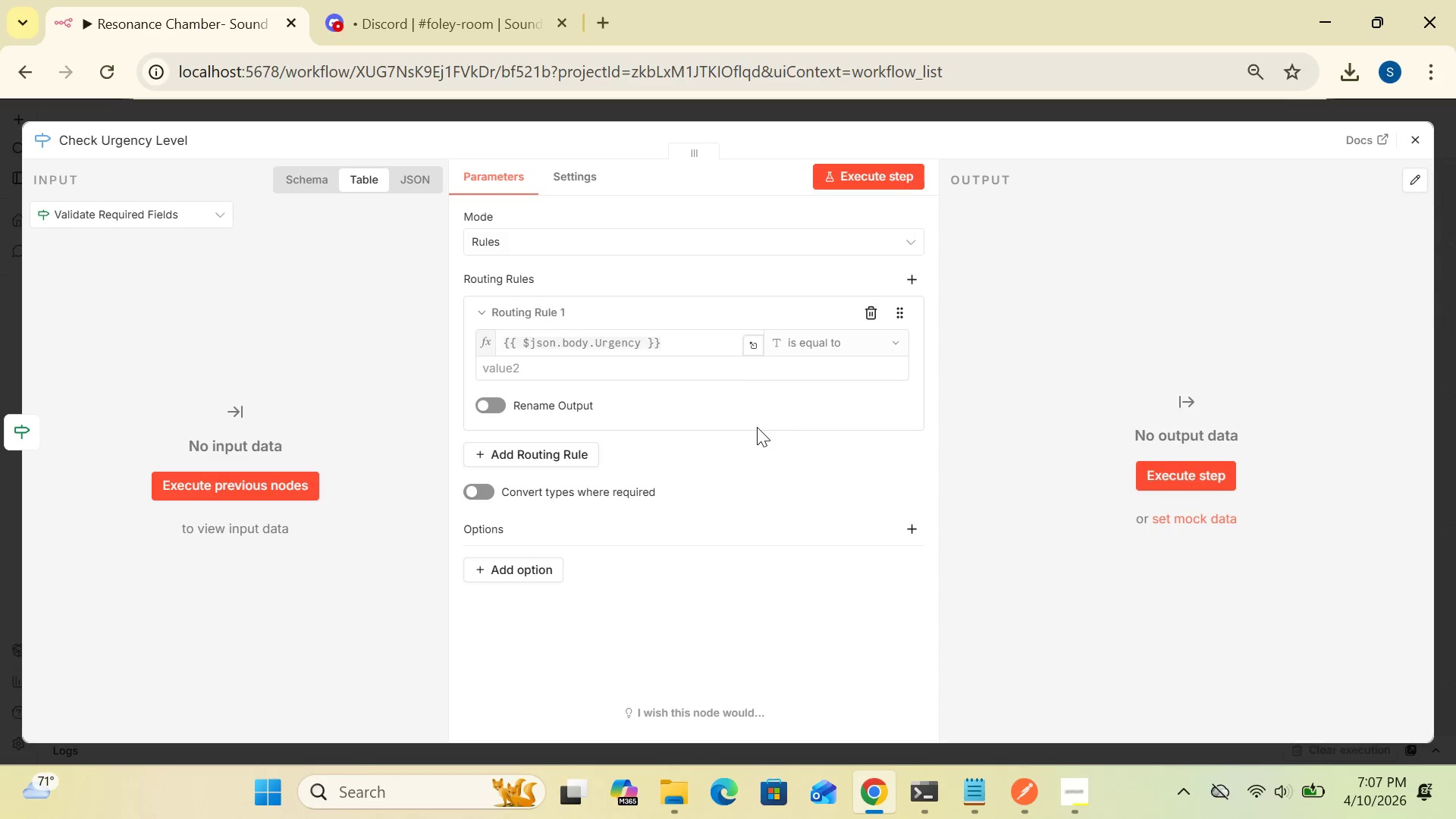 
left_click_drag(start_coordinate=[757, 427], to_coordinate=[752, 398])
 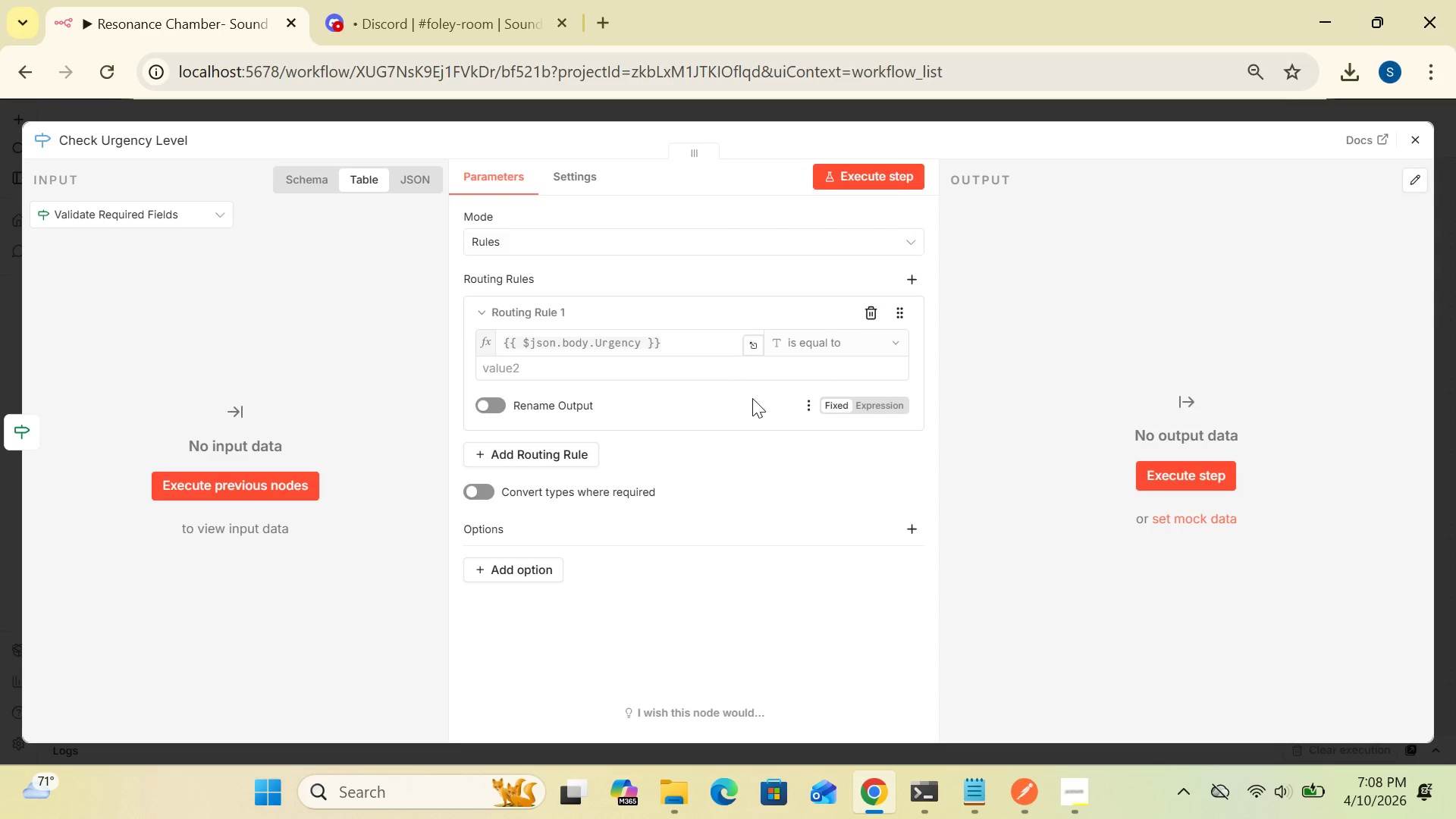 
wait(9.3)
 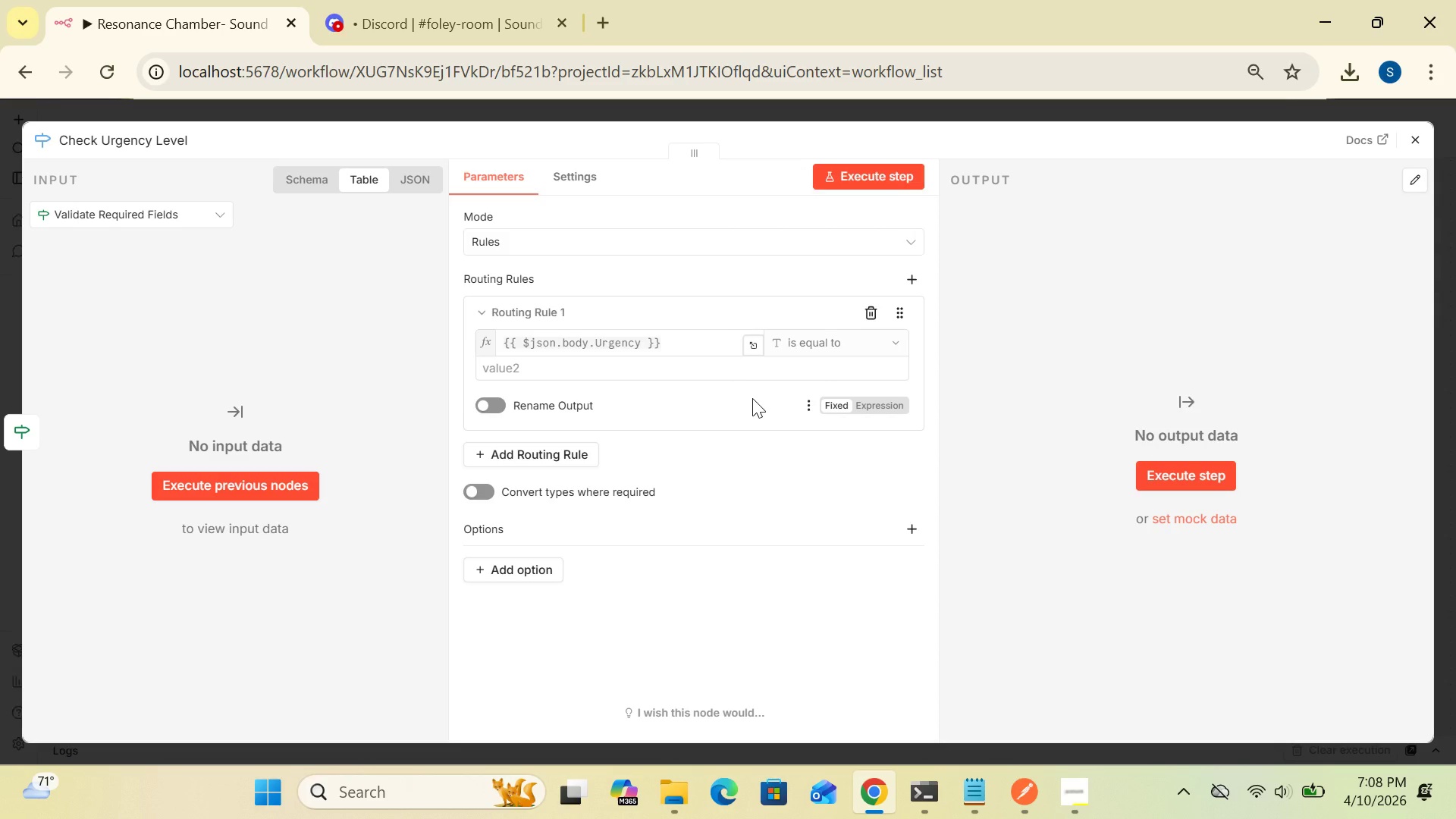 
left_click([1416, 136])
 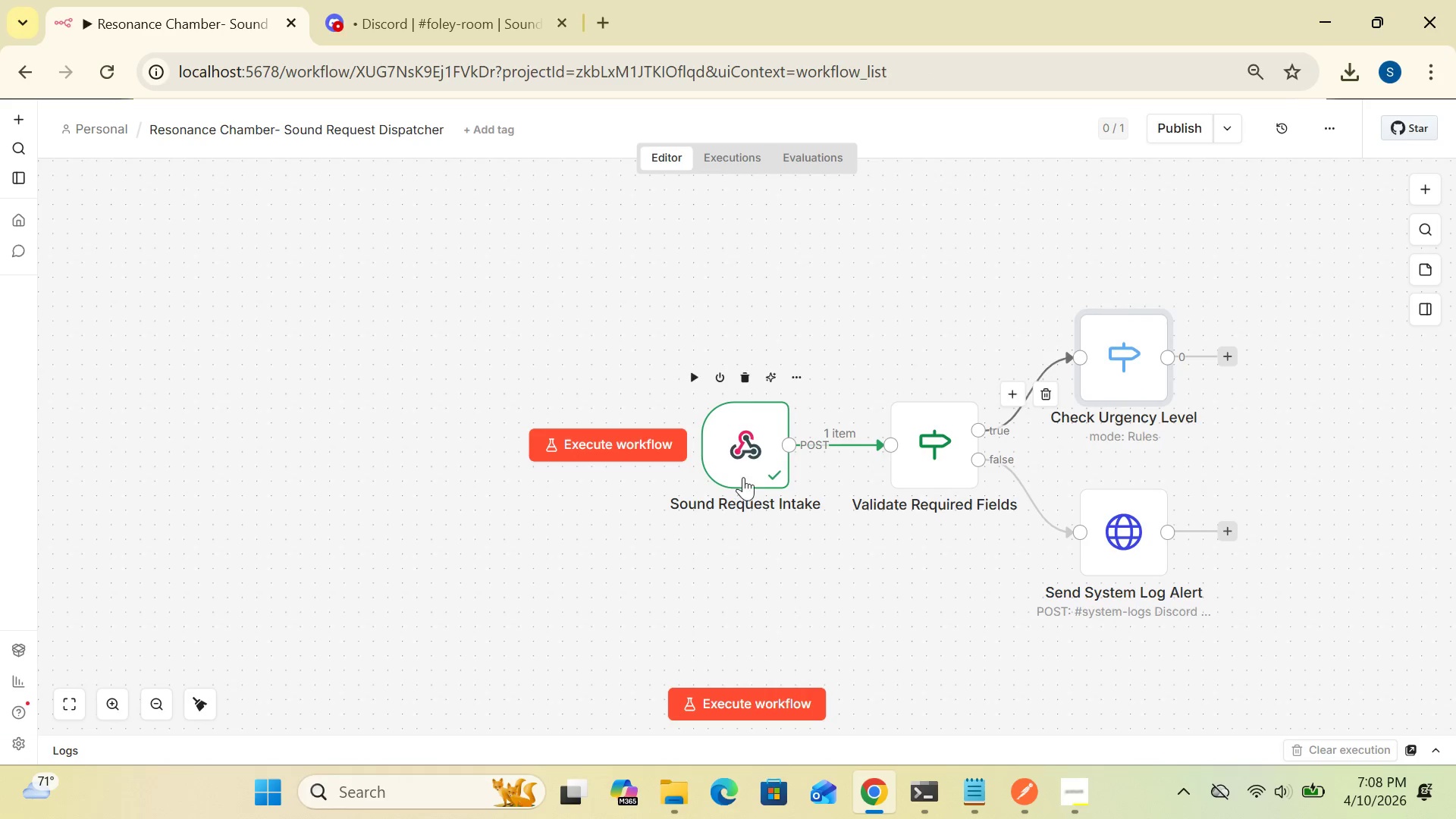 
left_click([754, 460])
 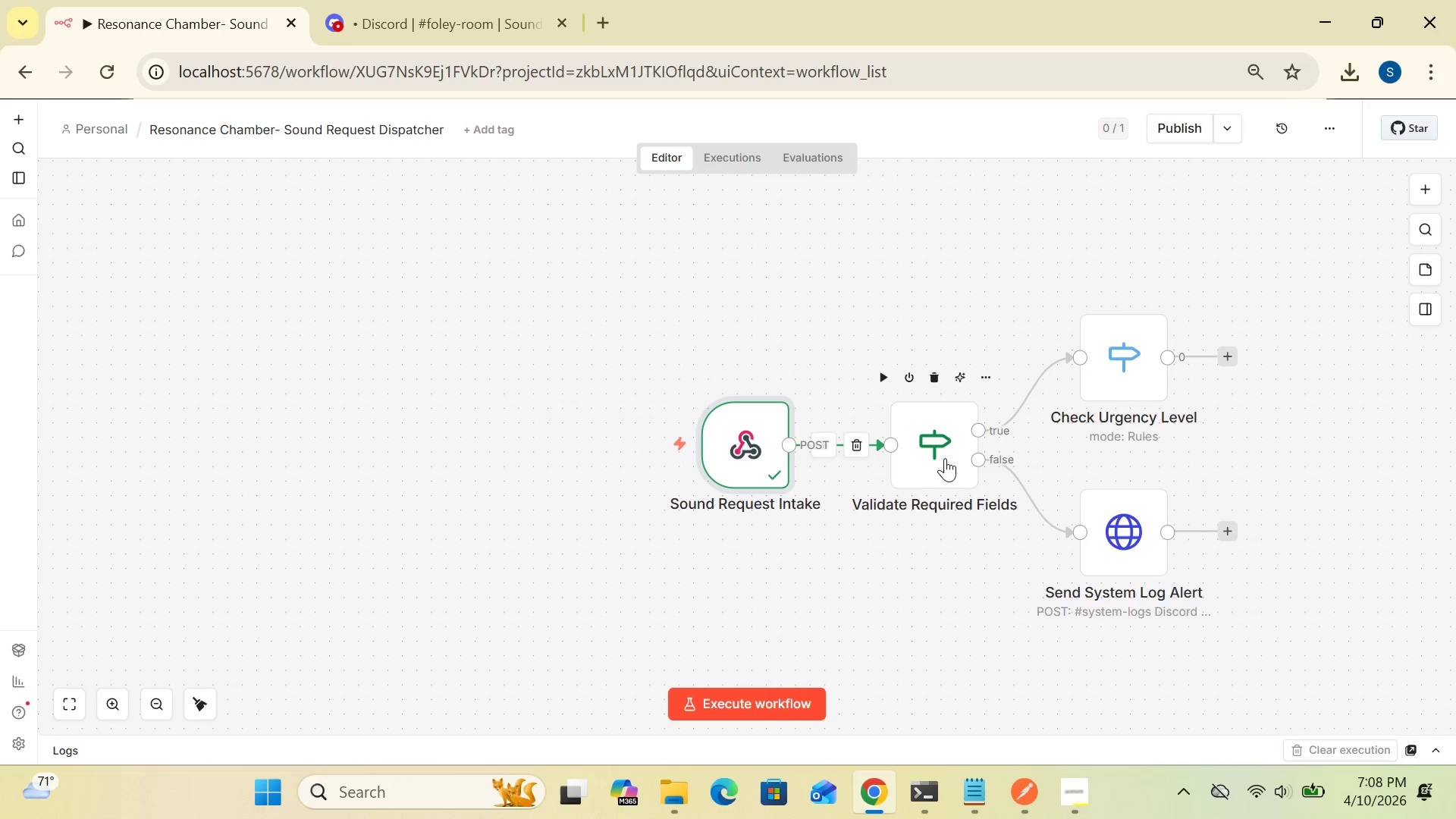 
double_click([943, 458])
 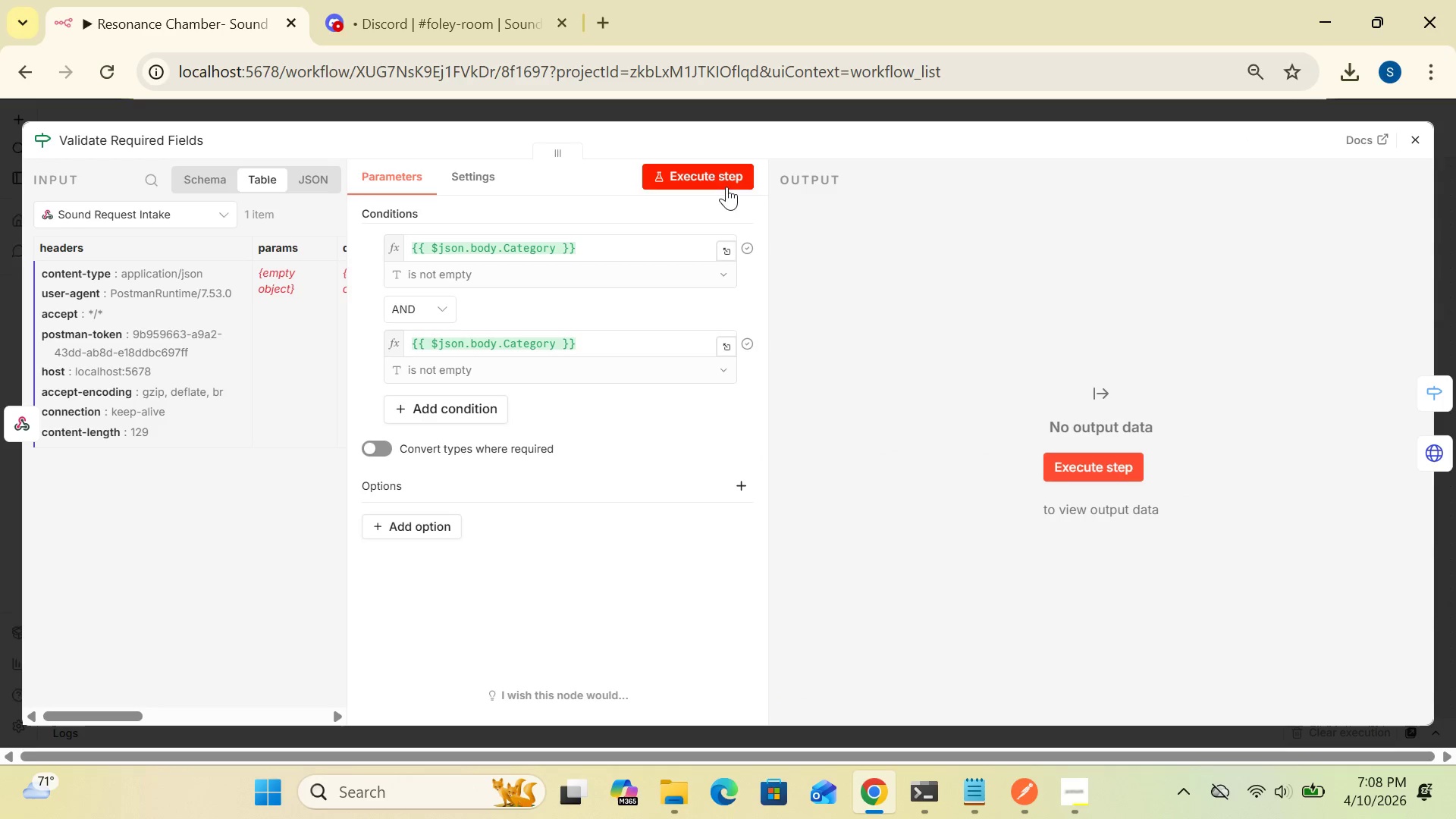 
left_click([726, 178])
 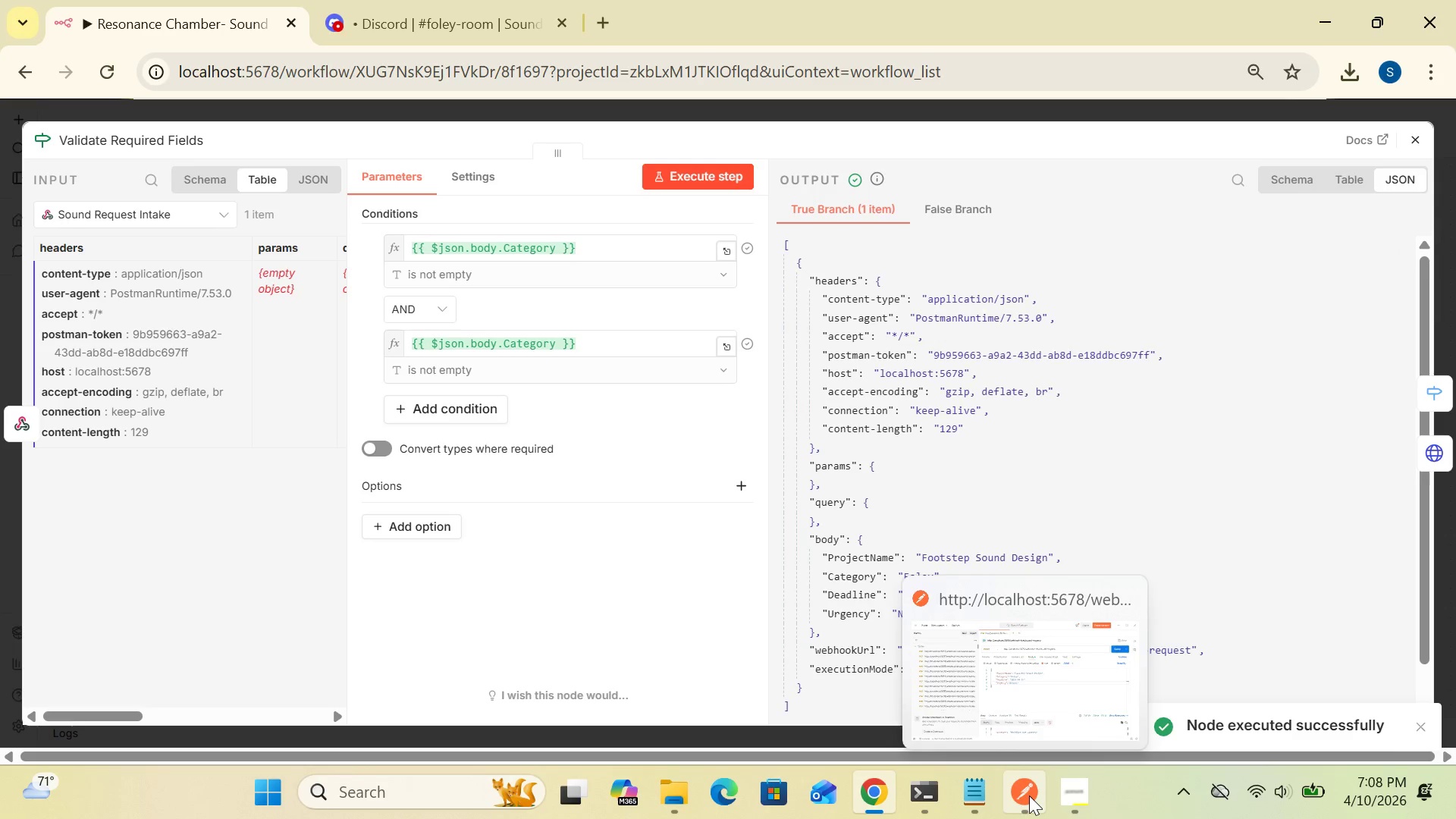 
left_click([1029, 795])
 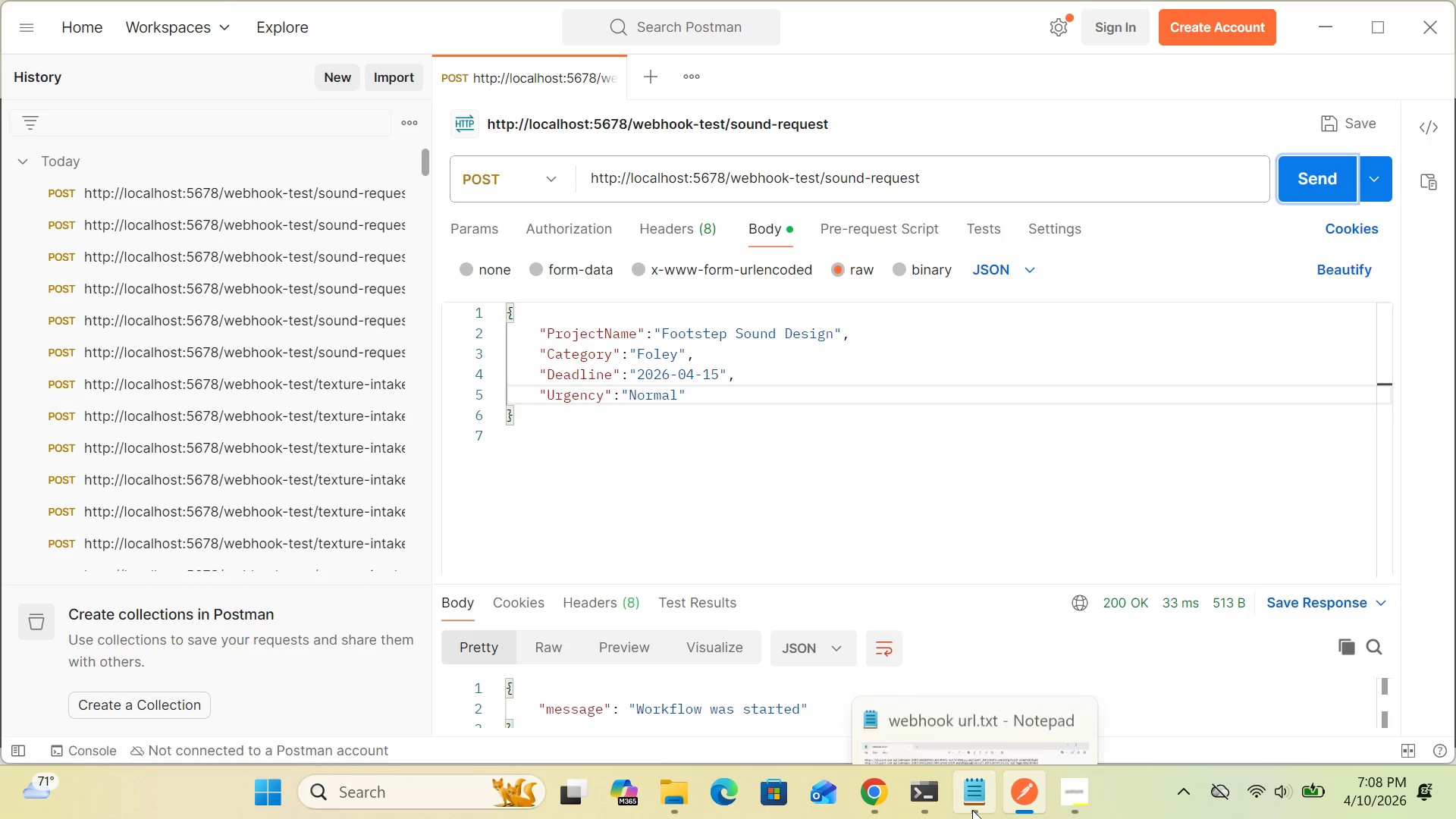 
left_click([872, 793])
 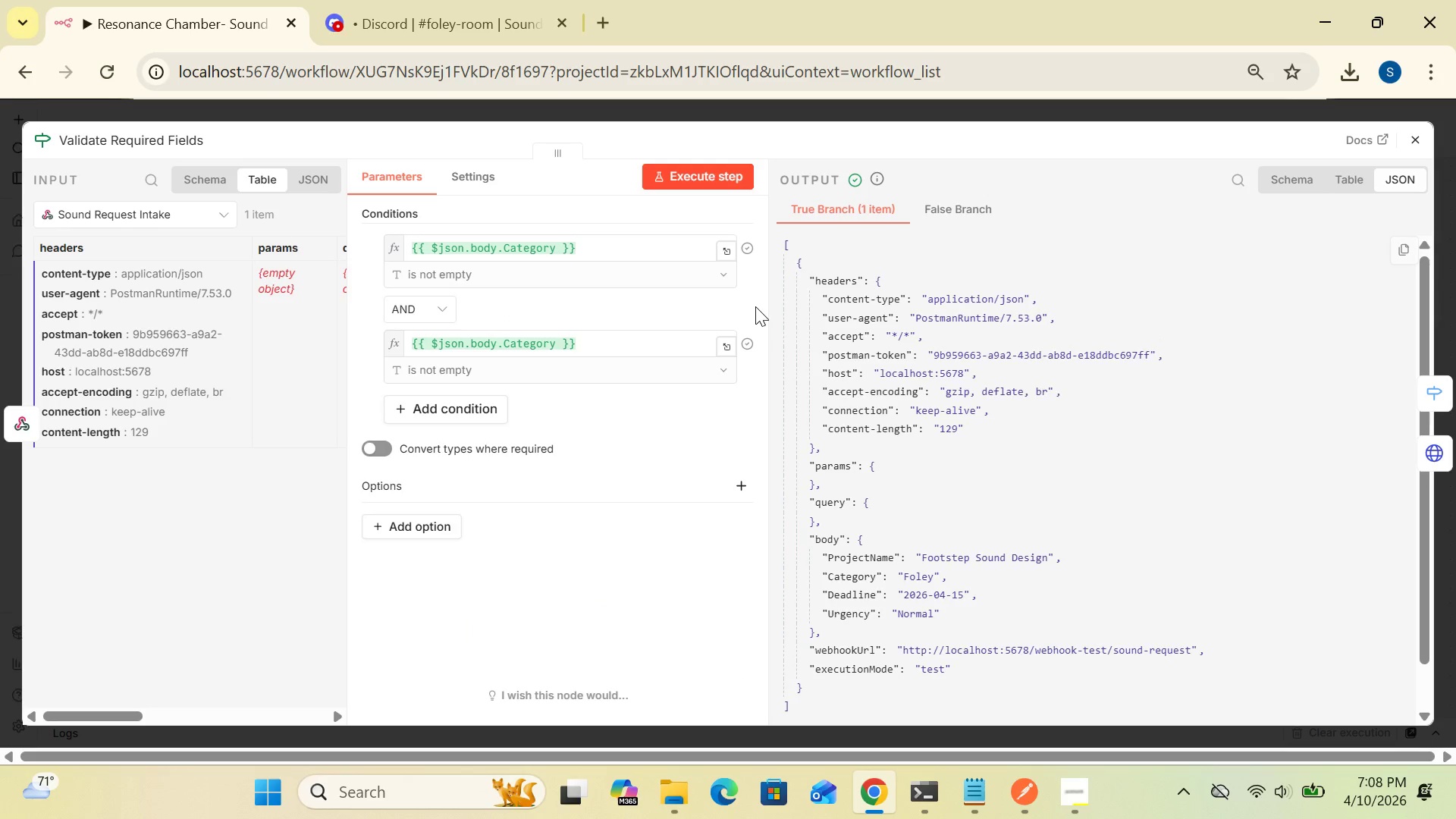 
left_click([723, 175])
 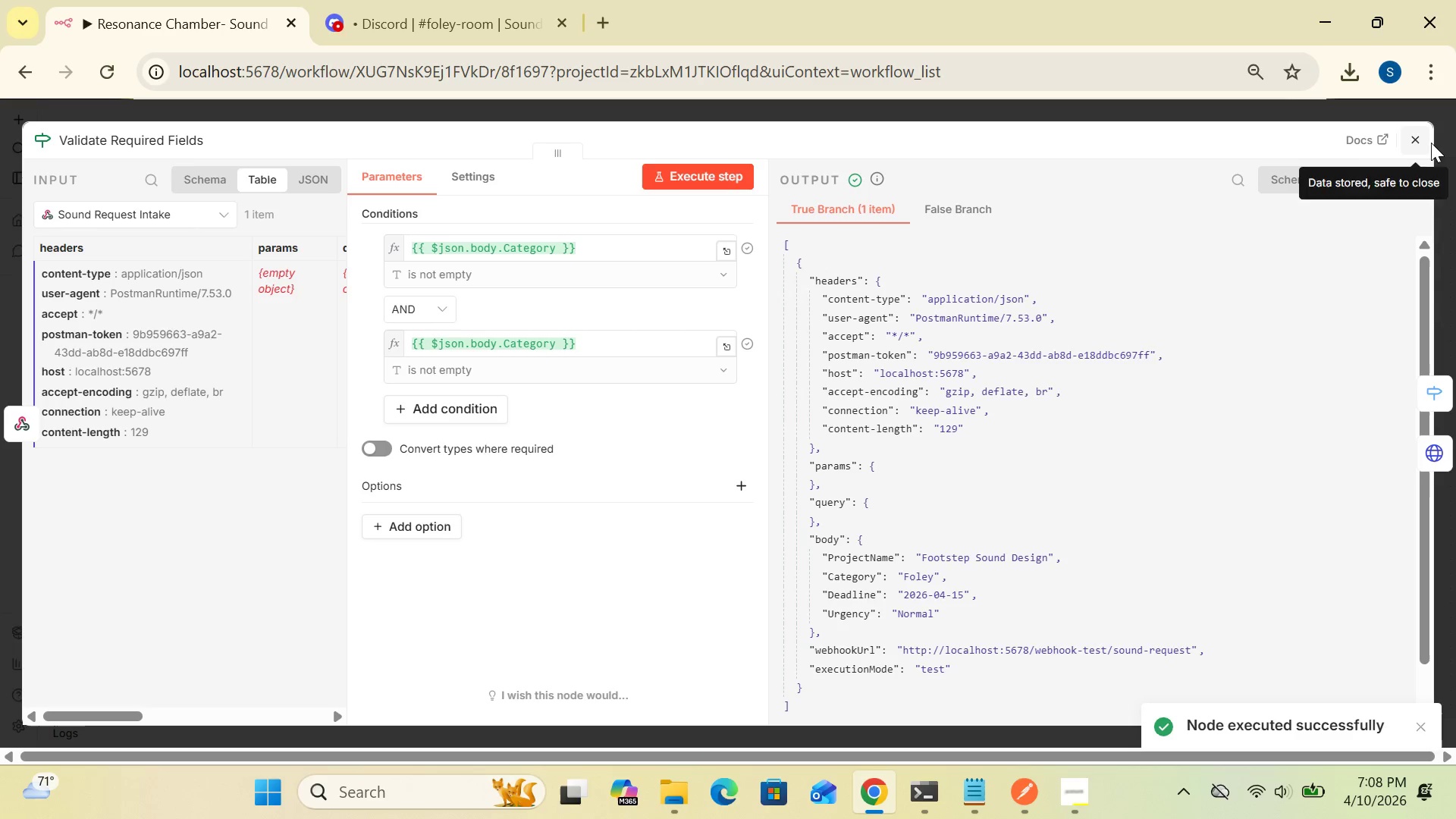 
left_click([1420, 134])
 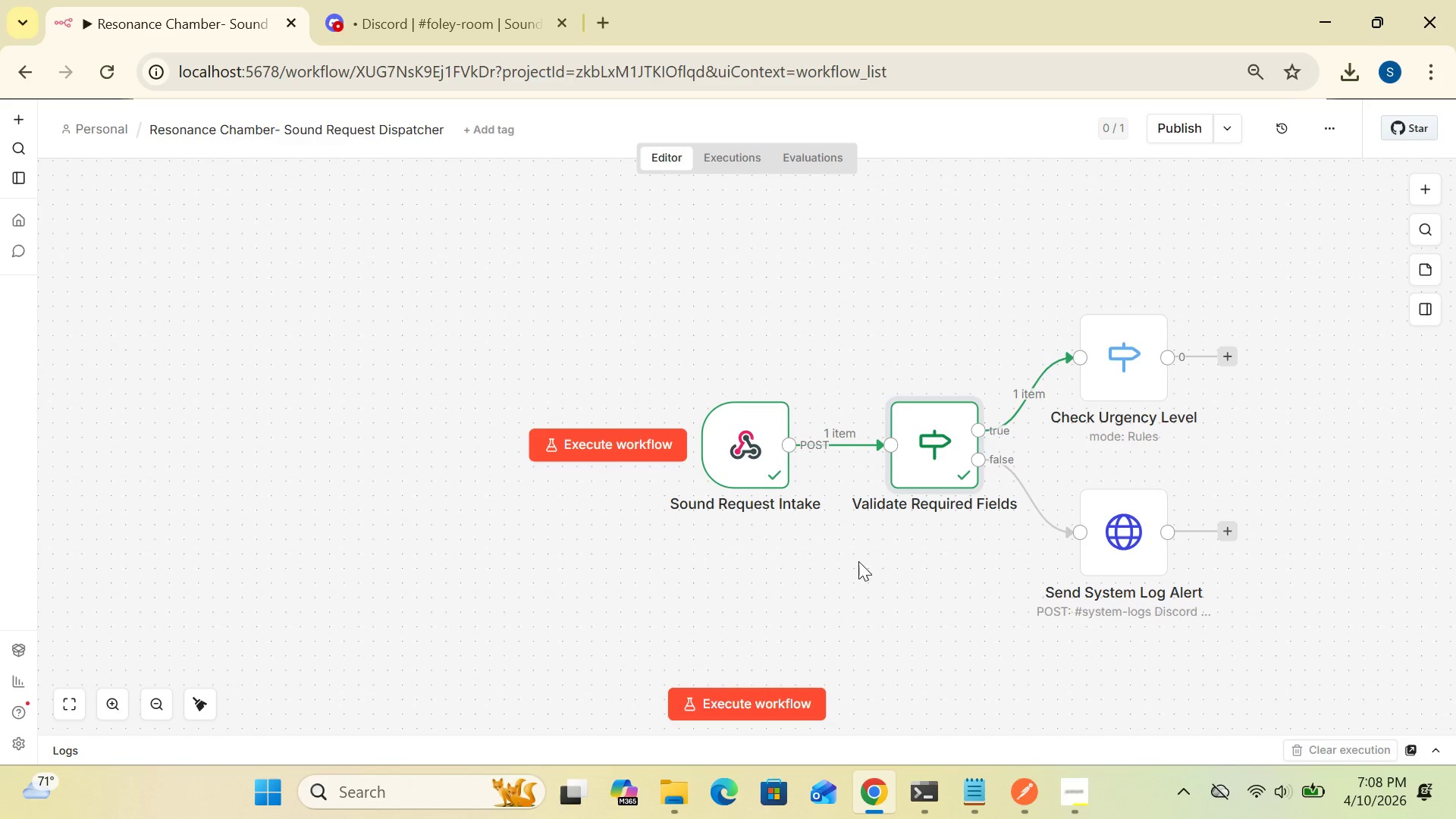 
wait(8.27)
 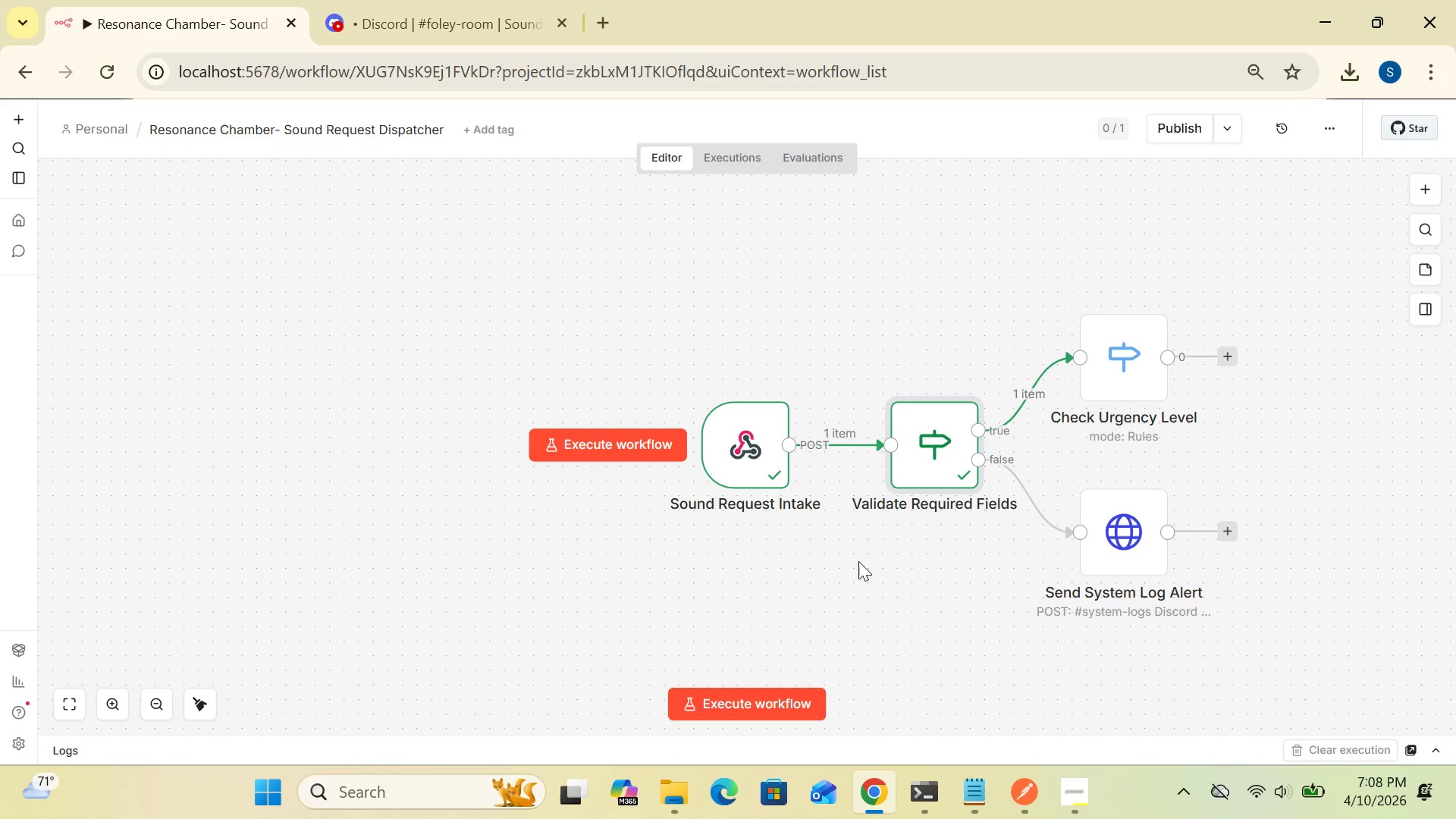 
double_click([1109, 372])
 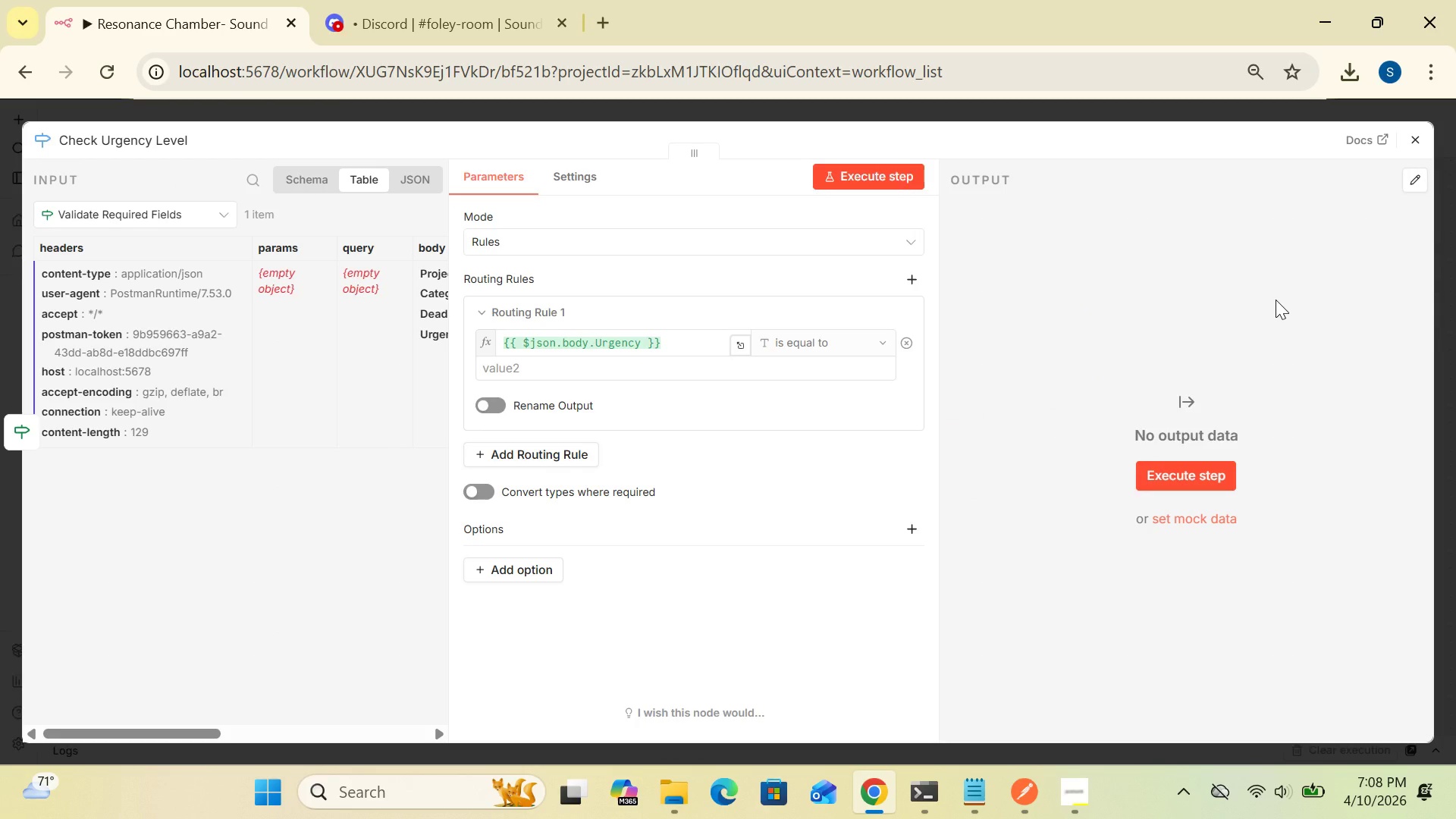 
wait(6.73)
 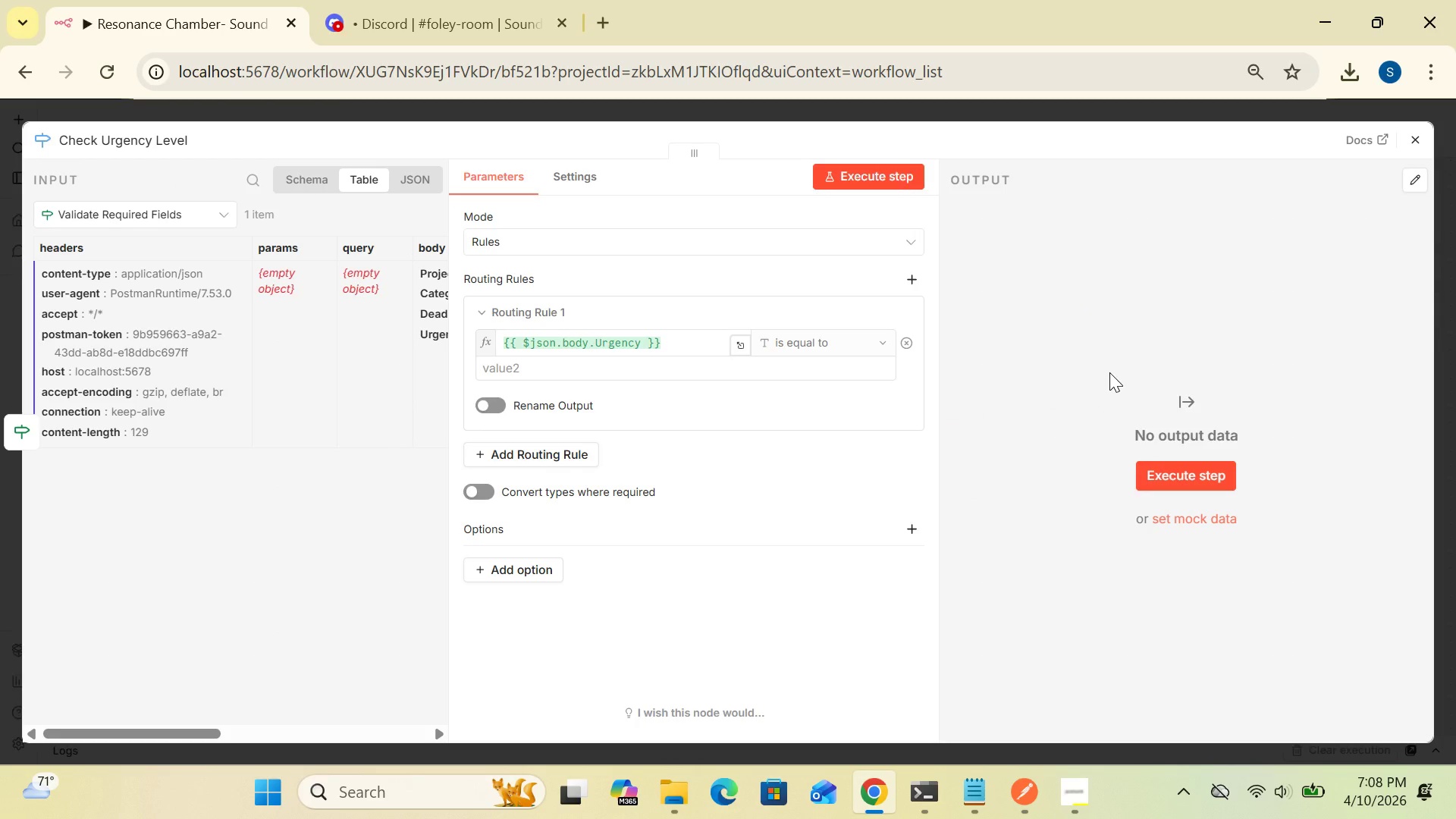 
left_click([1409, 144])
 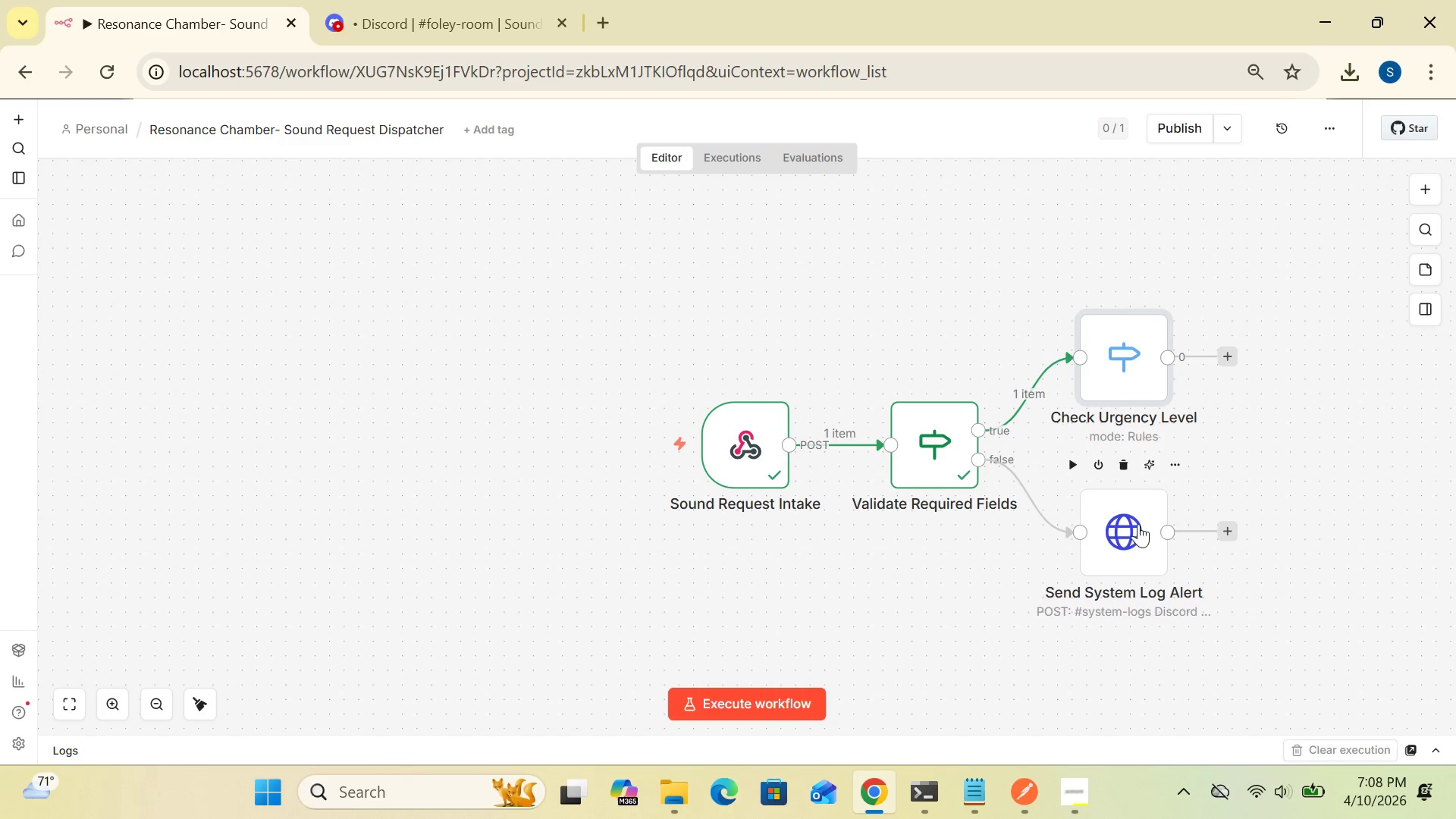 
double_click([1137, 524])
 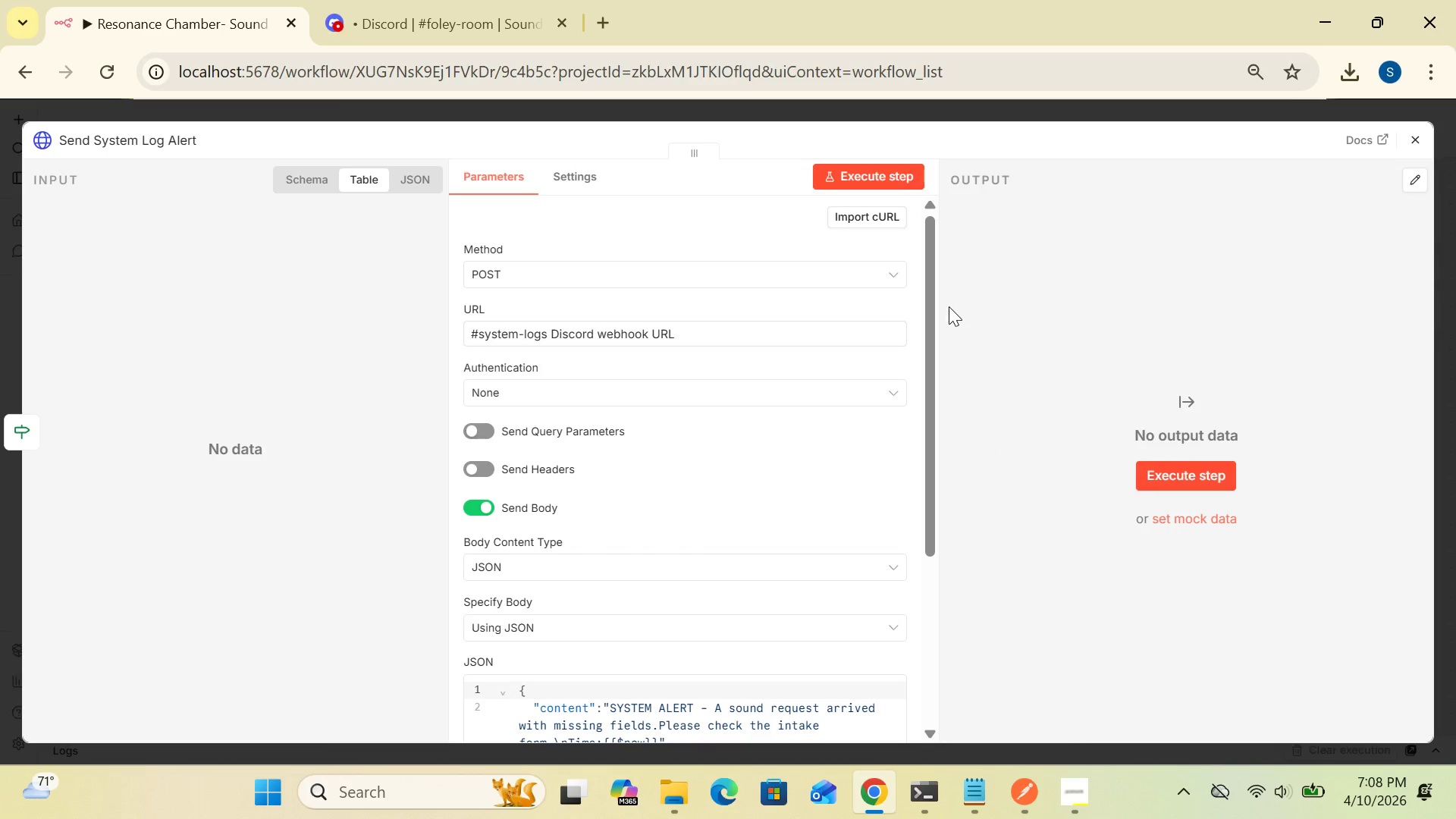 
left_click([891, 180])
 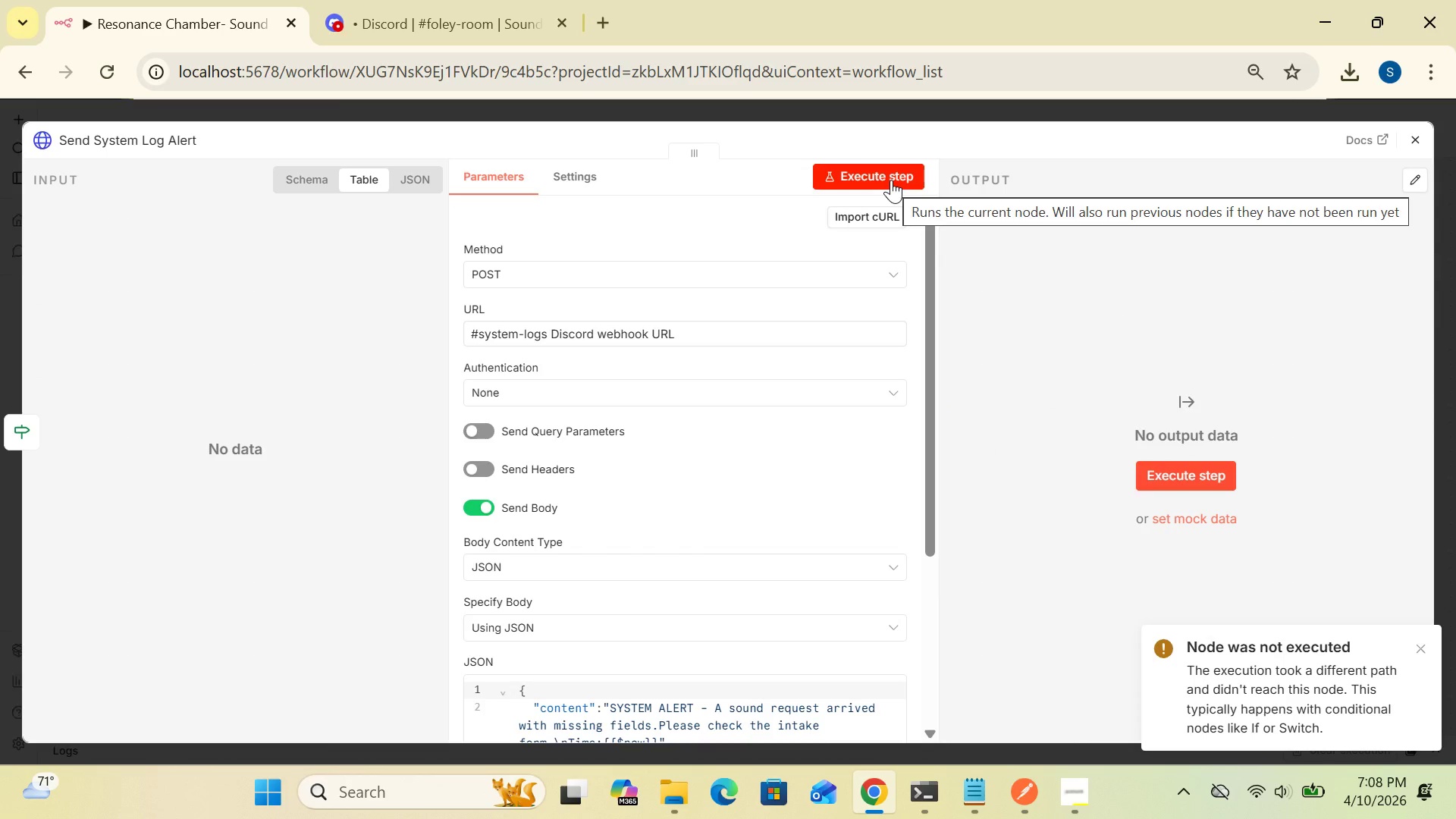 
wait(6.08)
 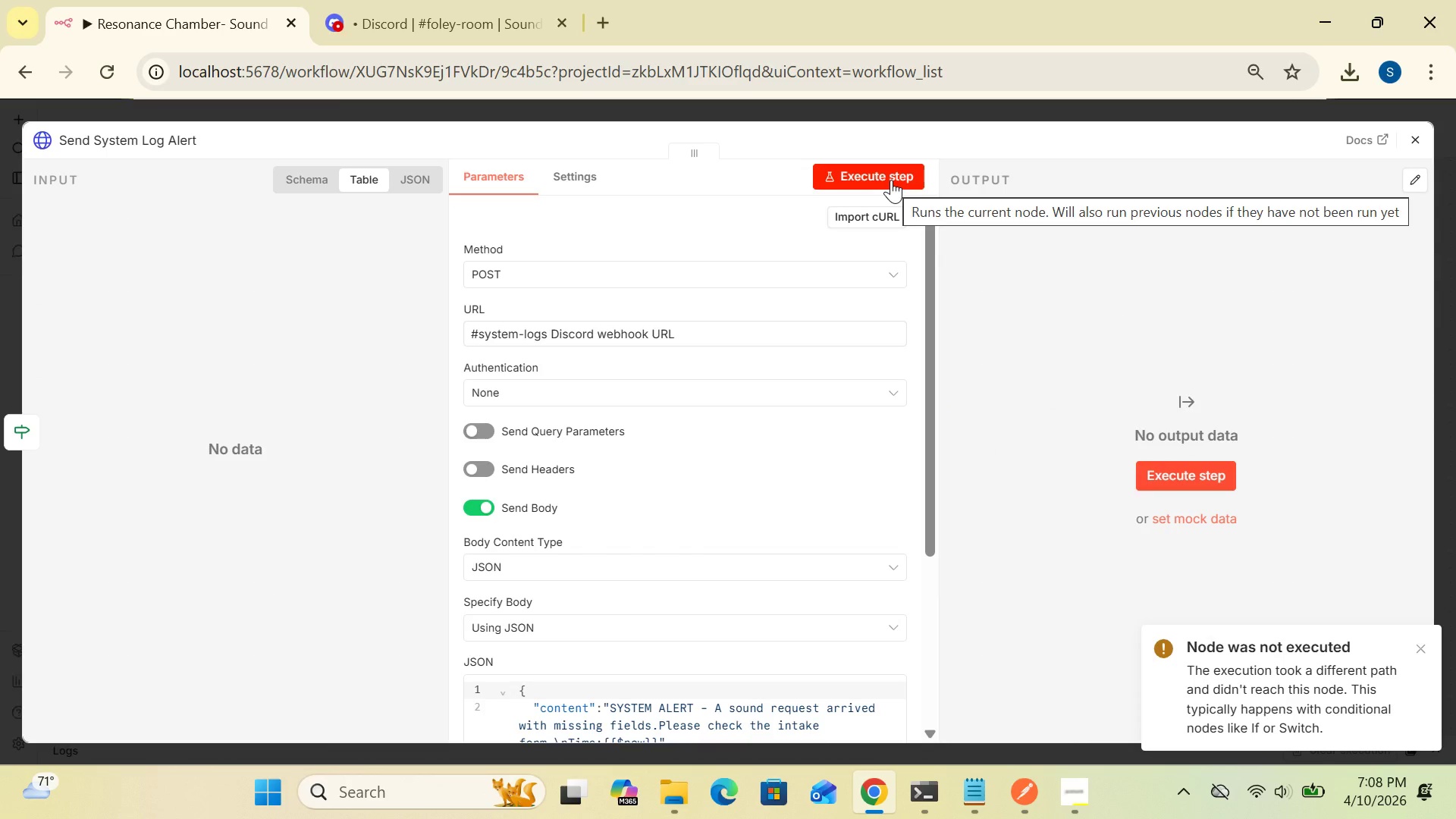 
left_click([891, 180])
 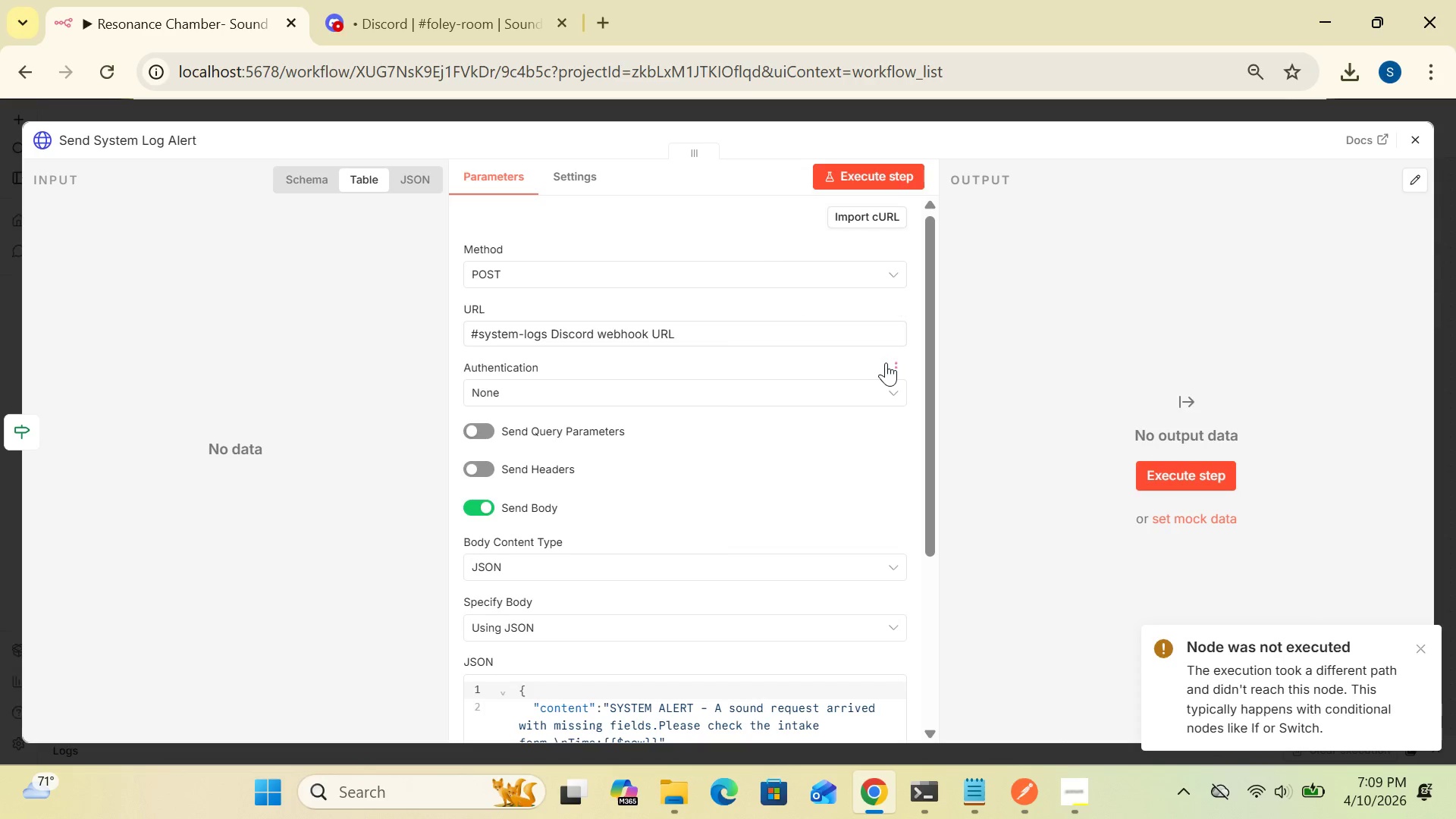 
left_click_drag(start_coordinate=[933, 366], to_coordinate=[940, 395])
 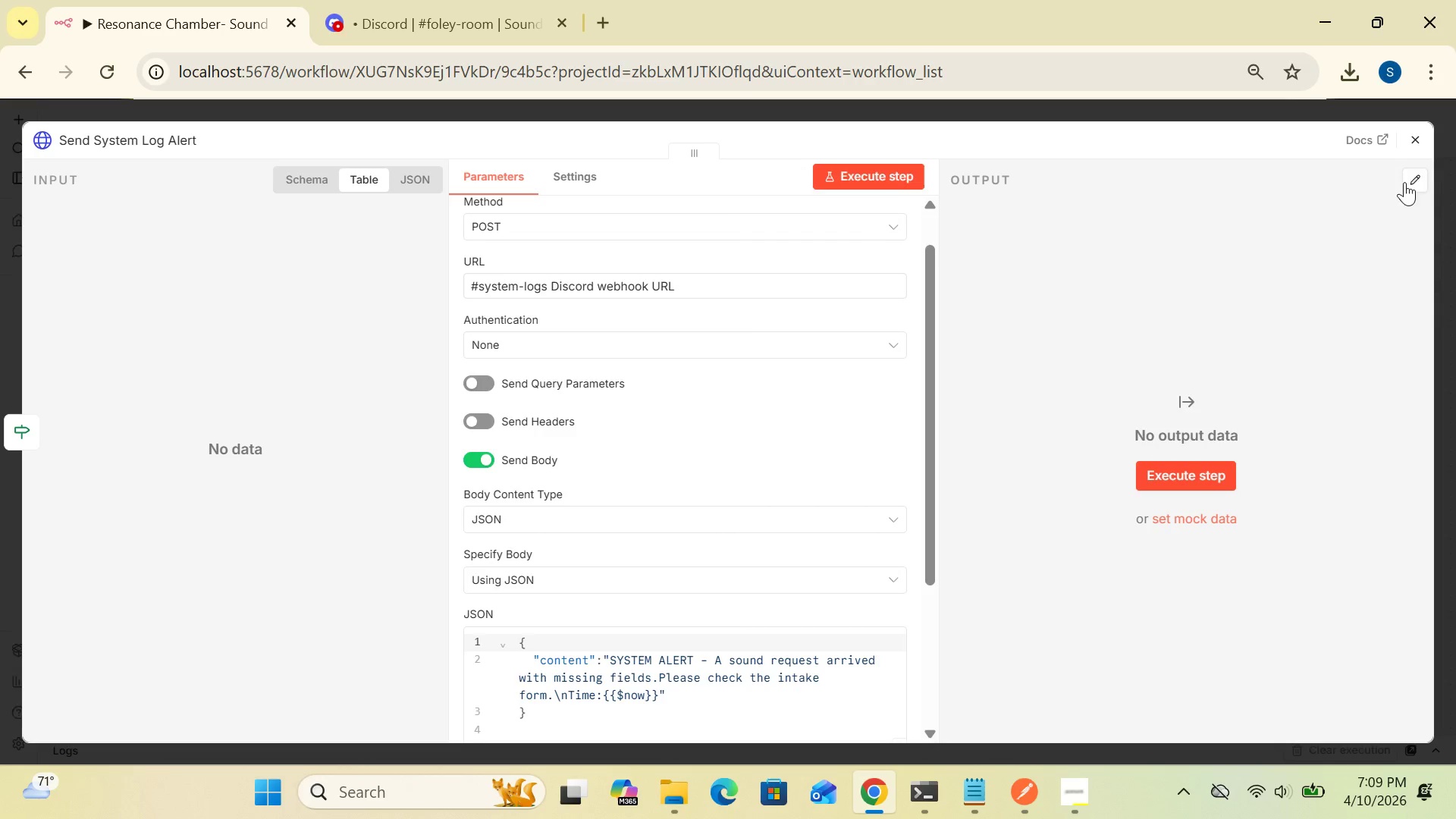 
left_click([1410, 151])
 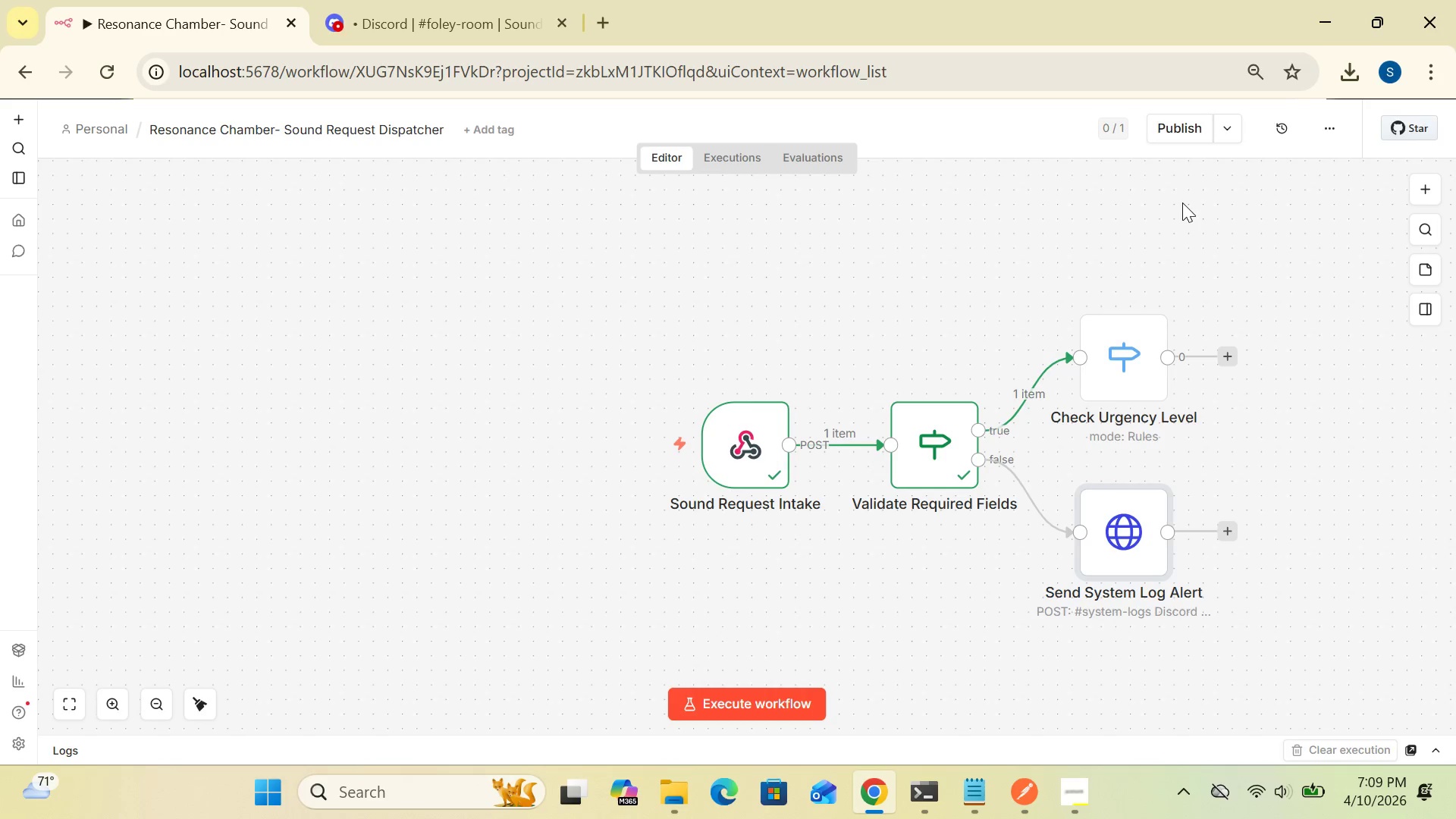 
double_click([1136, 357])
 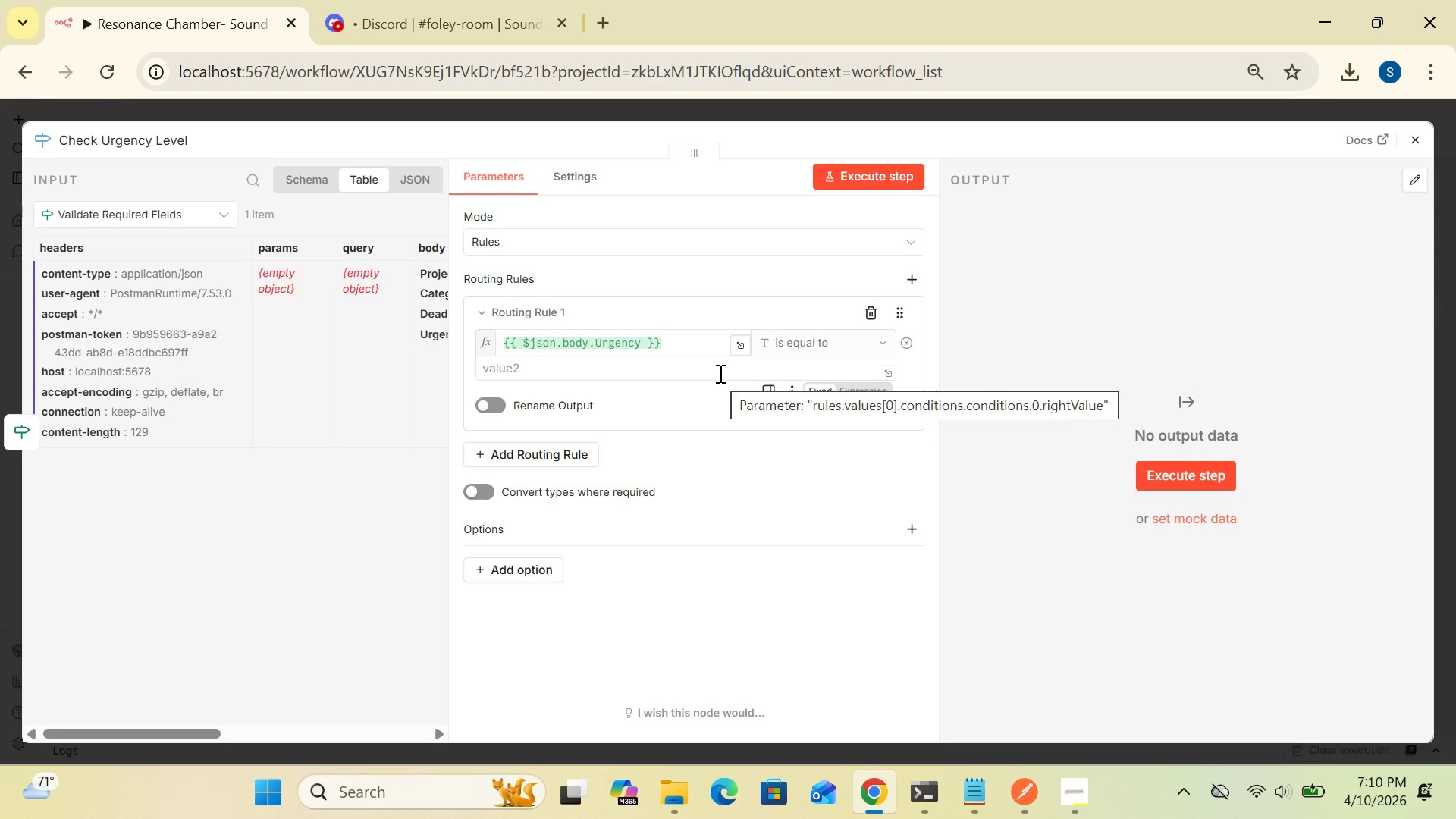 
wait(94.54)
 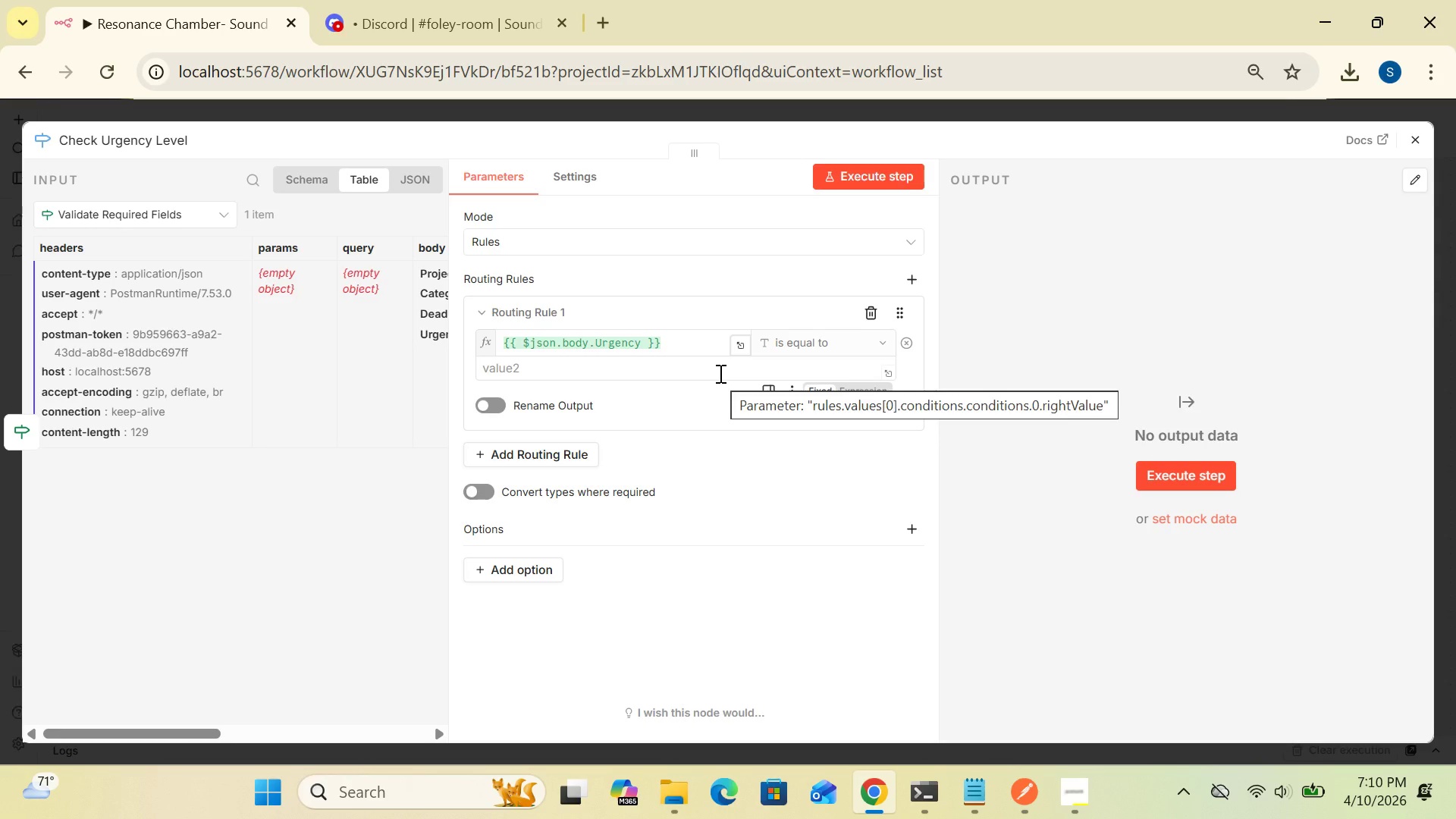 
mouse_move([870, 302])
 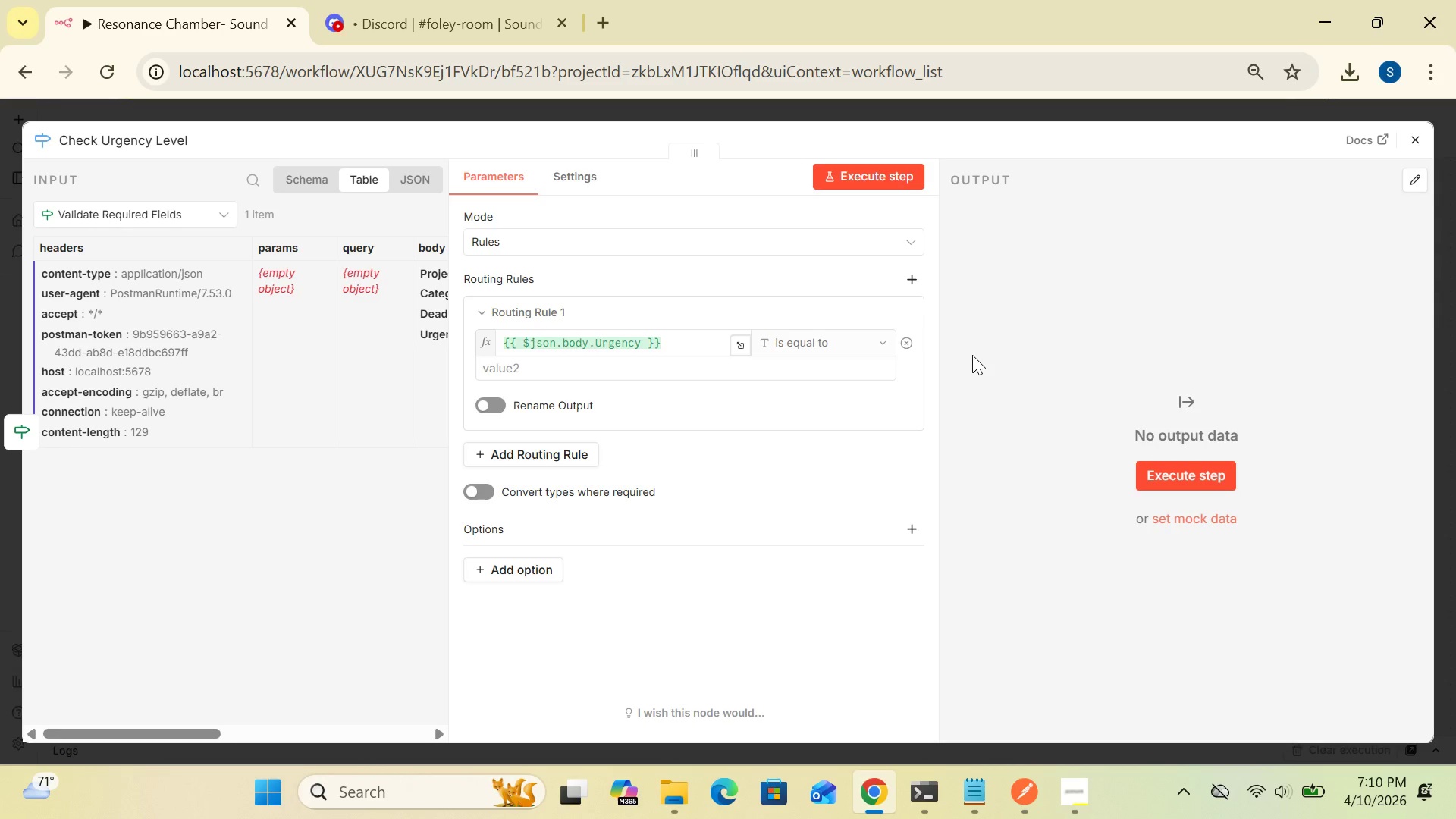 
left_click([970, 360])
 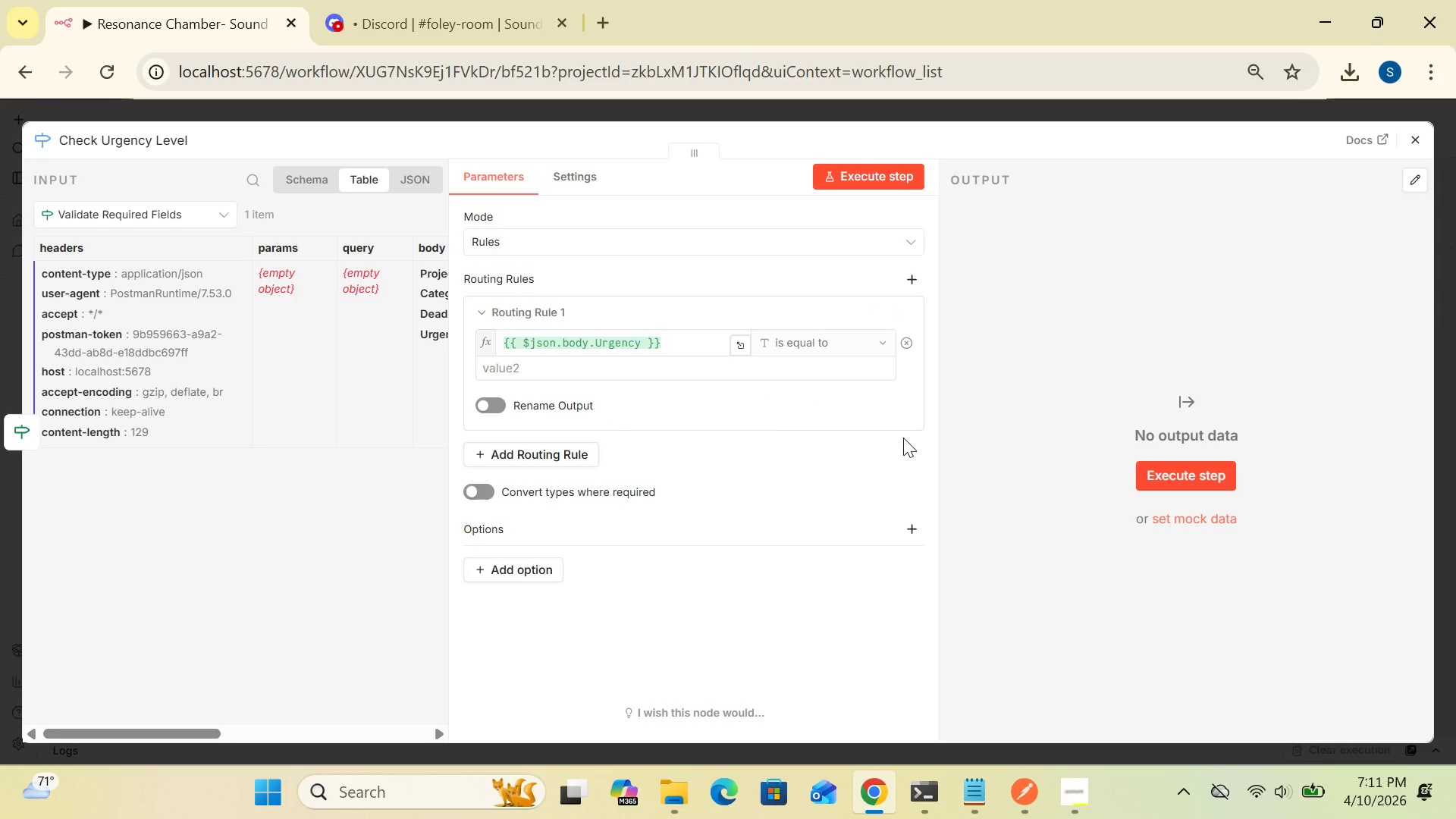 
wait(60.16)
 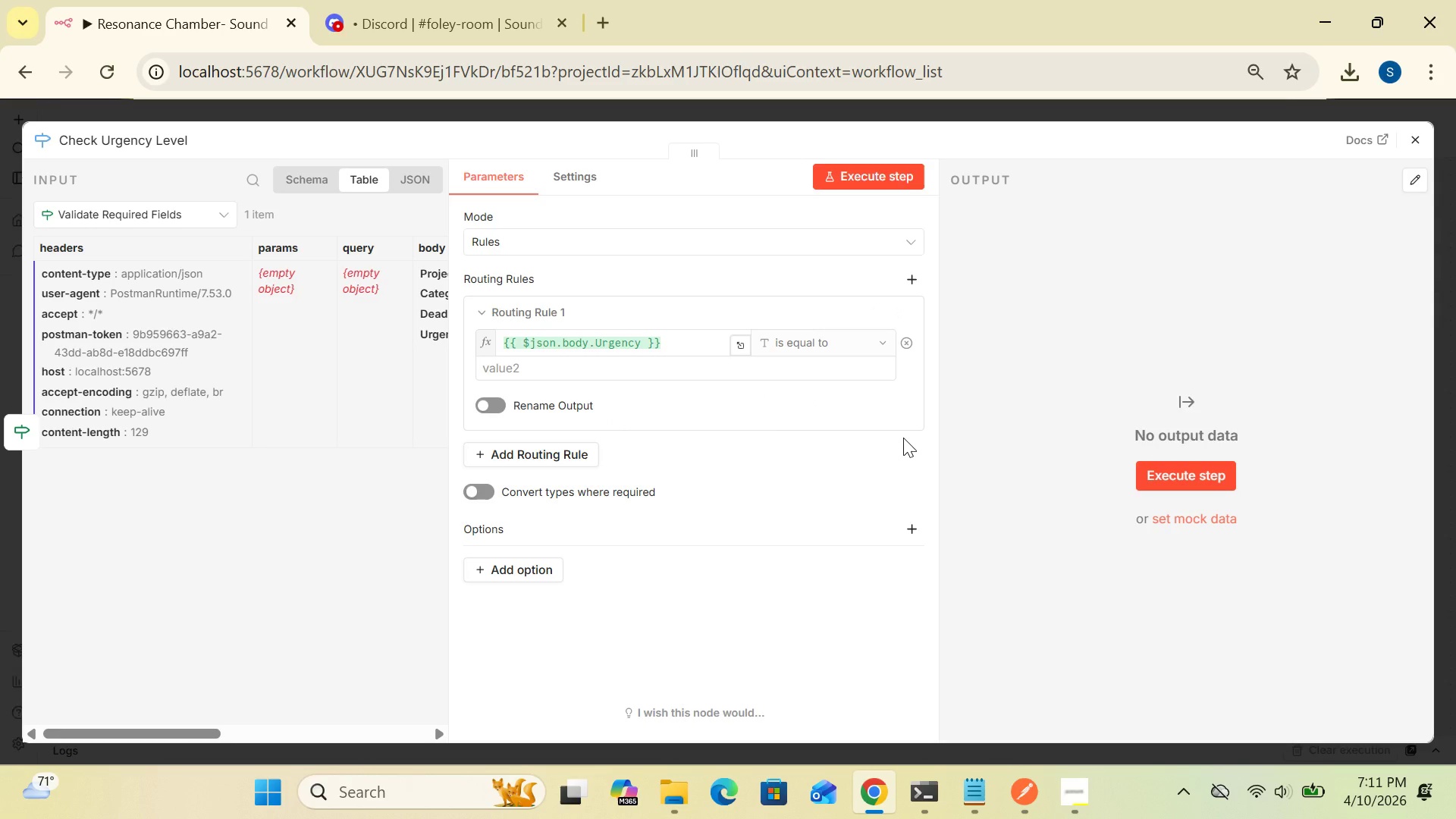 
left_click([688, 344])
 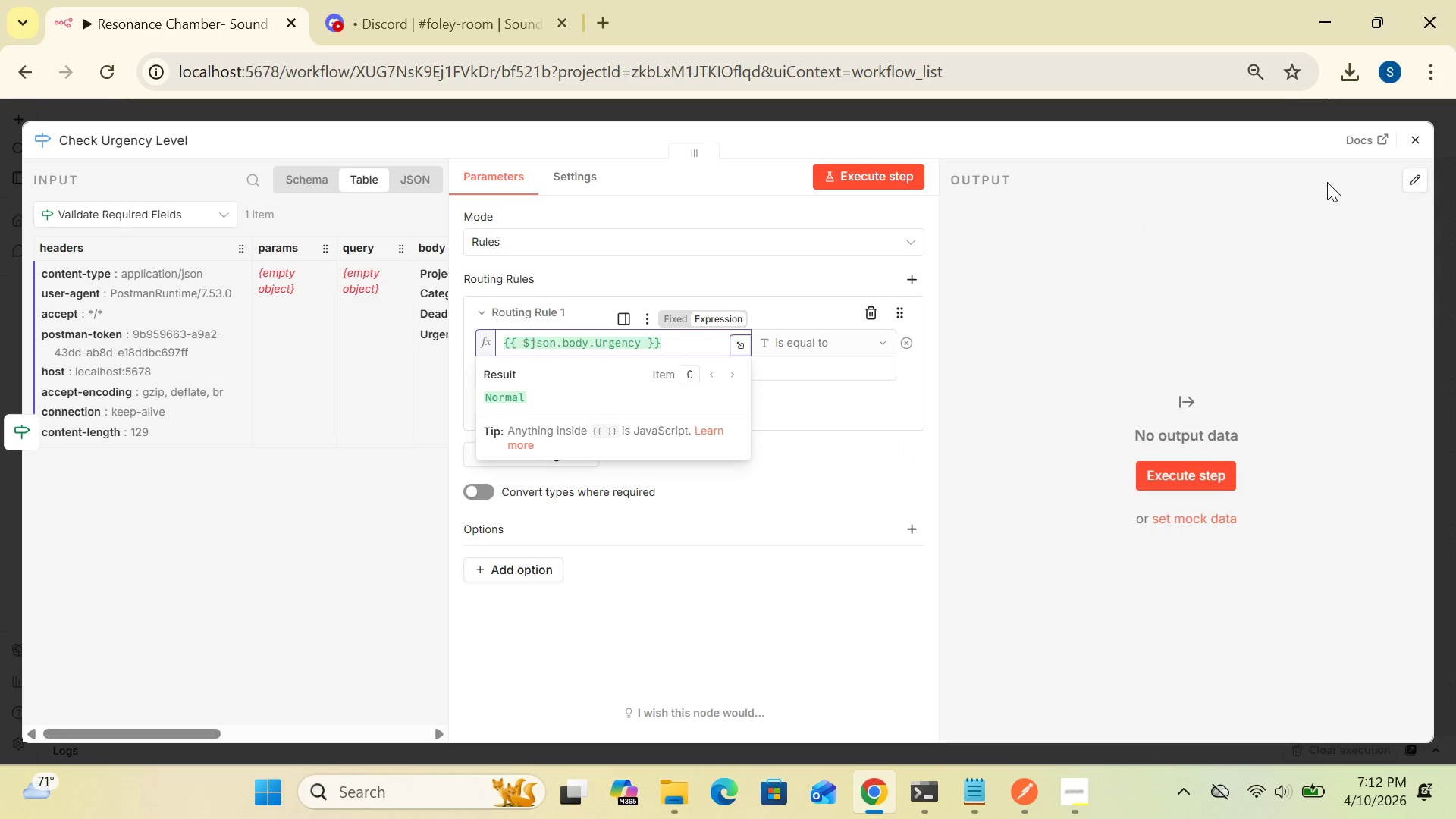 
wait(11.09)
 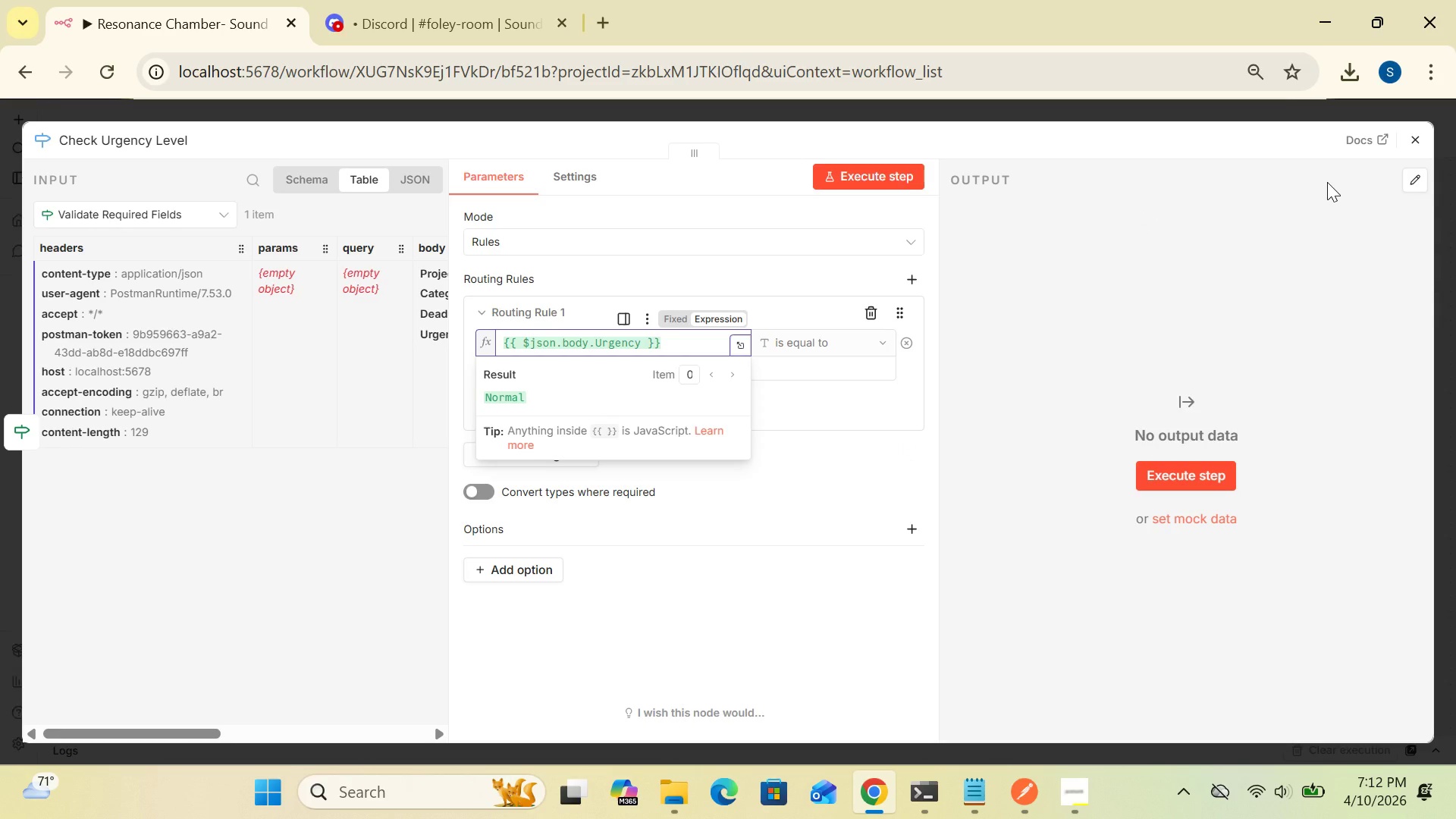 
left_click([1228, 271])
 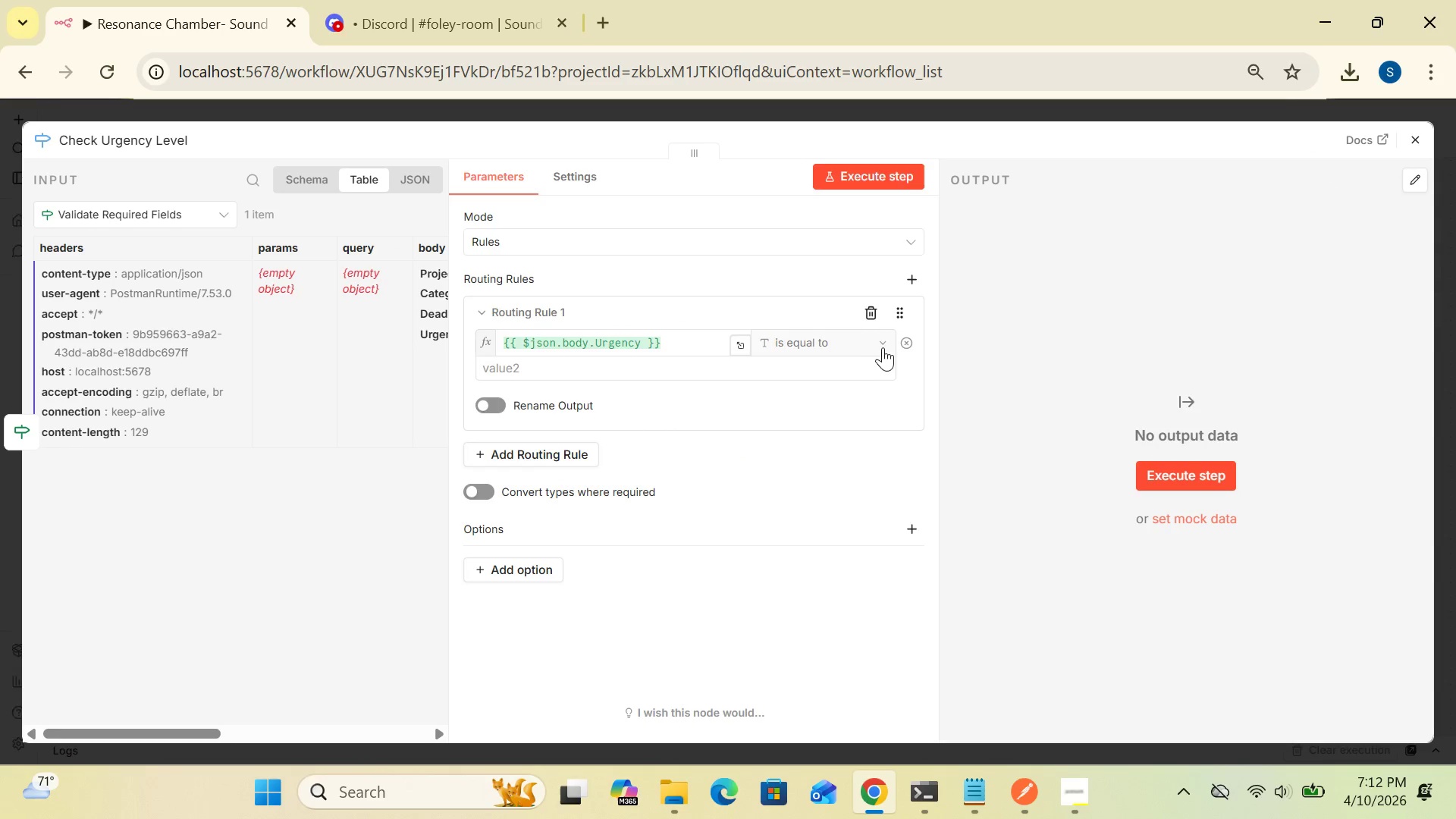 
wait(6.25)
 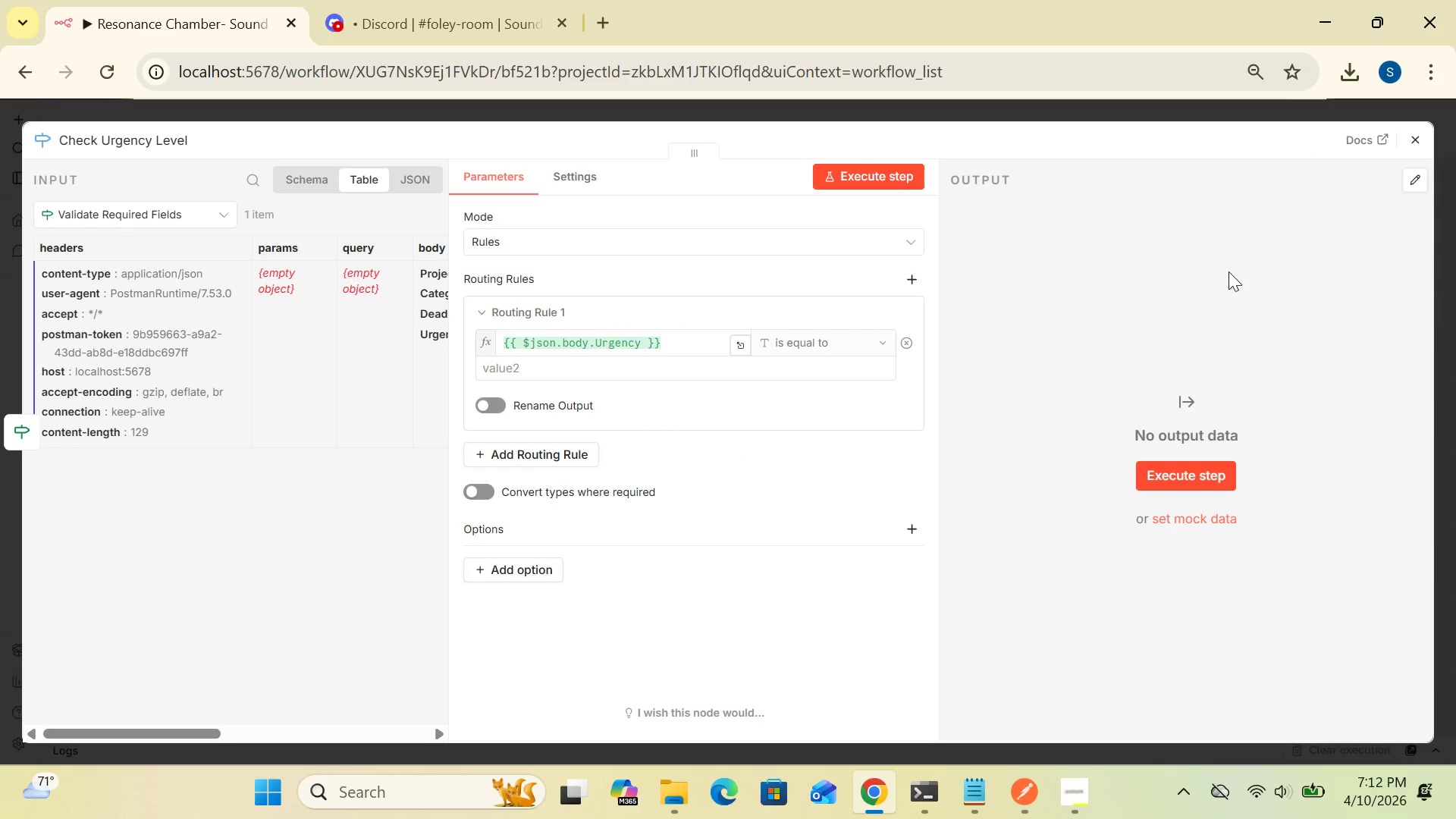 
left_click([889, 346])
 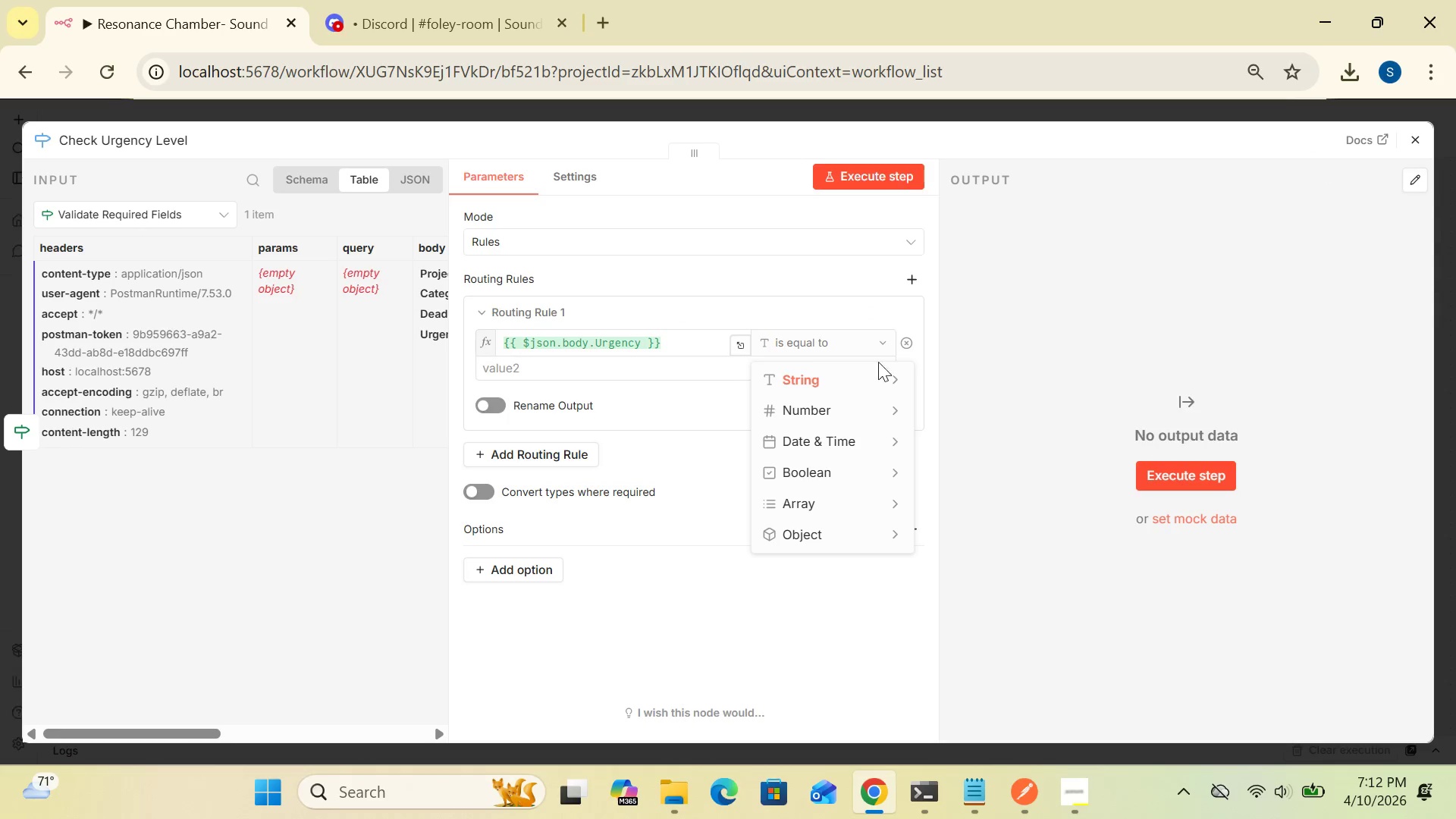 
mouse_move([877, 378])
 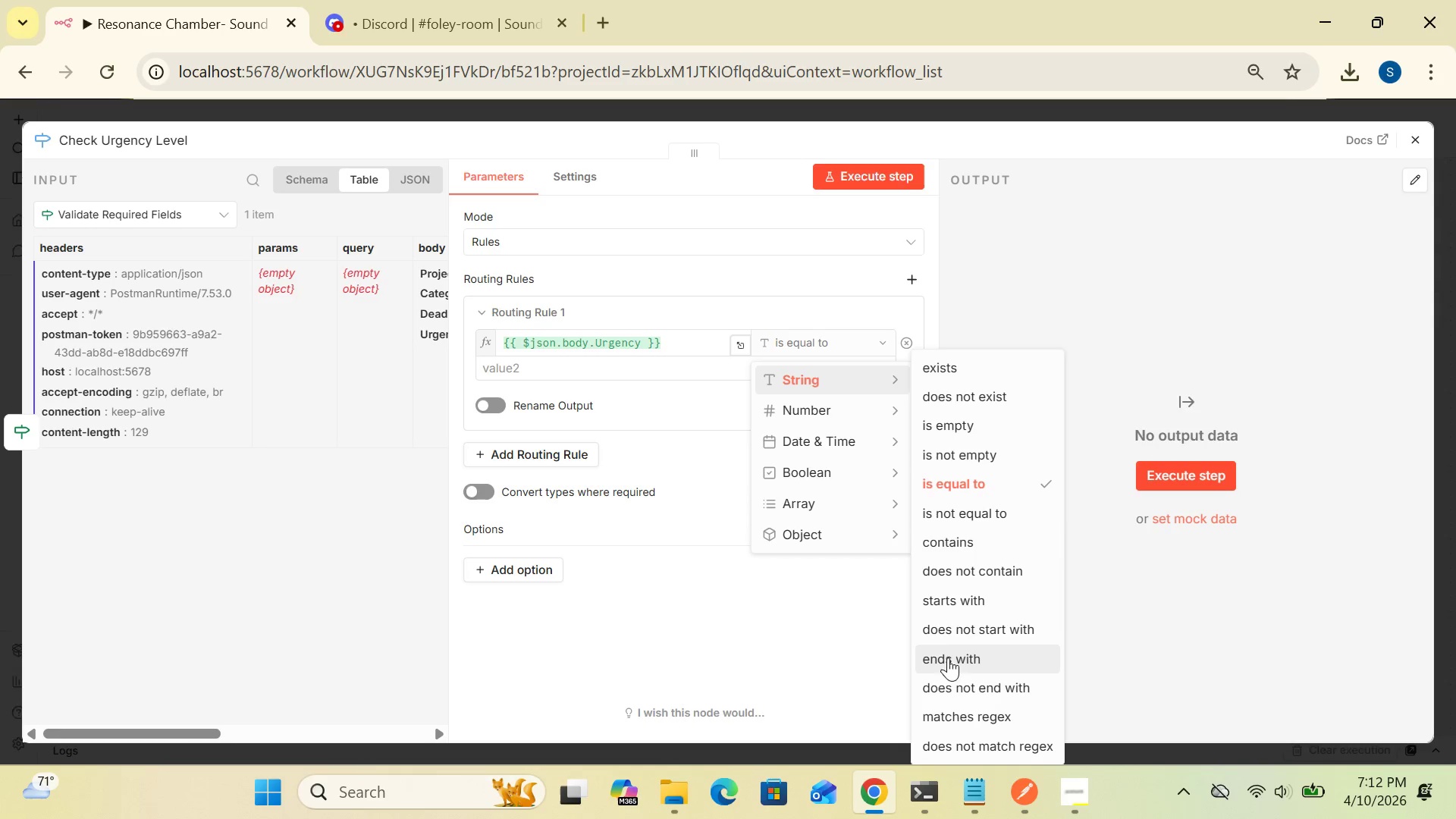 
wait(13.4)
 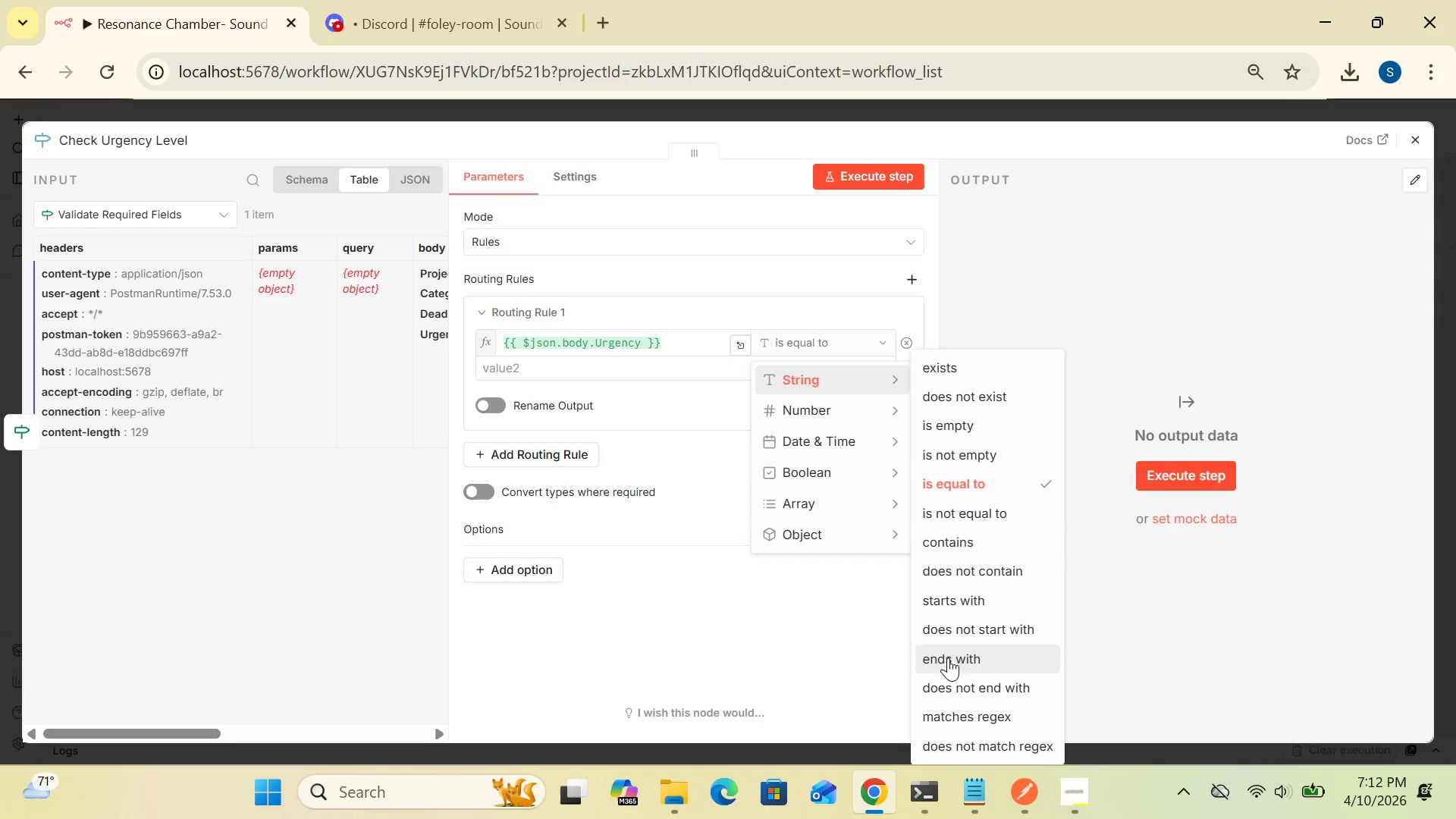 
left_click([966, 481])
 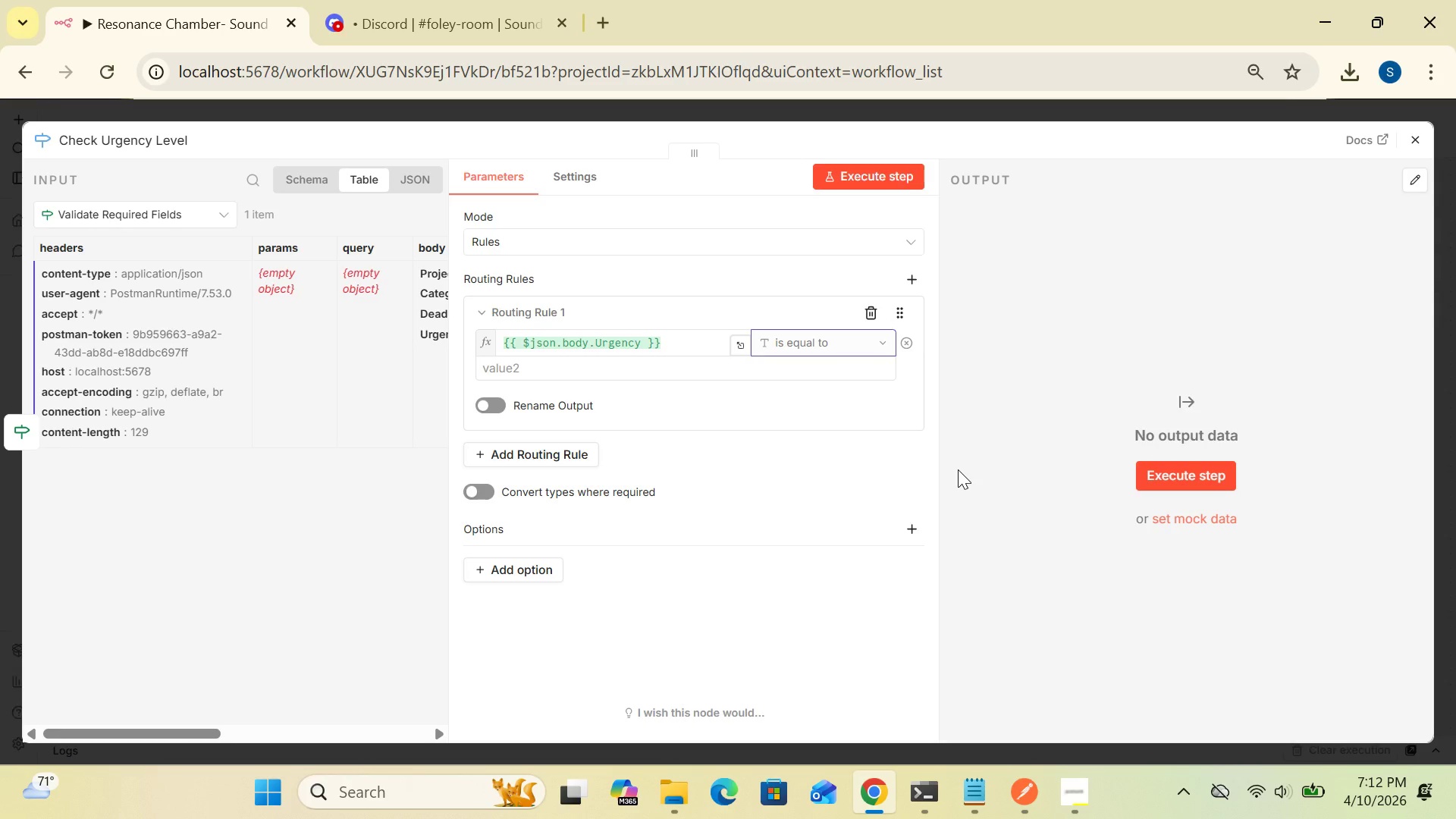 
wait(8.72)
 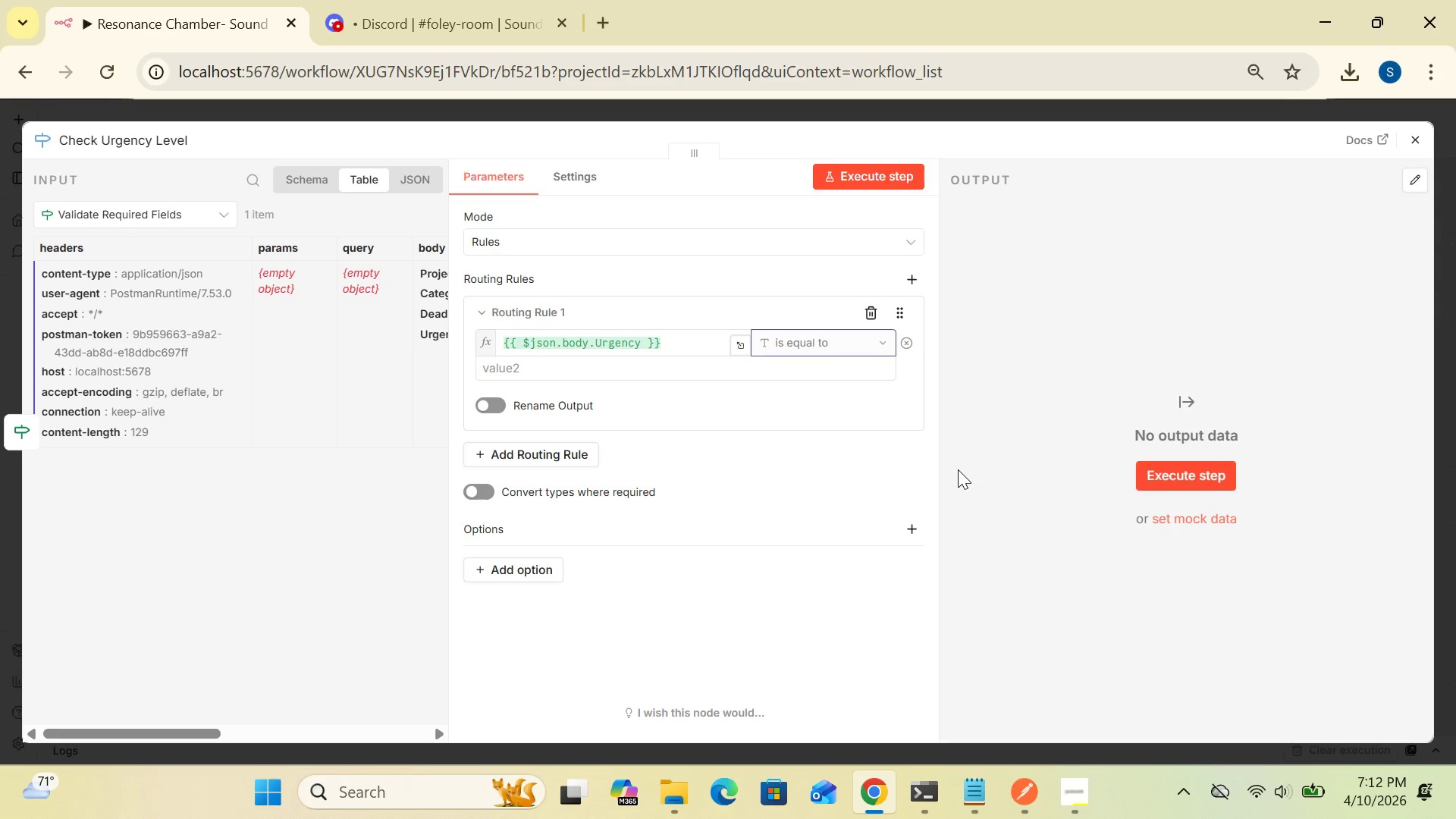 
left_click([678, 359])
 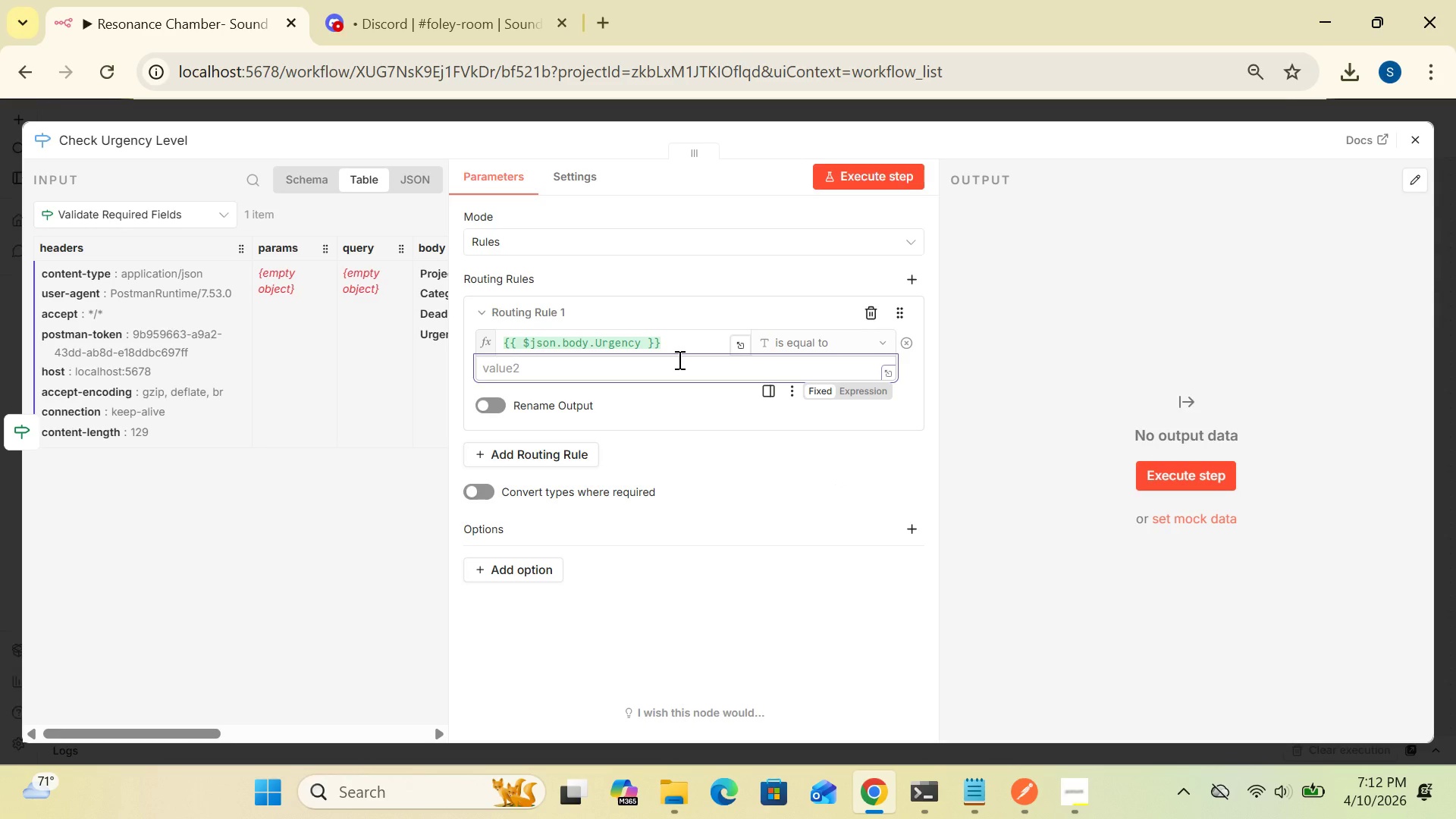 
type(HA)
key(Backspace)
type(igh)
 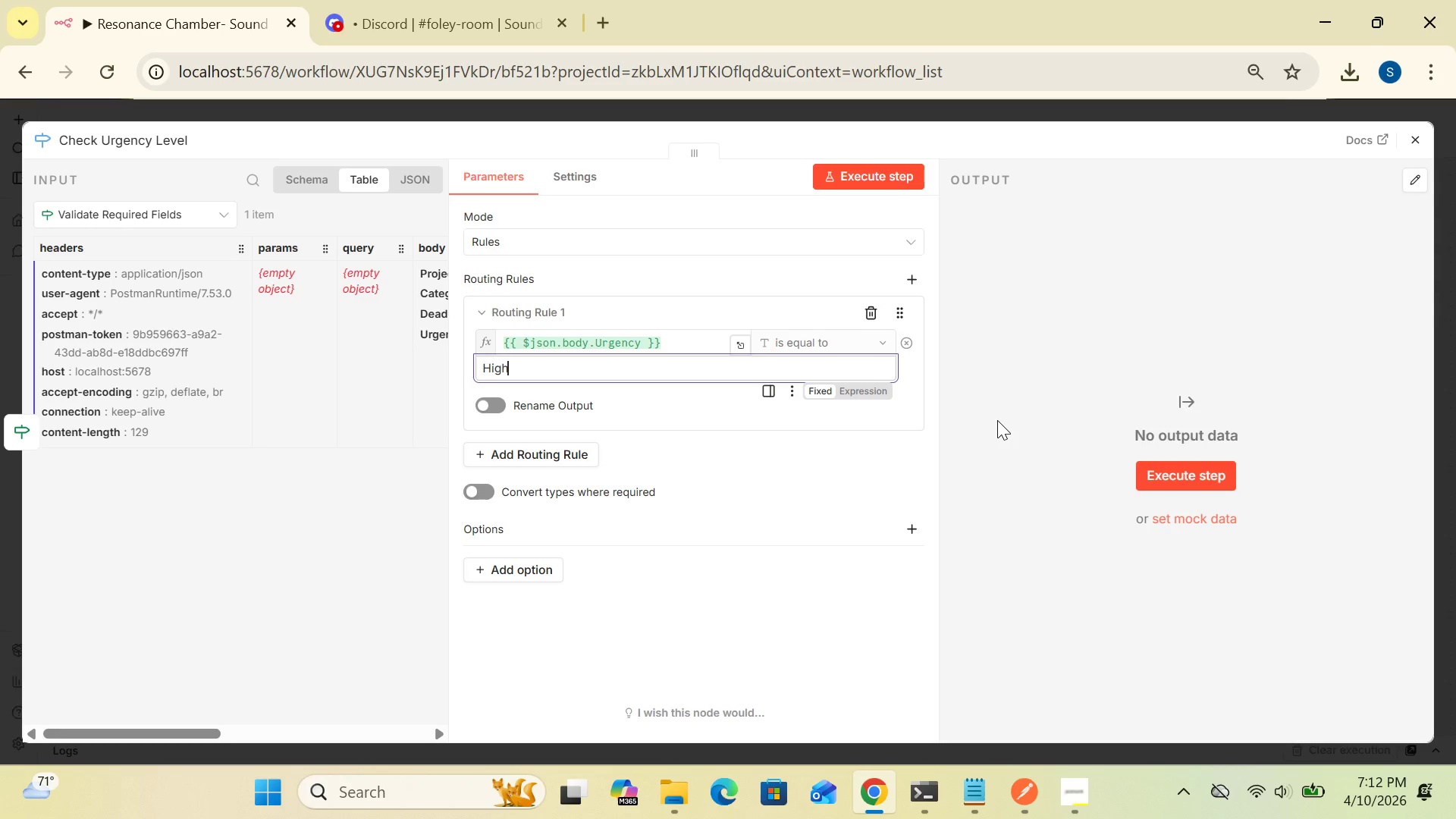 
wait(9.44)
 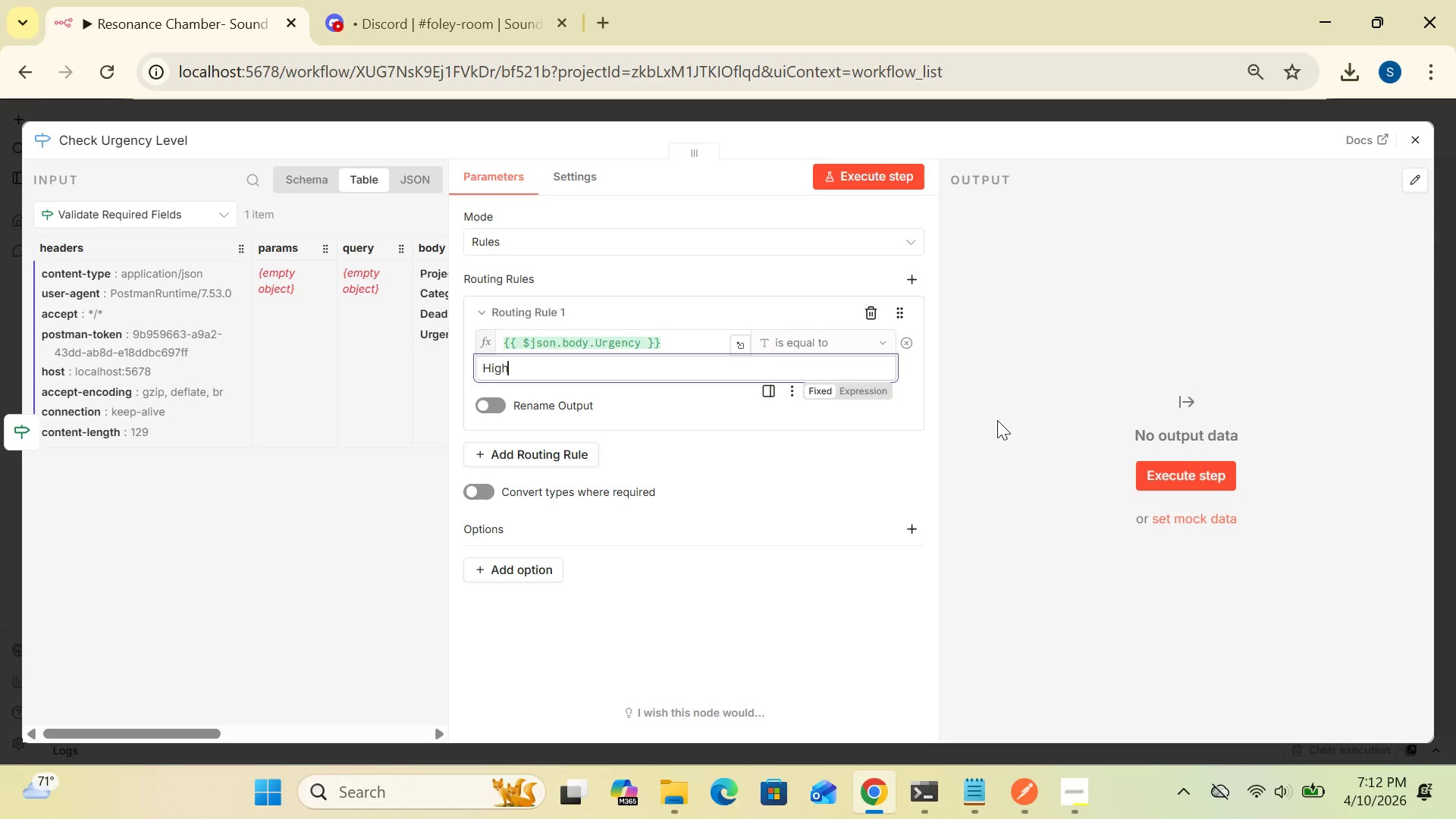 
left_click([513, 454])
 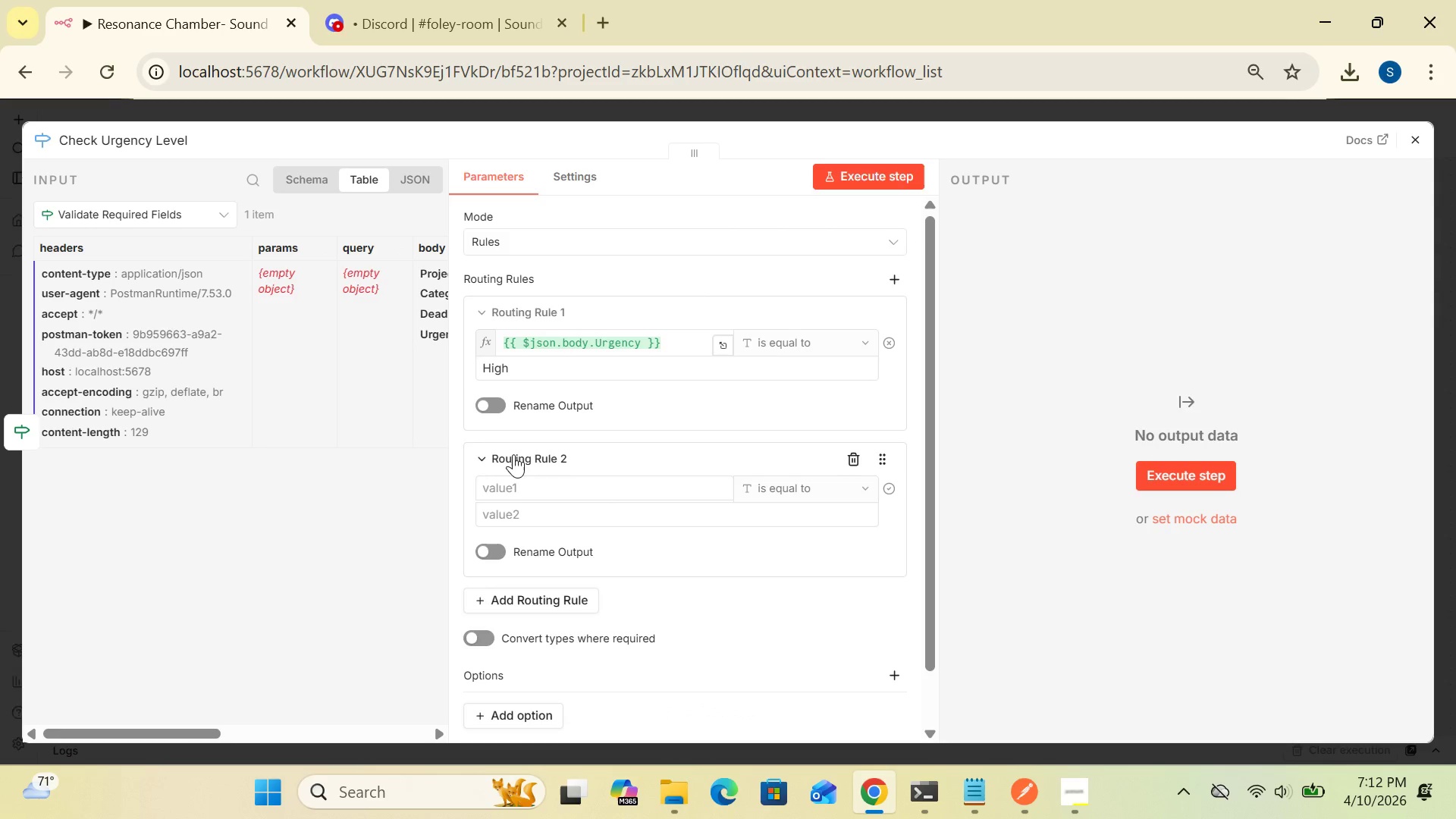 
mouse_move([562, 485])
 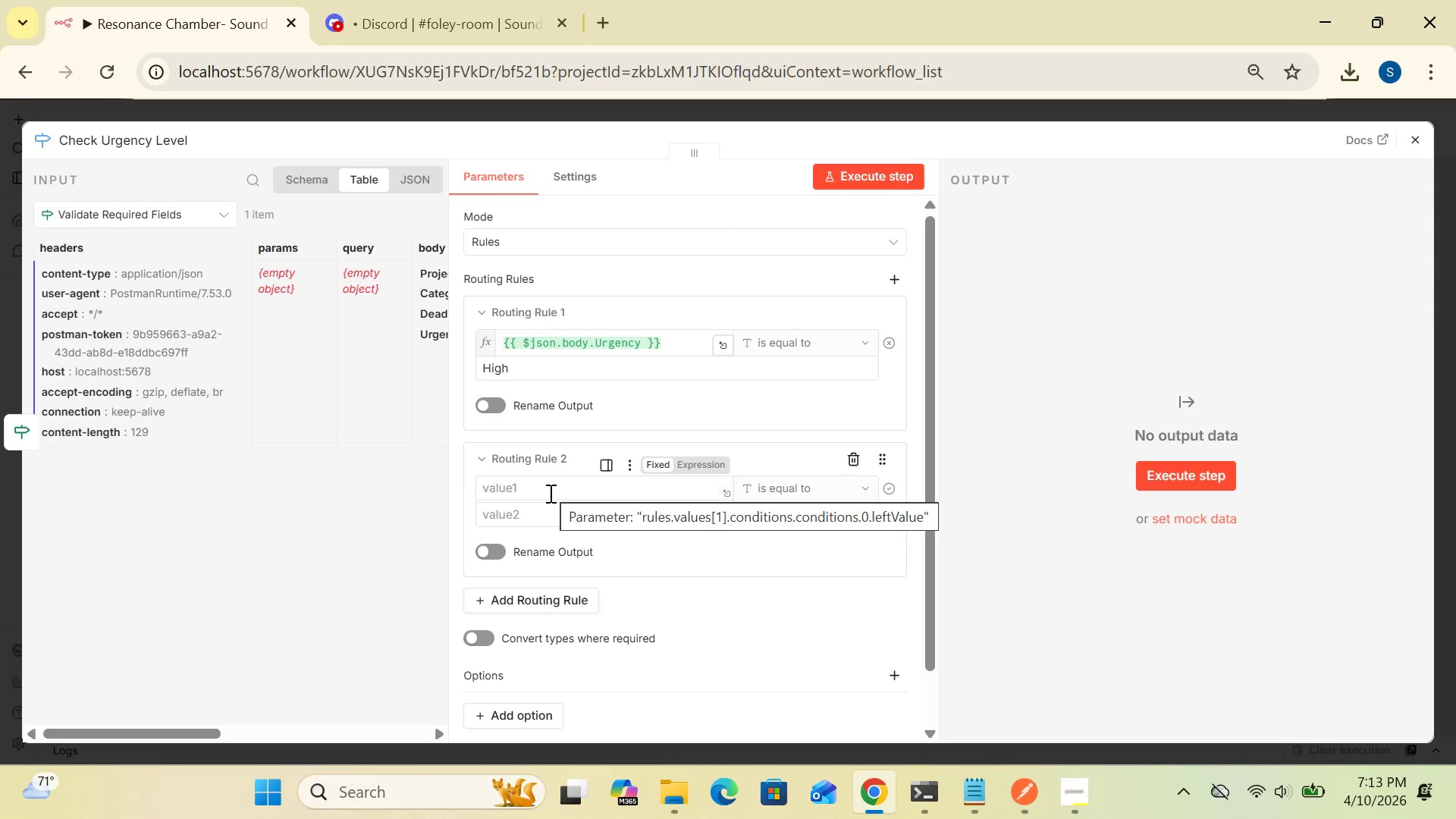 
left_click([549, 493])
 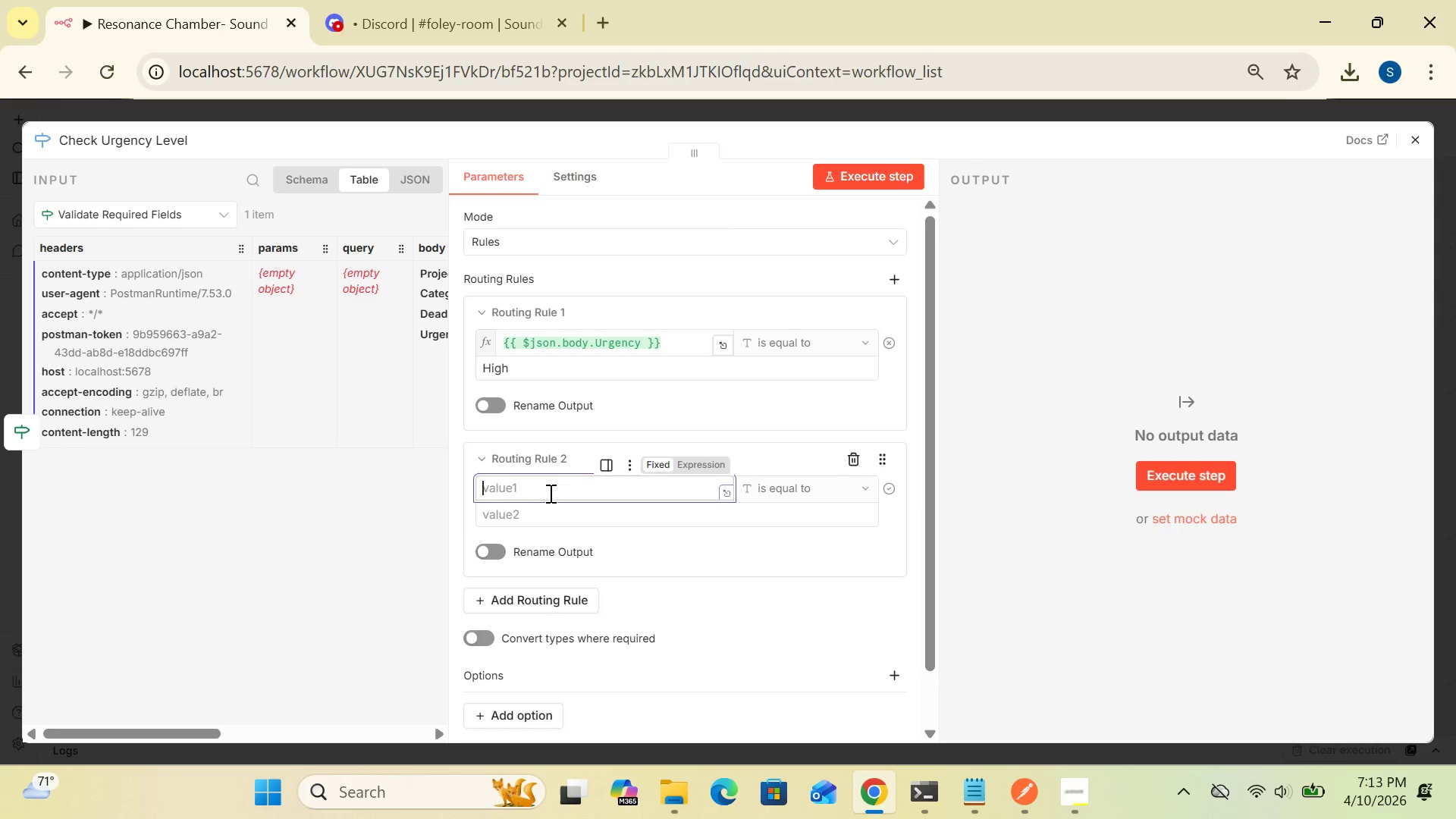 
key(Shift+BracketLeft)
 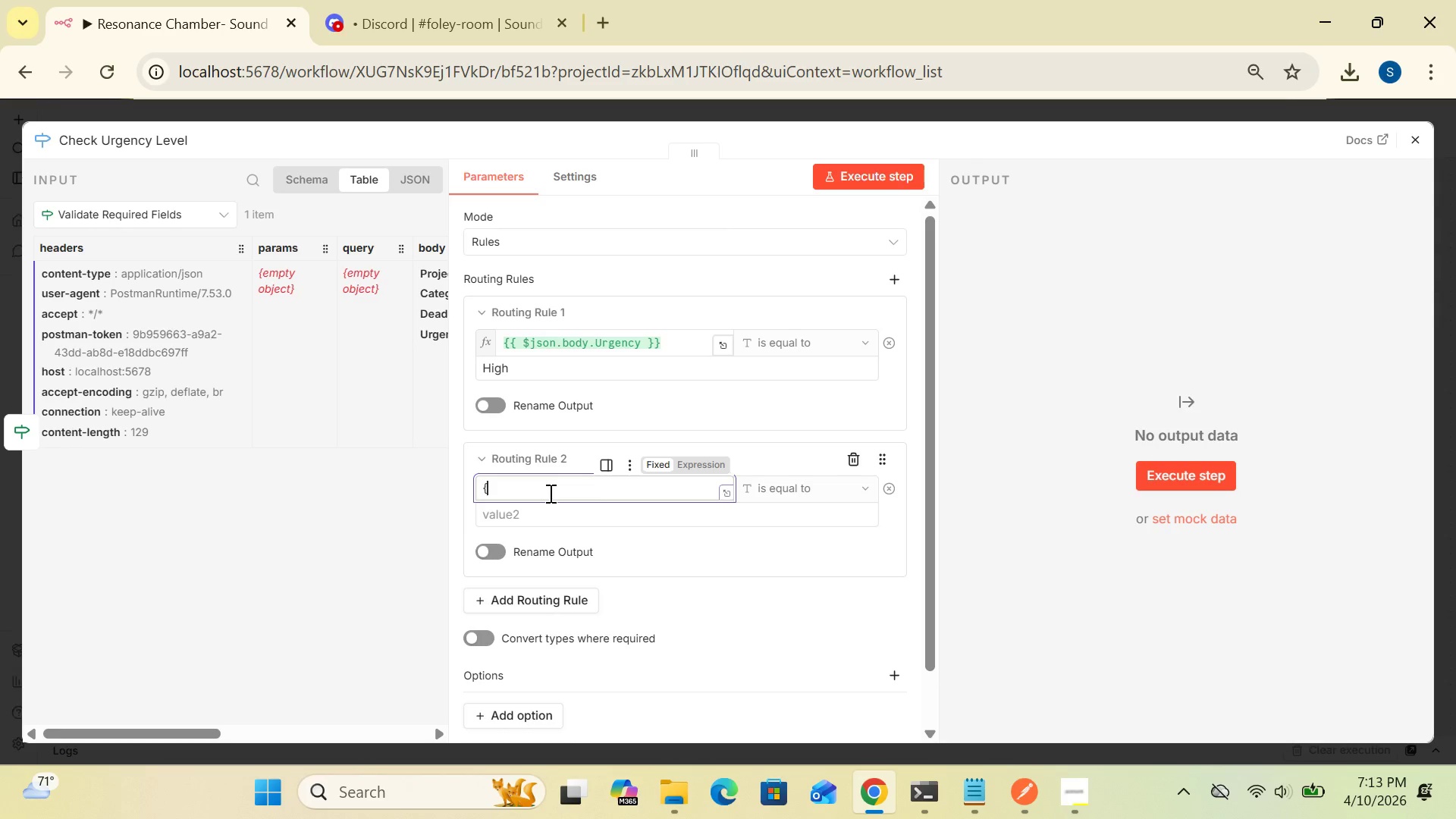 
key(Shift+BracketLeft)
 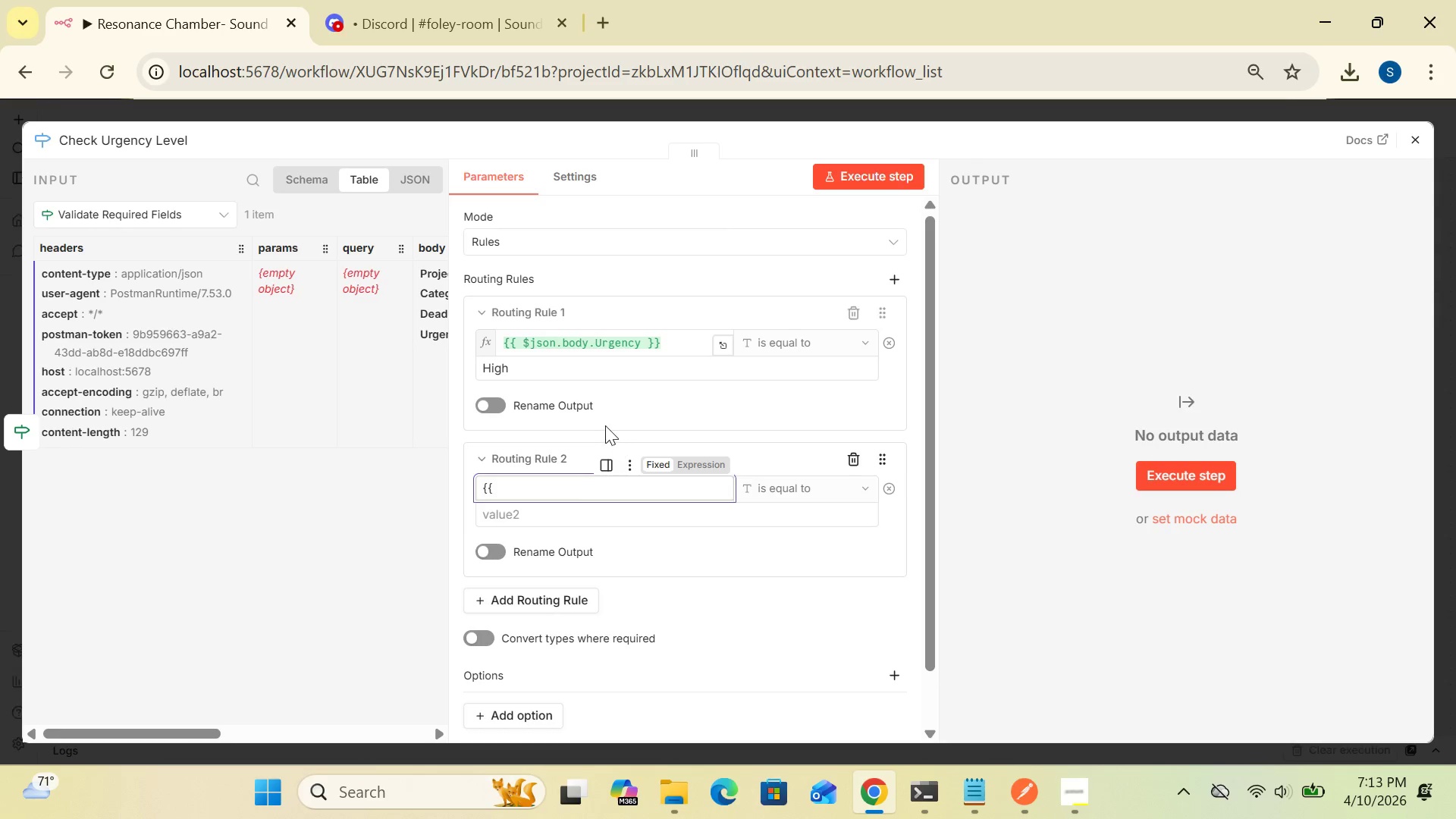 
wait(5.3)
 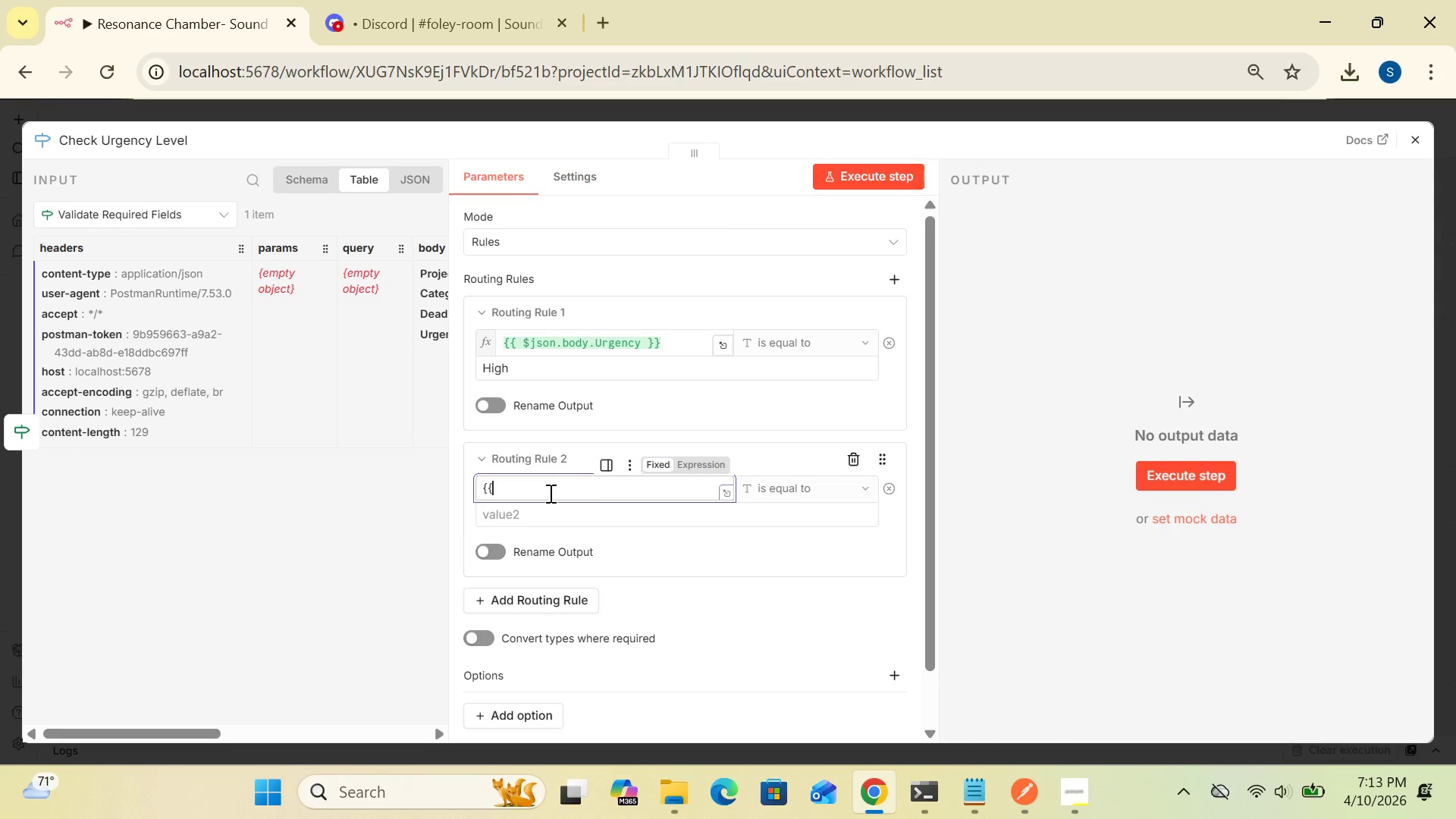 
left_click_drag(start_coordinate=[670, 340], to_coordinate=[491, 344])
 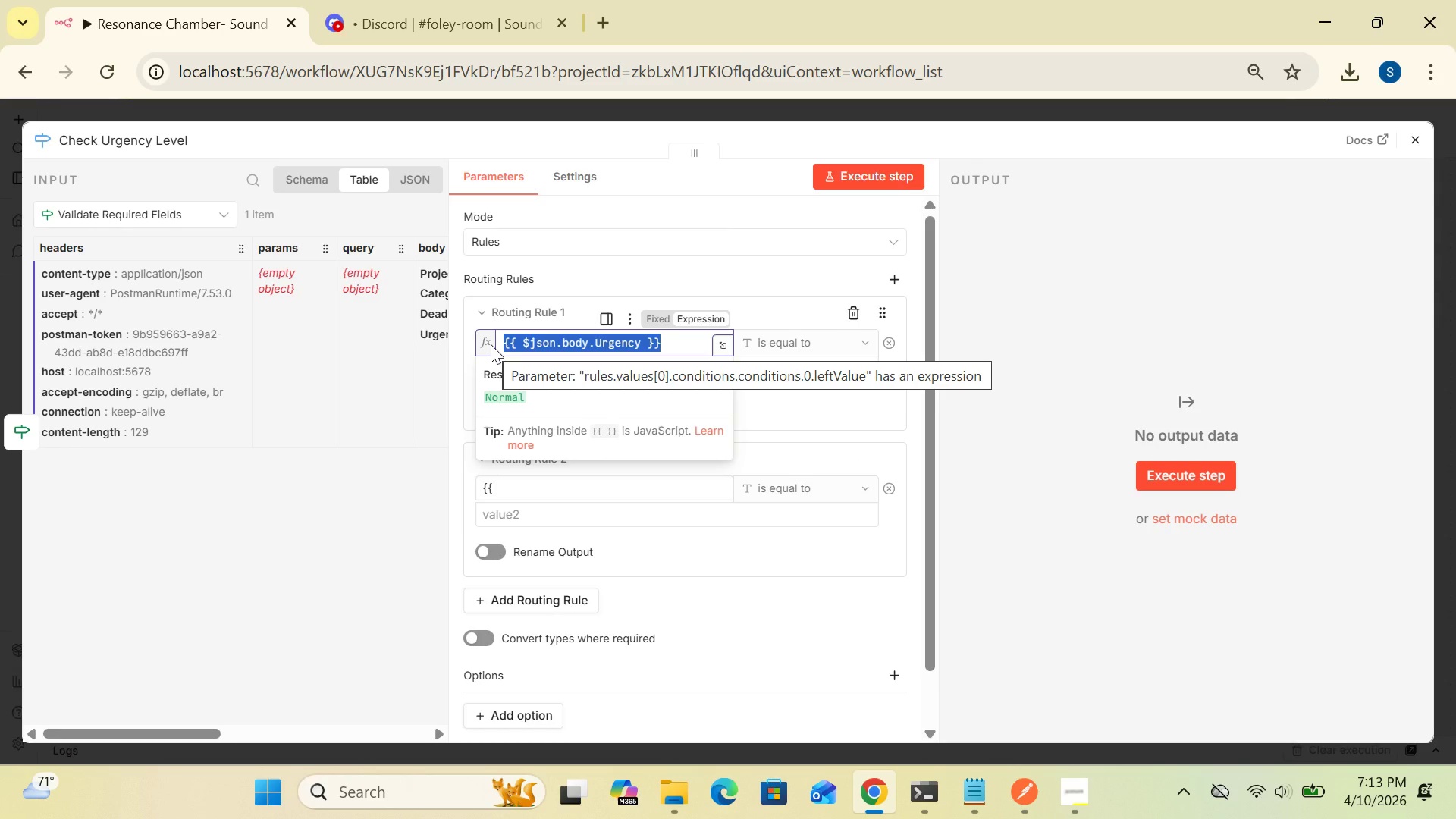 
key(Control+C)
 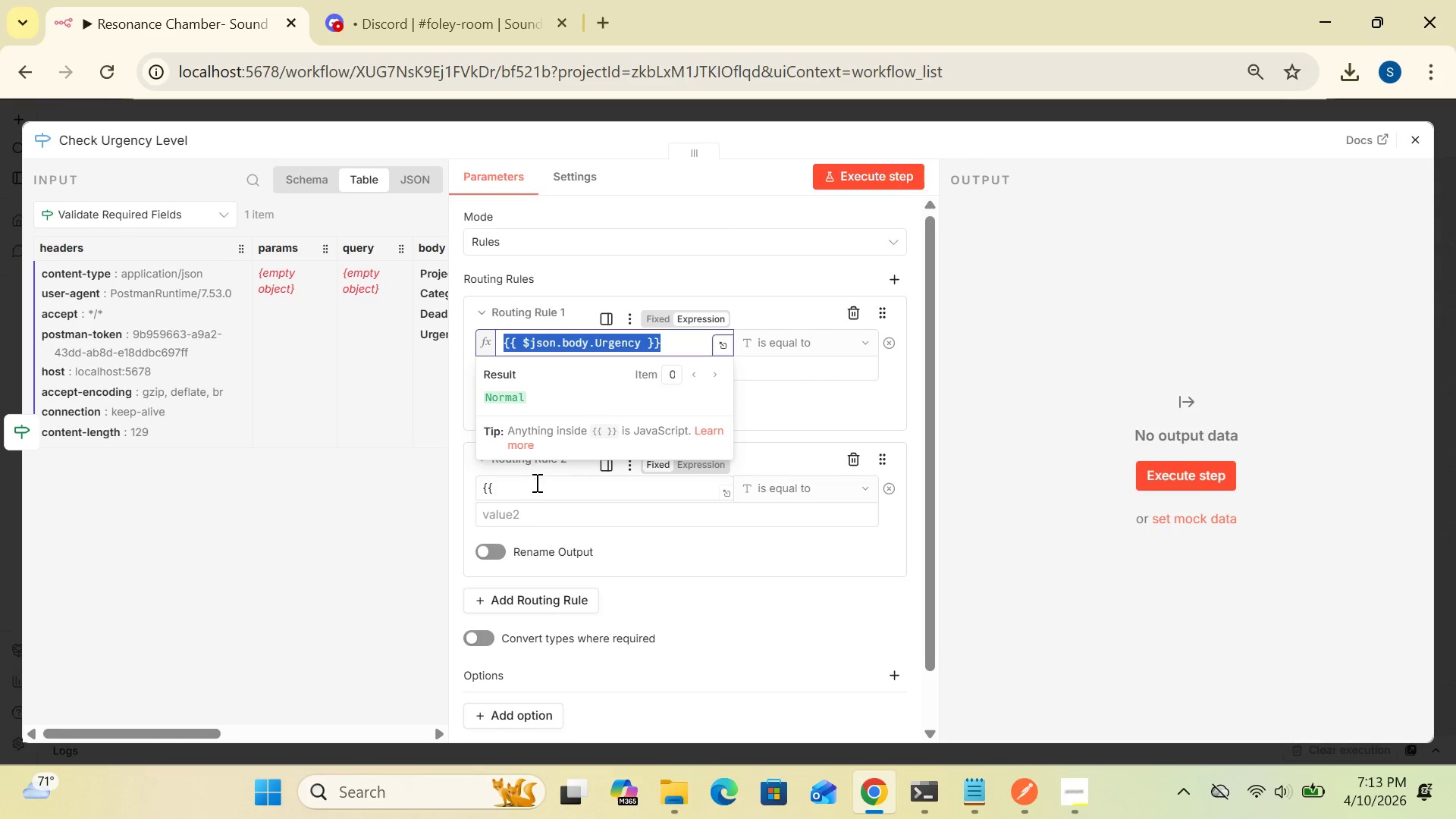 
left_click([530, 485])
 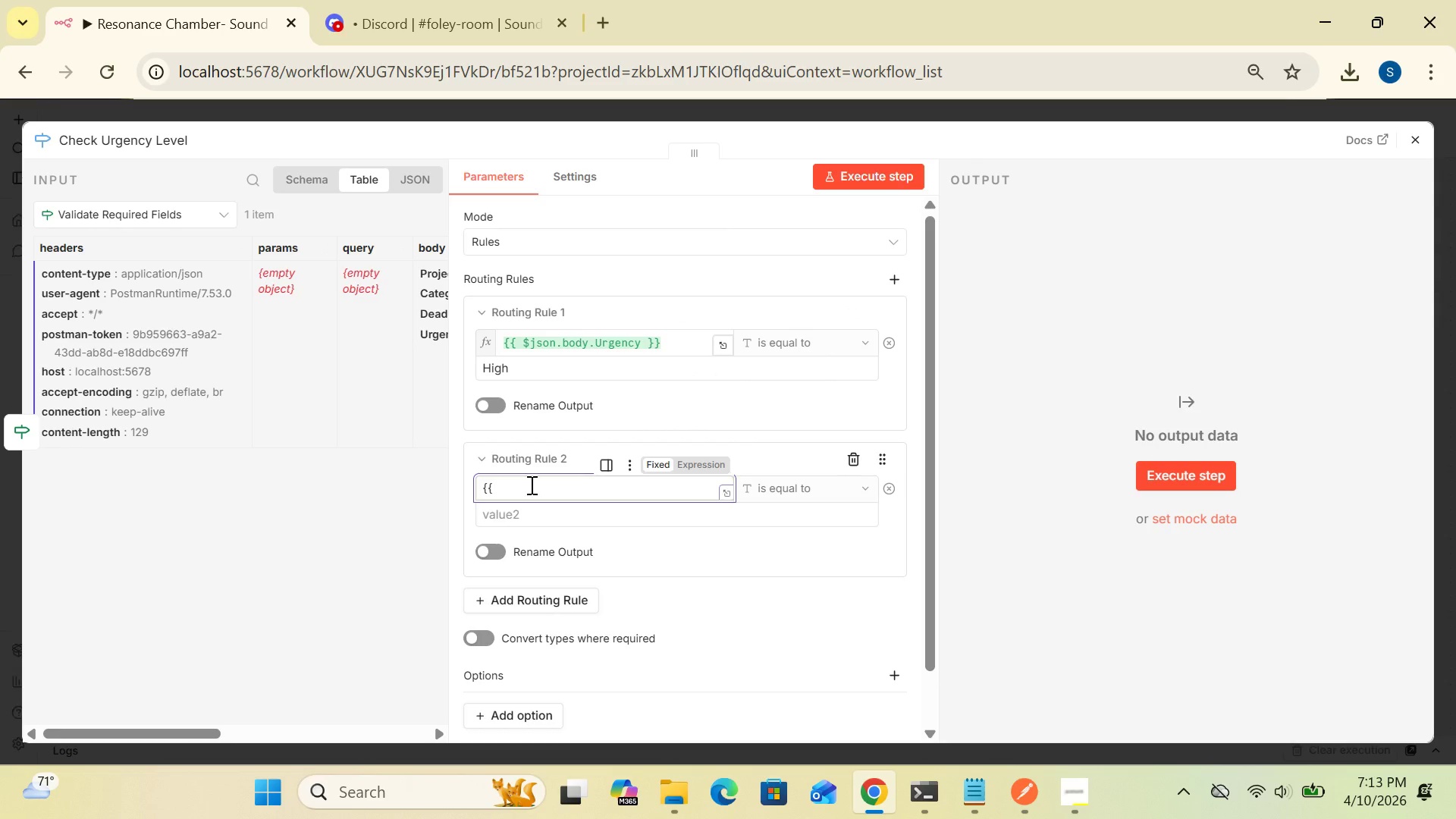 
hold_key(key=Backspace, duration=0.67)
 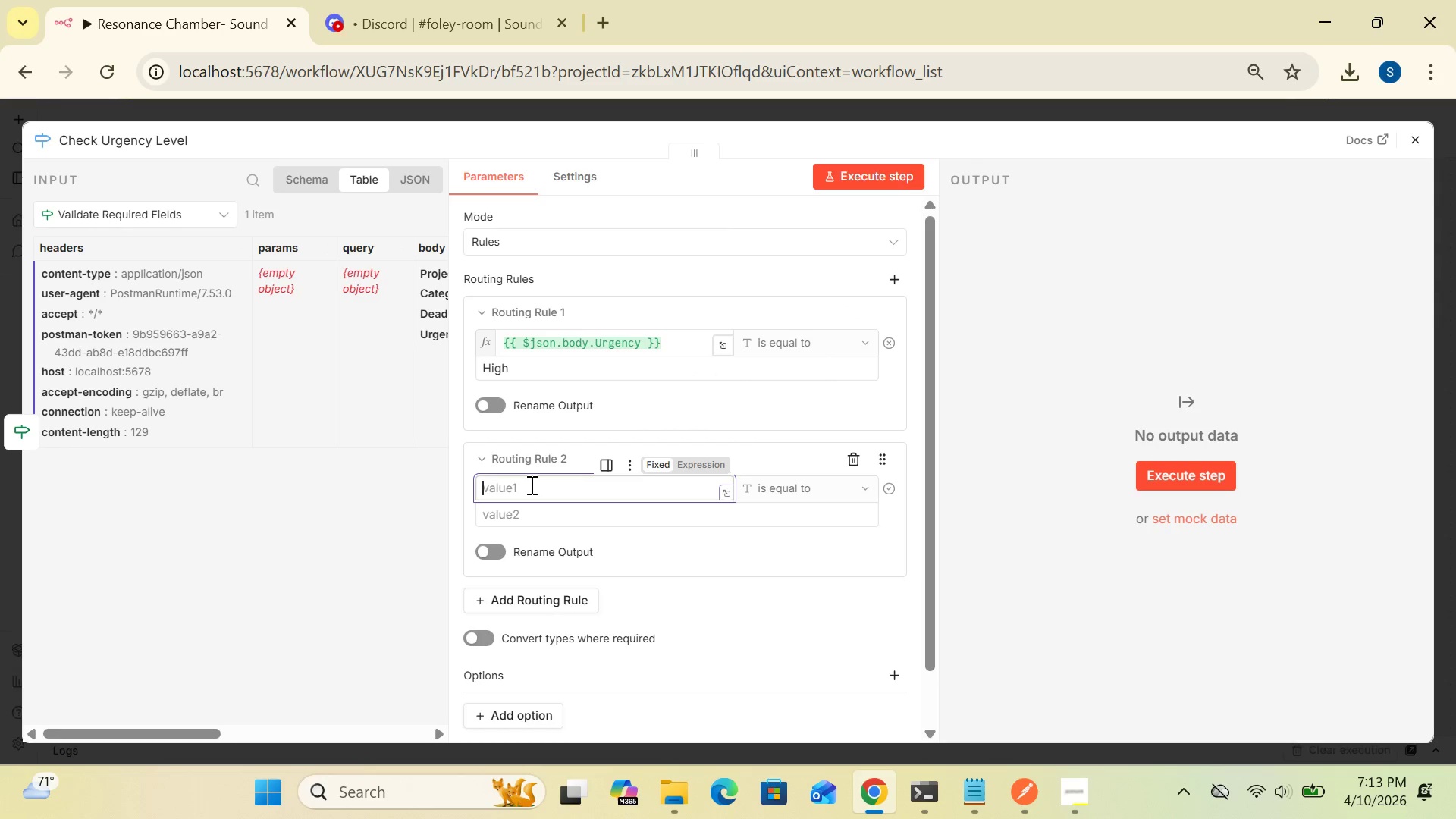 
key(Control+V)
 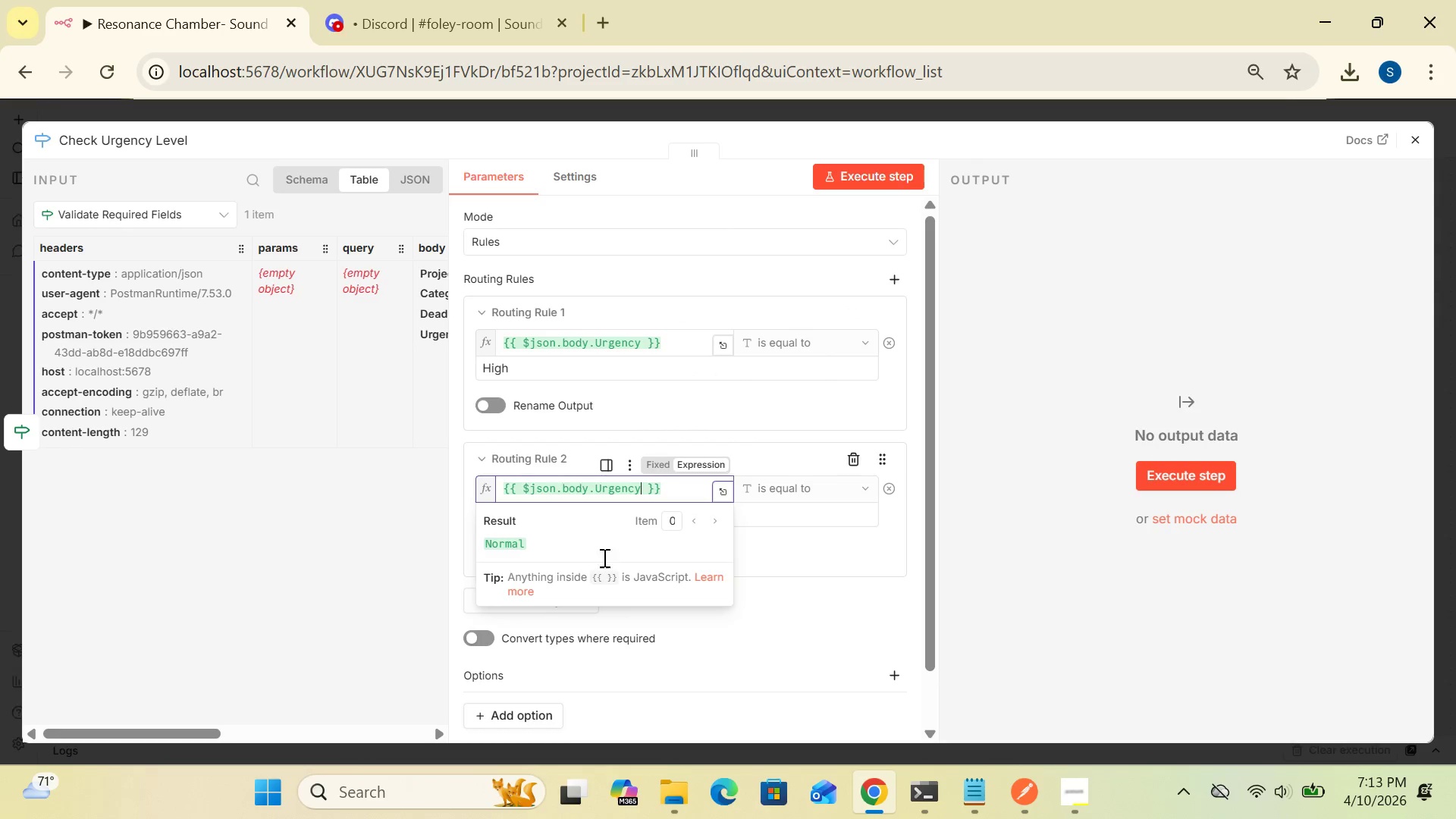 
left_click([330, 583])
 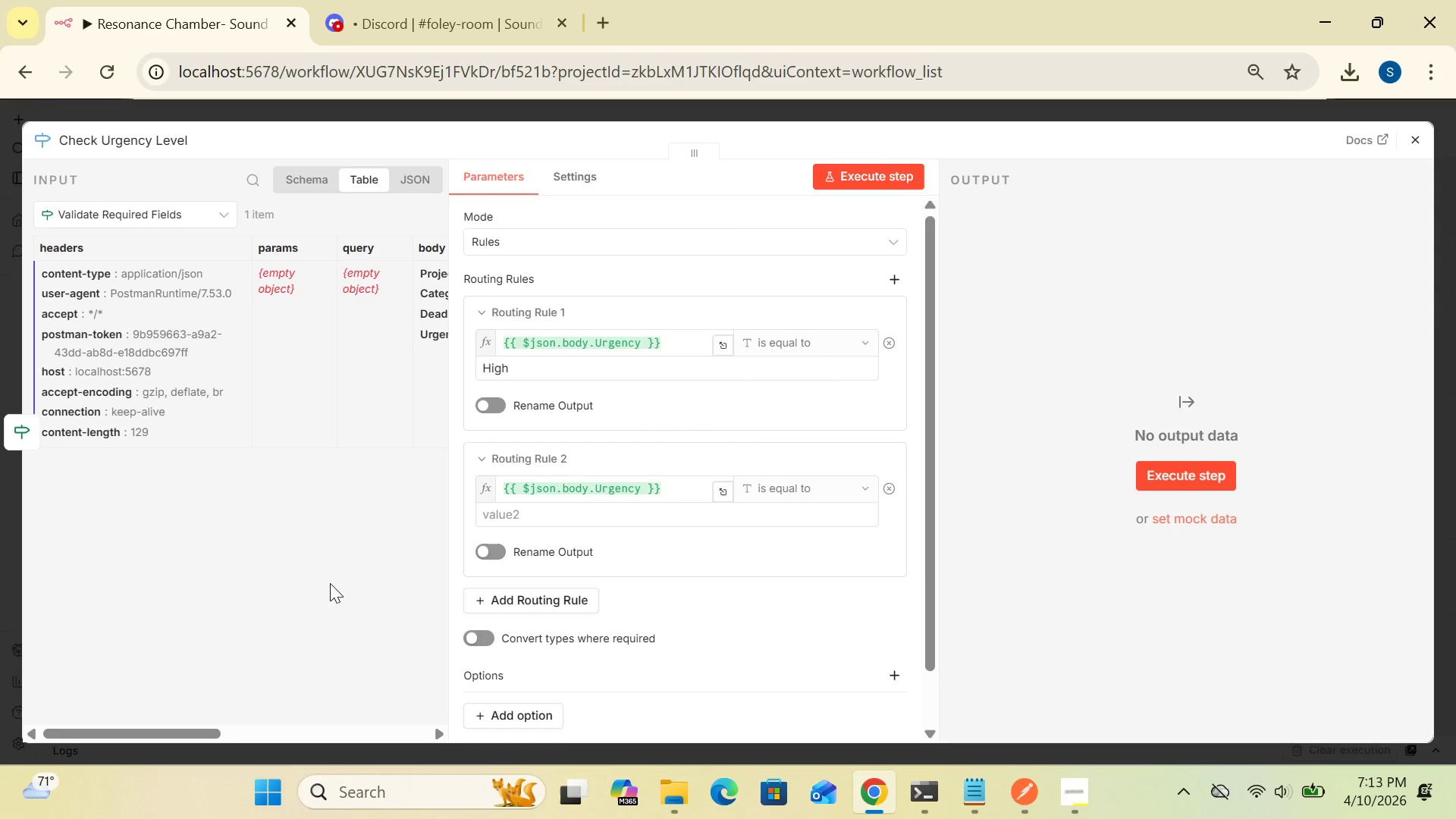 
wait(6.97)
 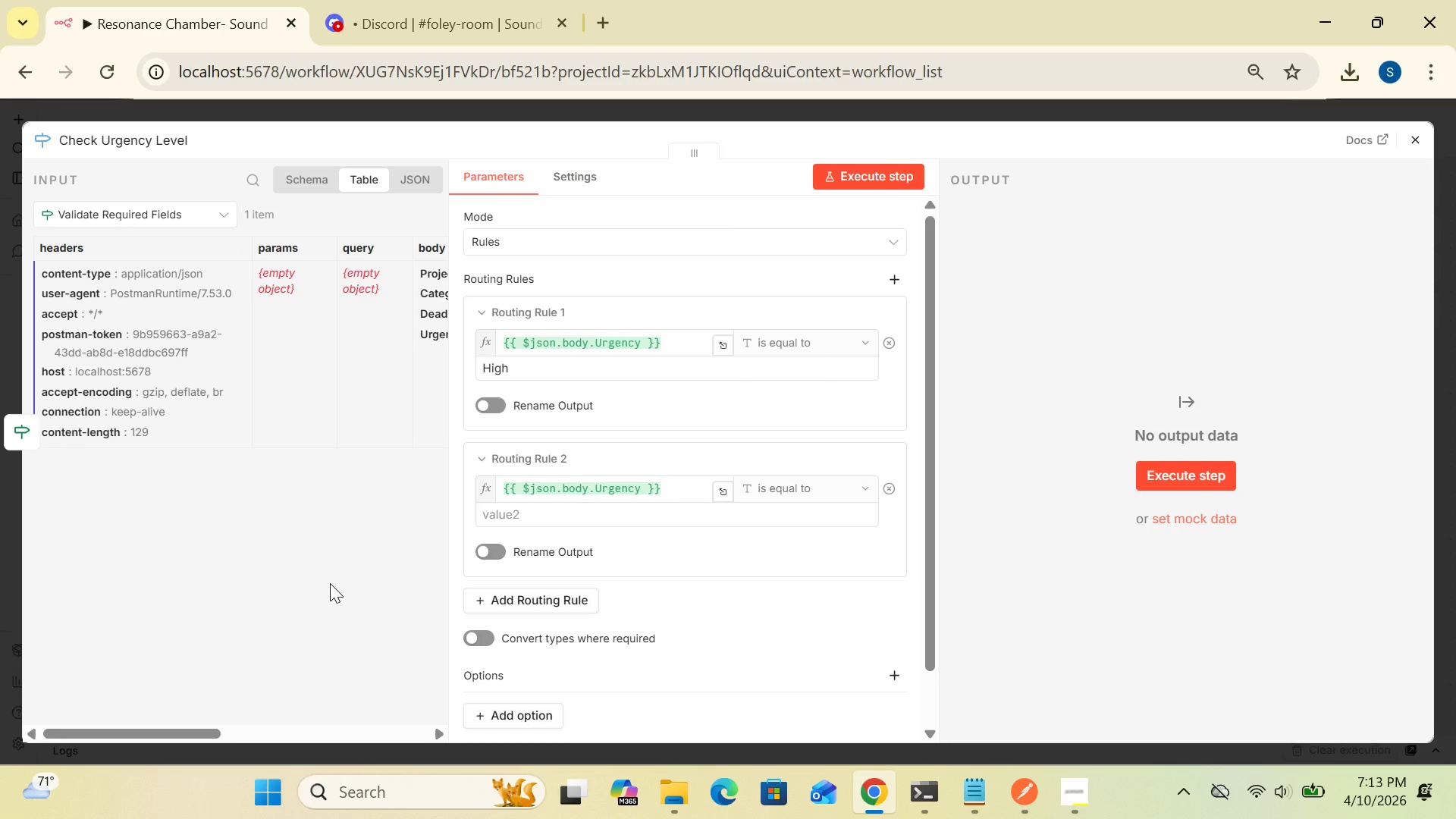 
left_click_drag(start_coordinate=[931, 544], to_coordinate=[930, 627])
 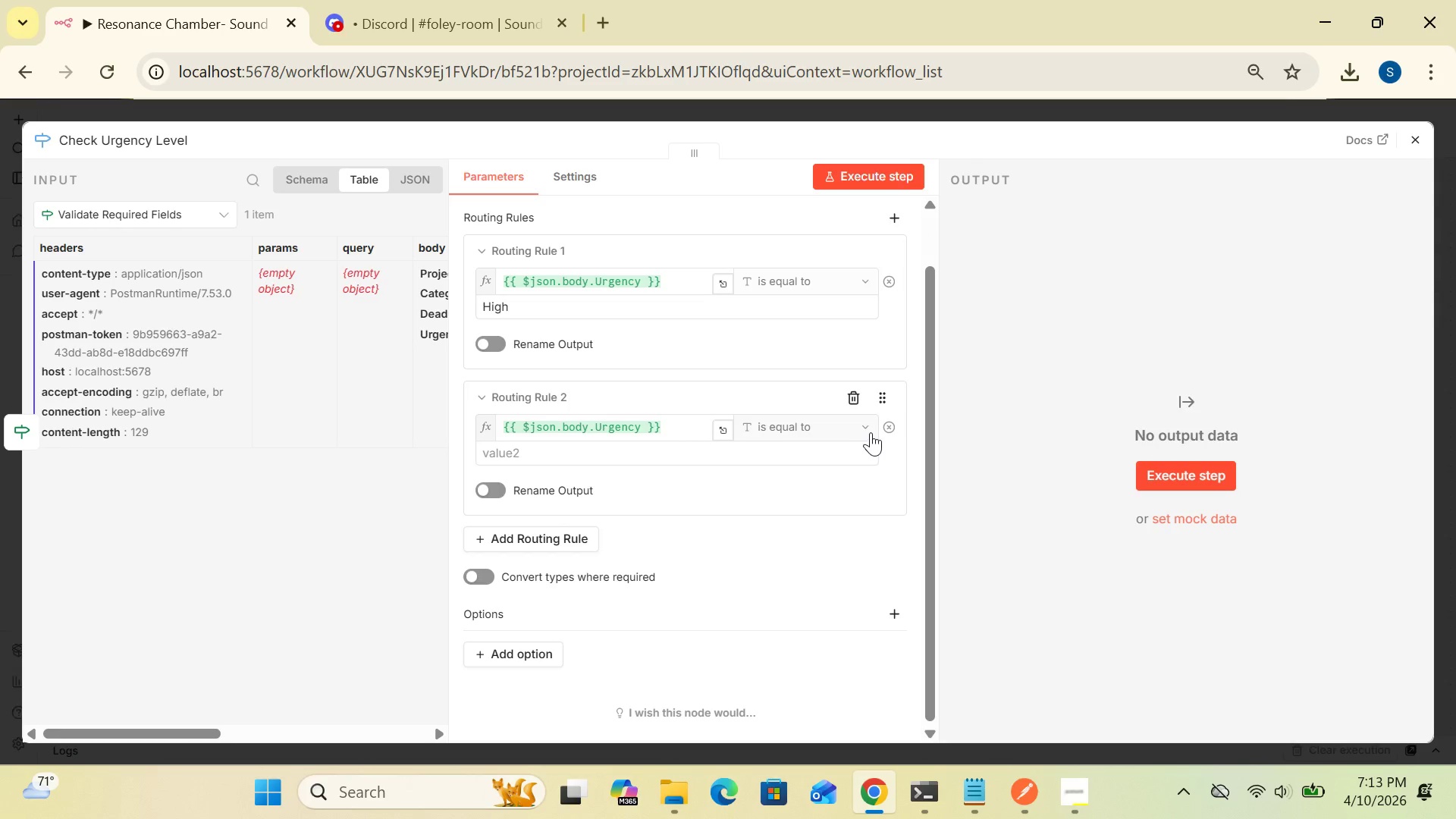 
left_click([871, 432])
 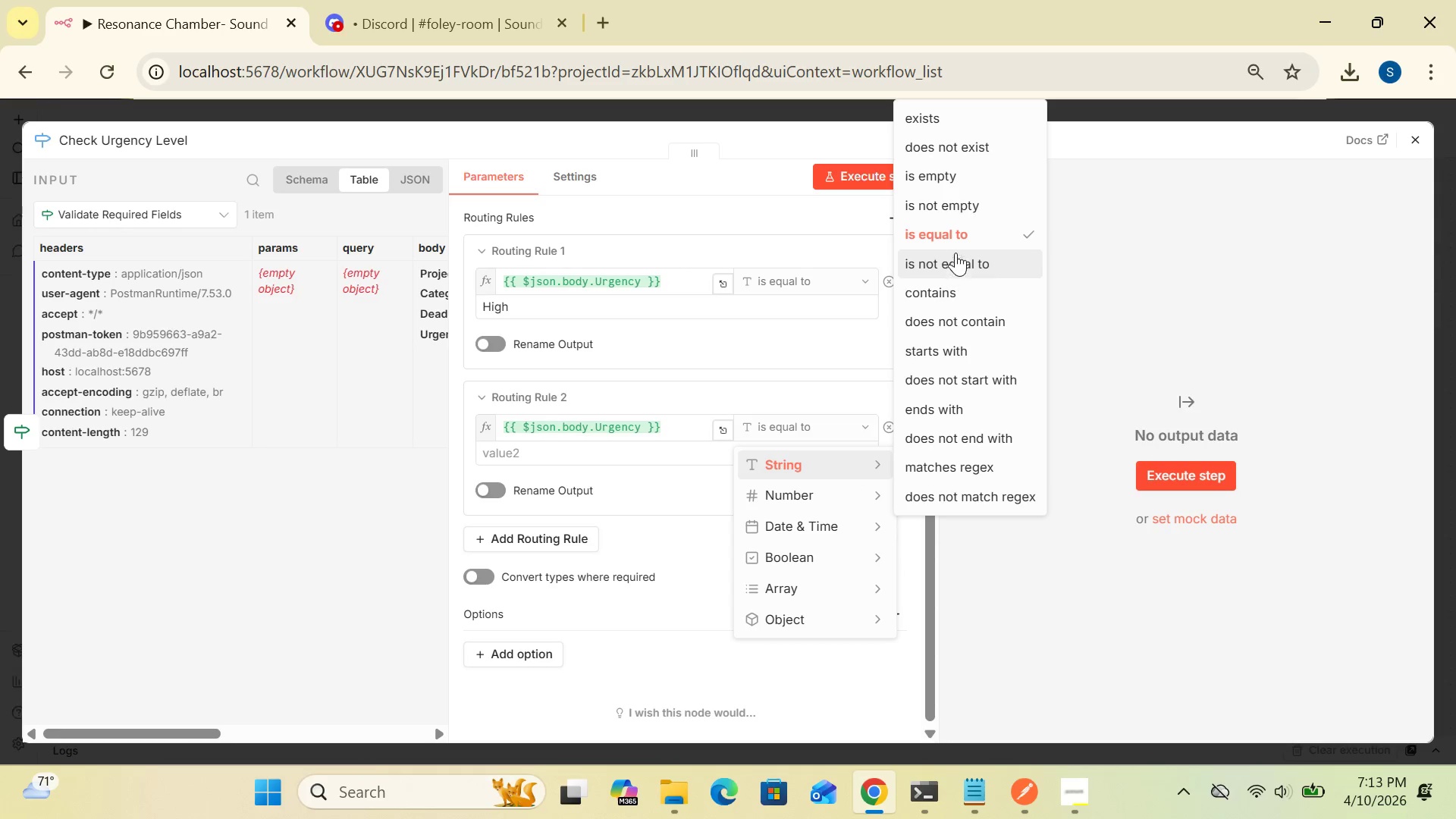 
left_click([956, 245])
 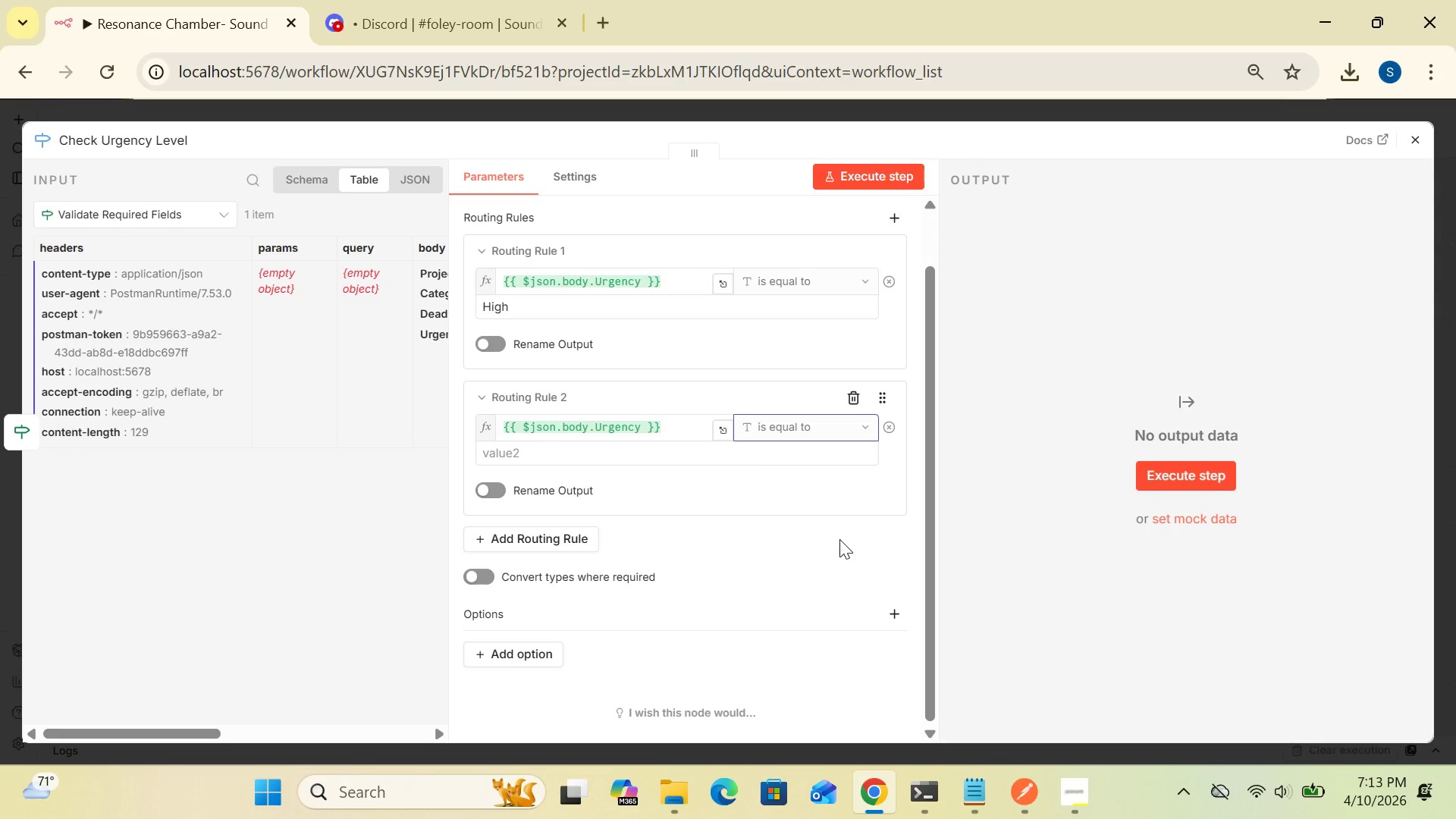 
wait(15.95)
 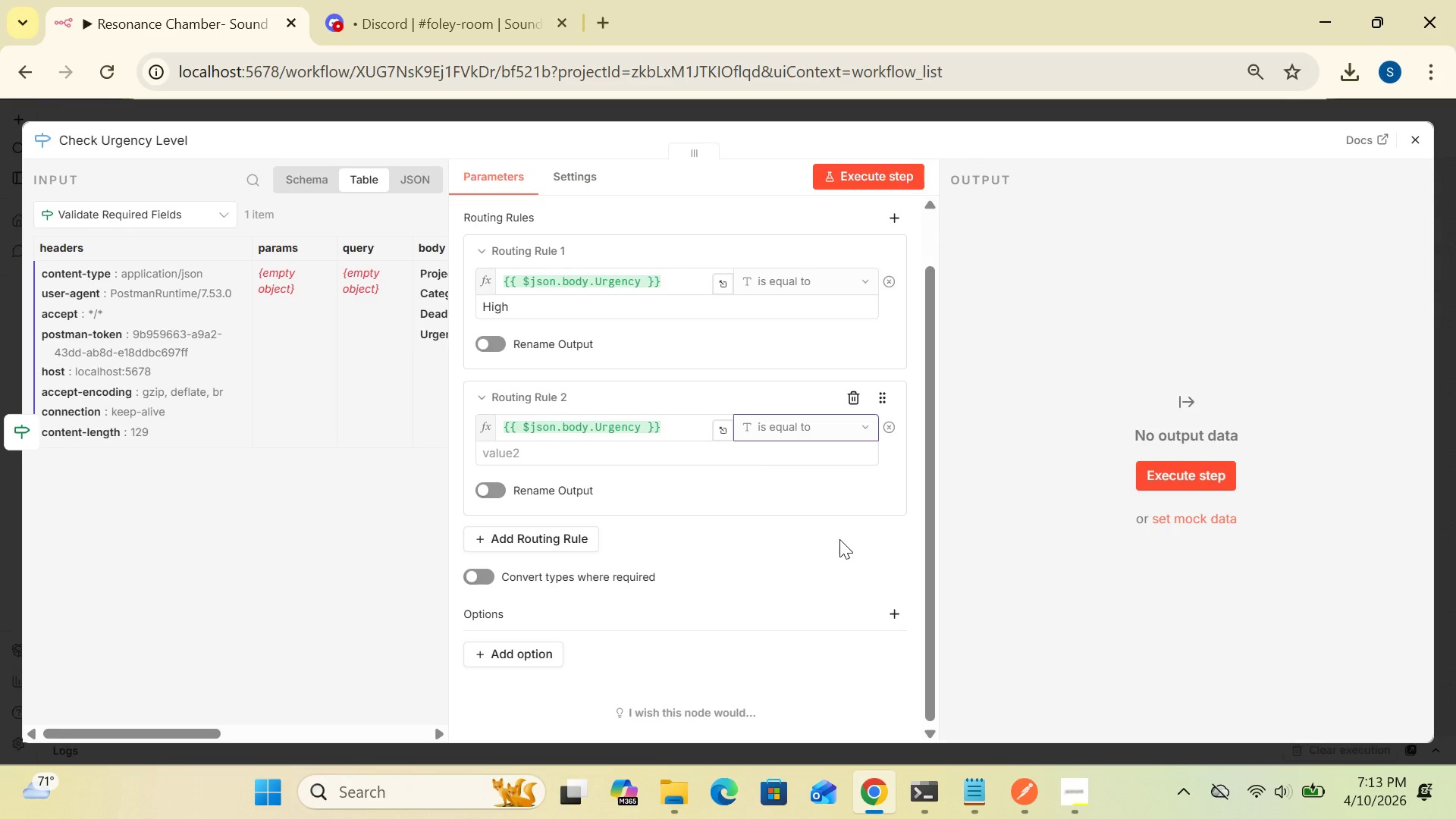 
left_click_drag(start_coordinate=[934, 539], to_coordinate=[923, 457])
 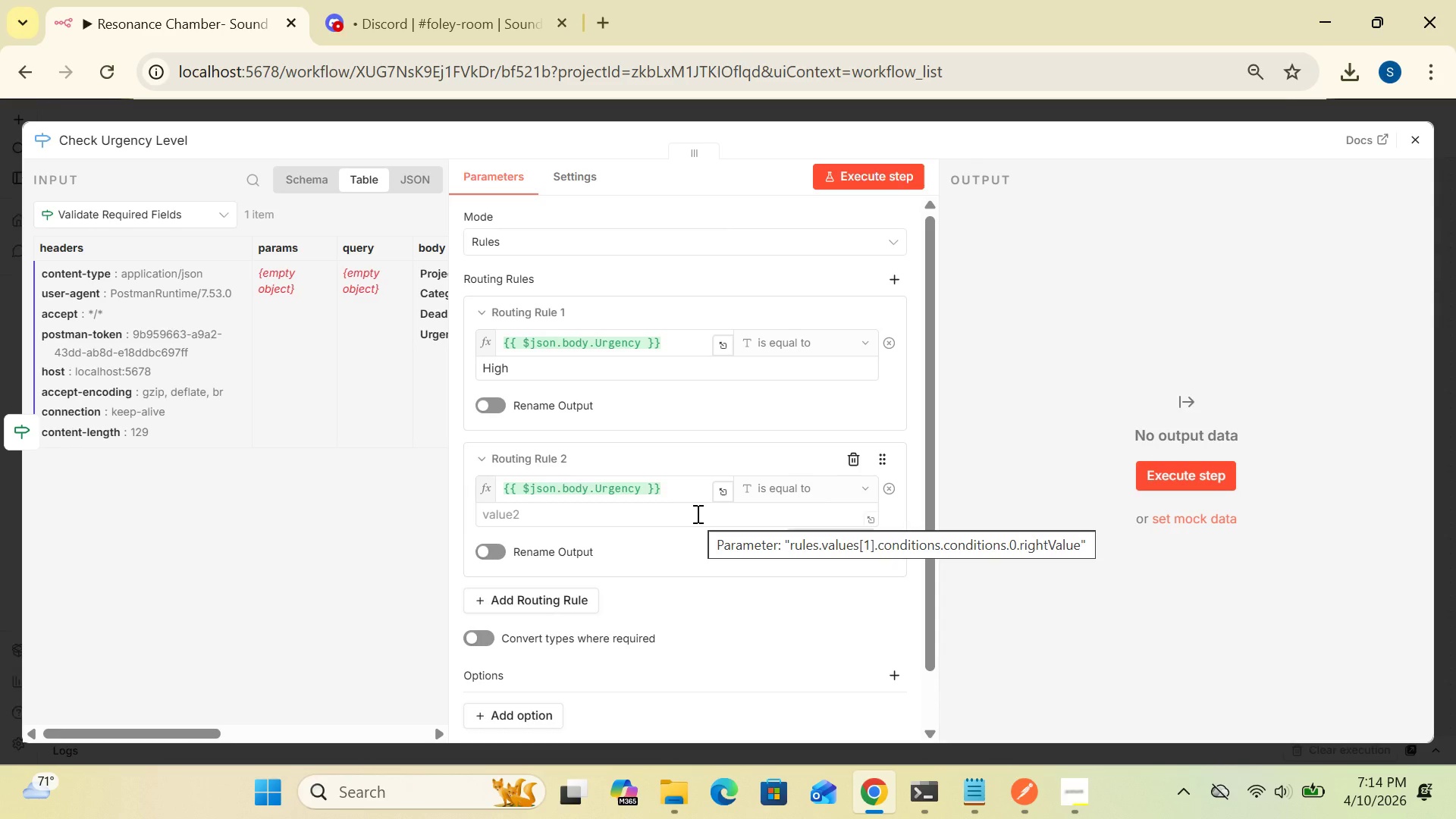 
wait(49.7)
 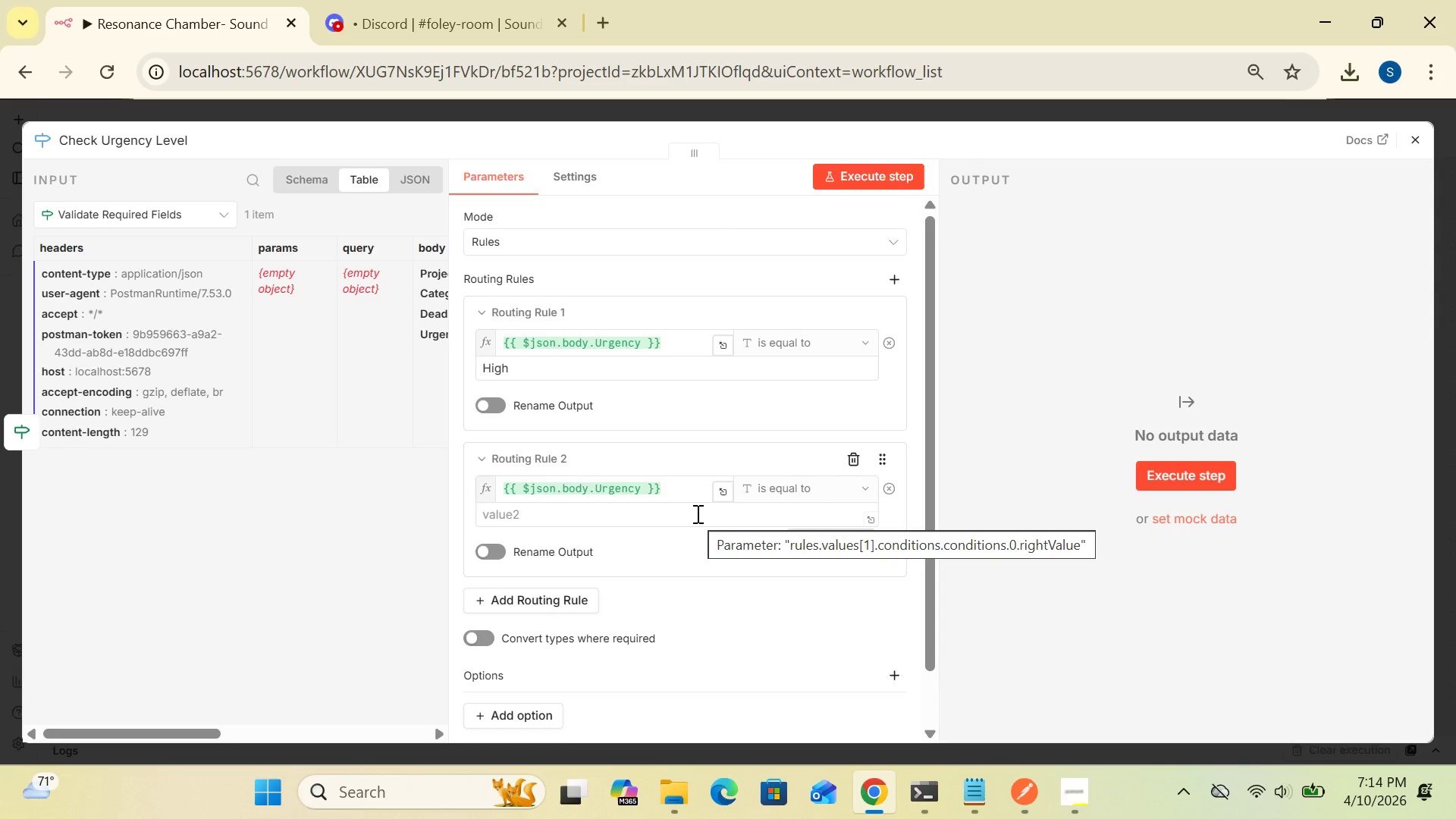 
left_click([316, 185])
 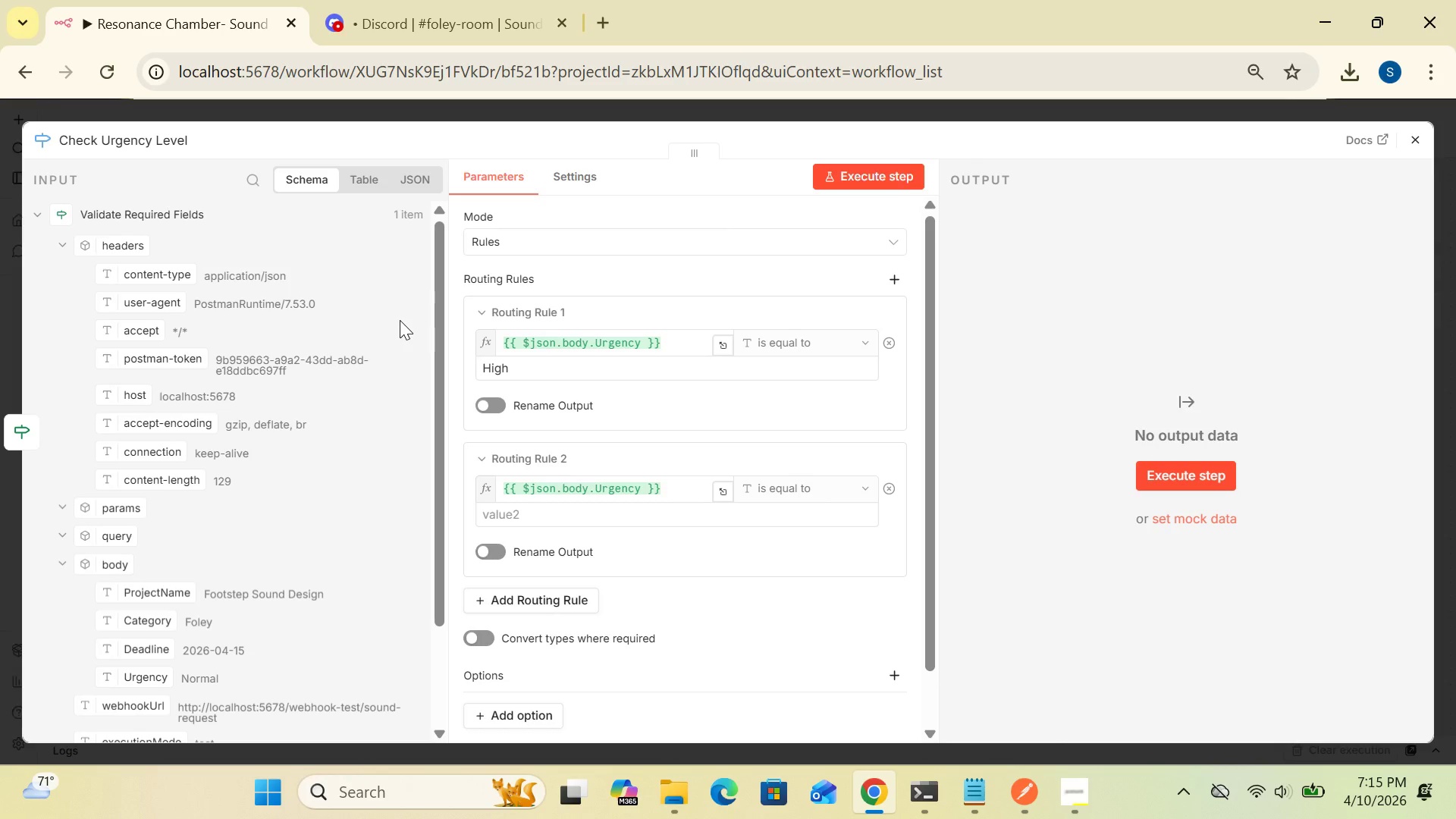 
wait(21.16)
 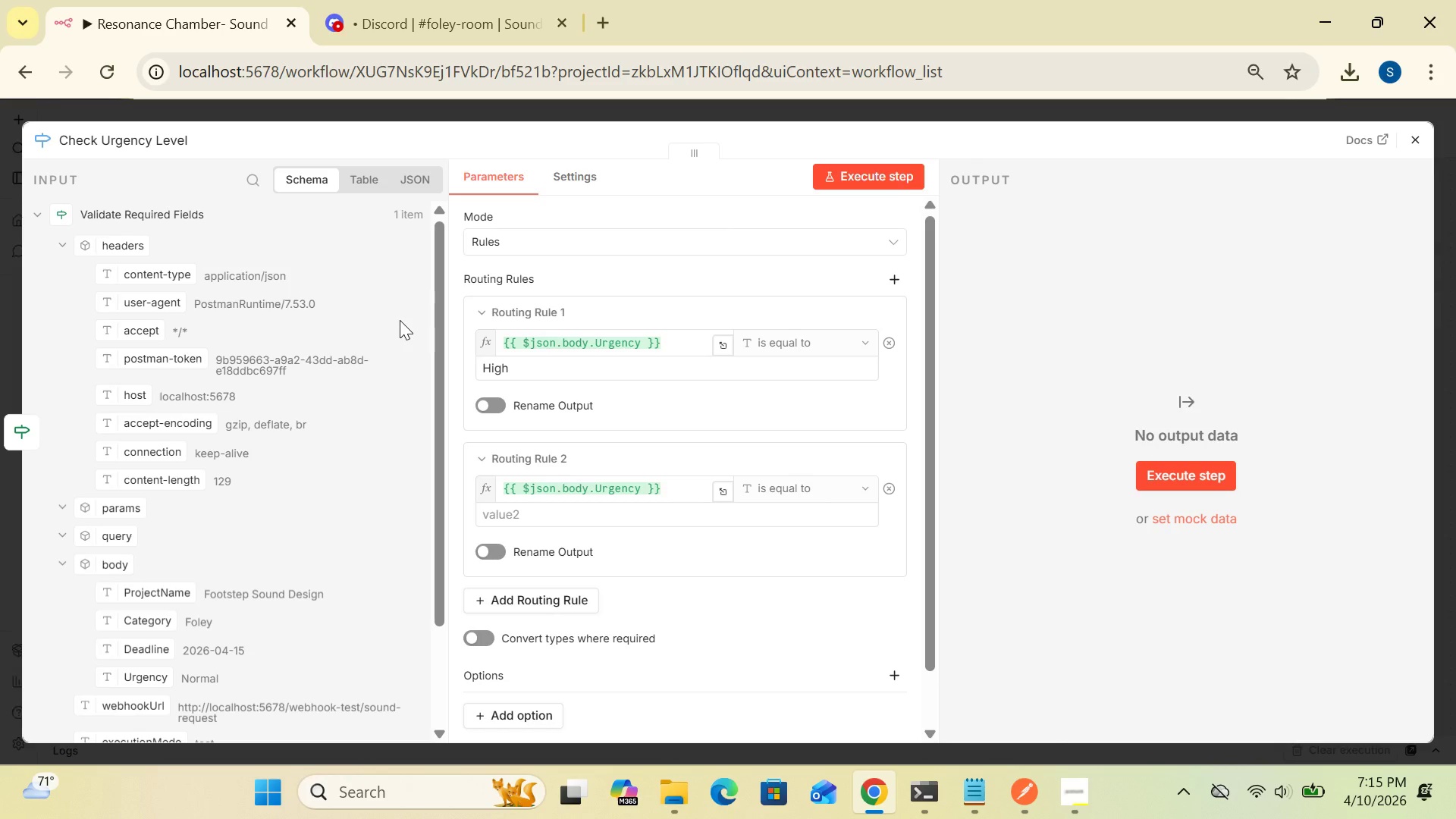 
left_click([425, 318])
 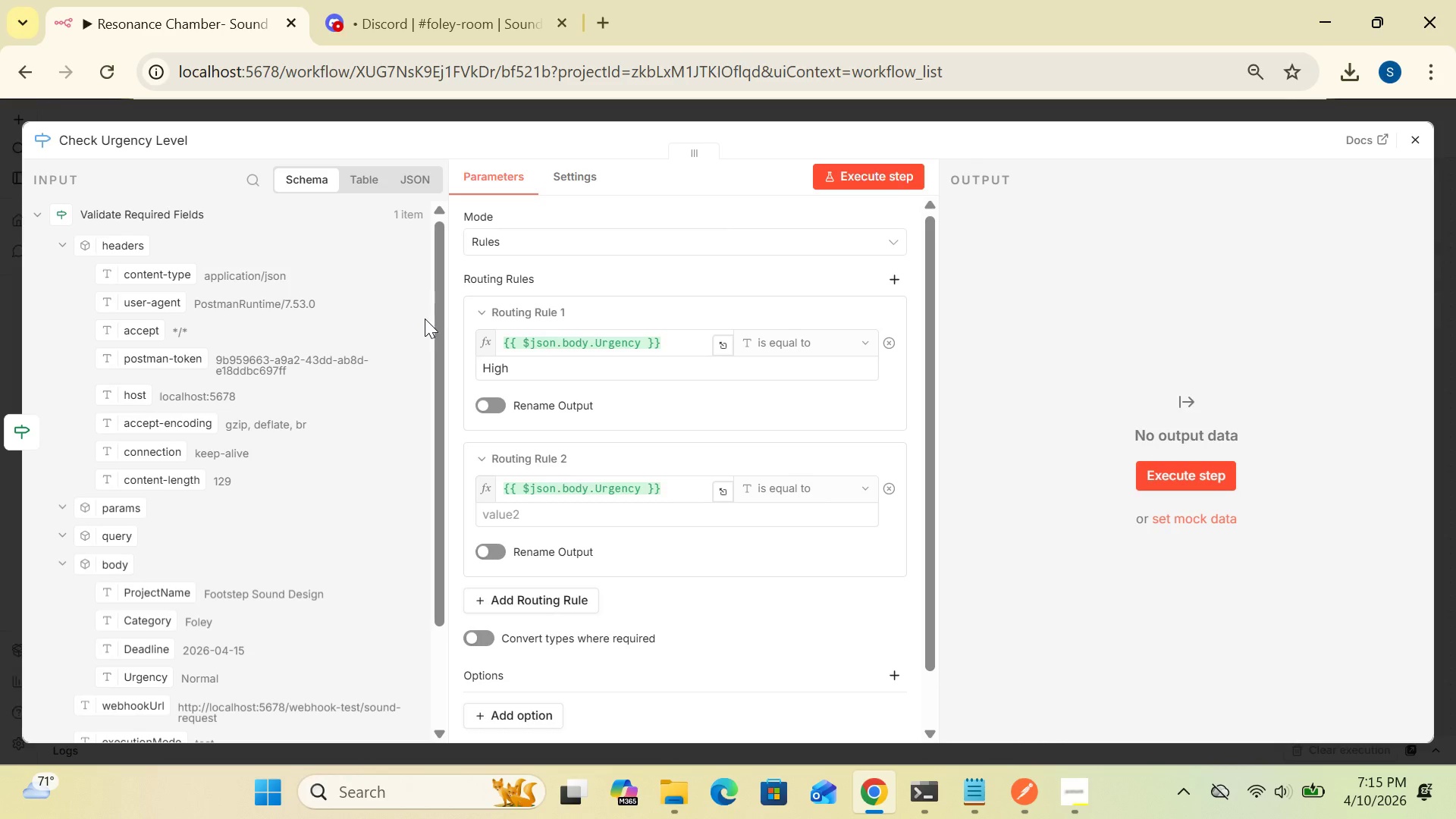 
wait(8.19)
 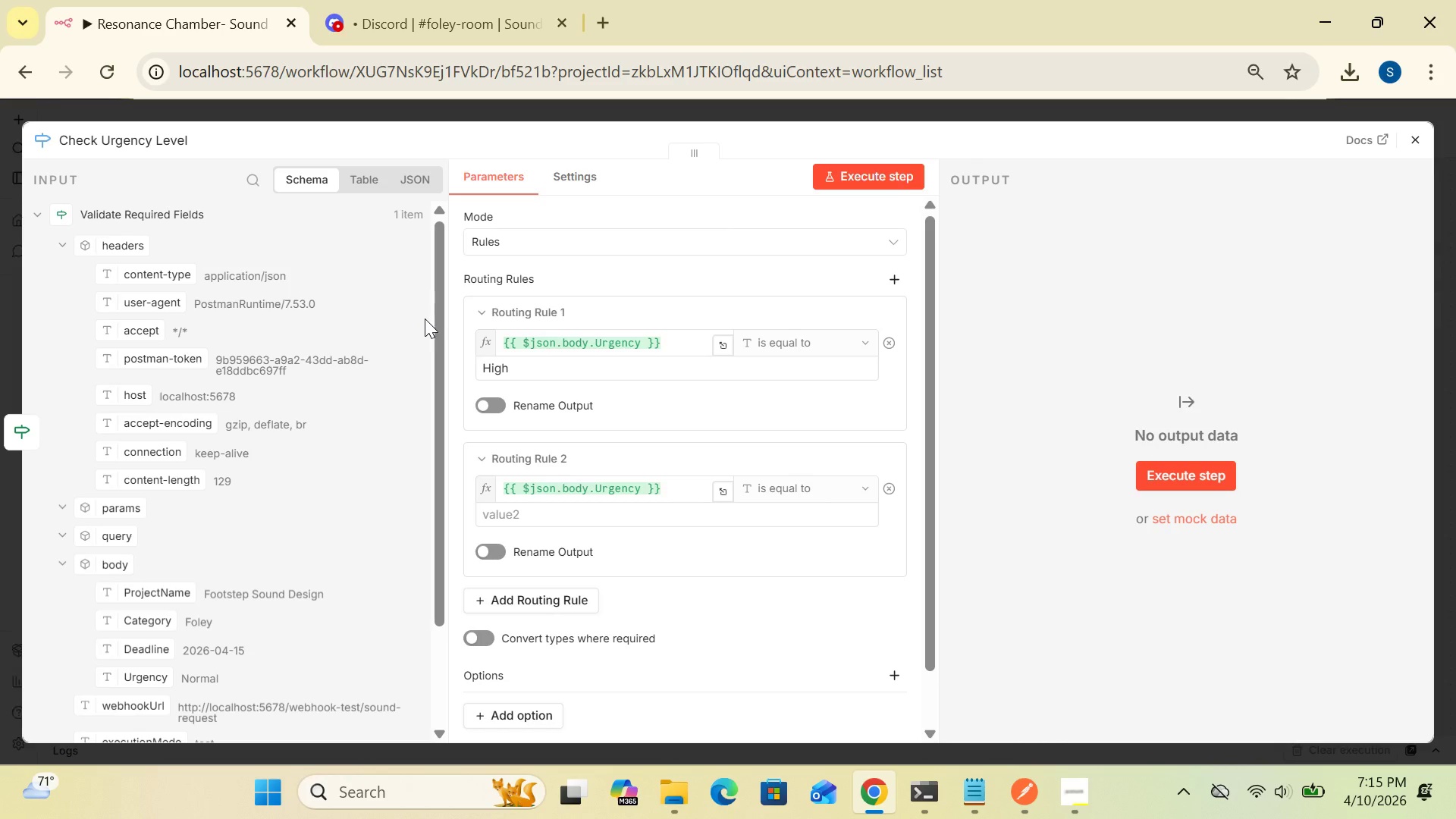 
mouse_move([538, 368])
 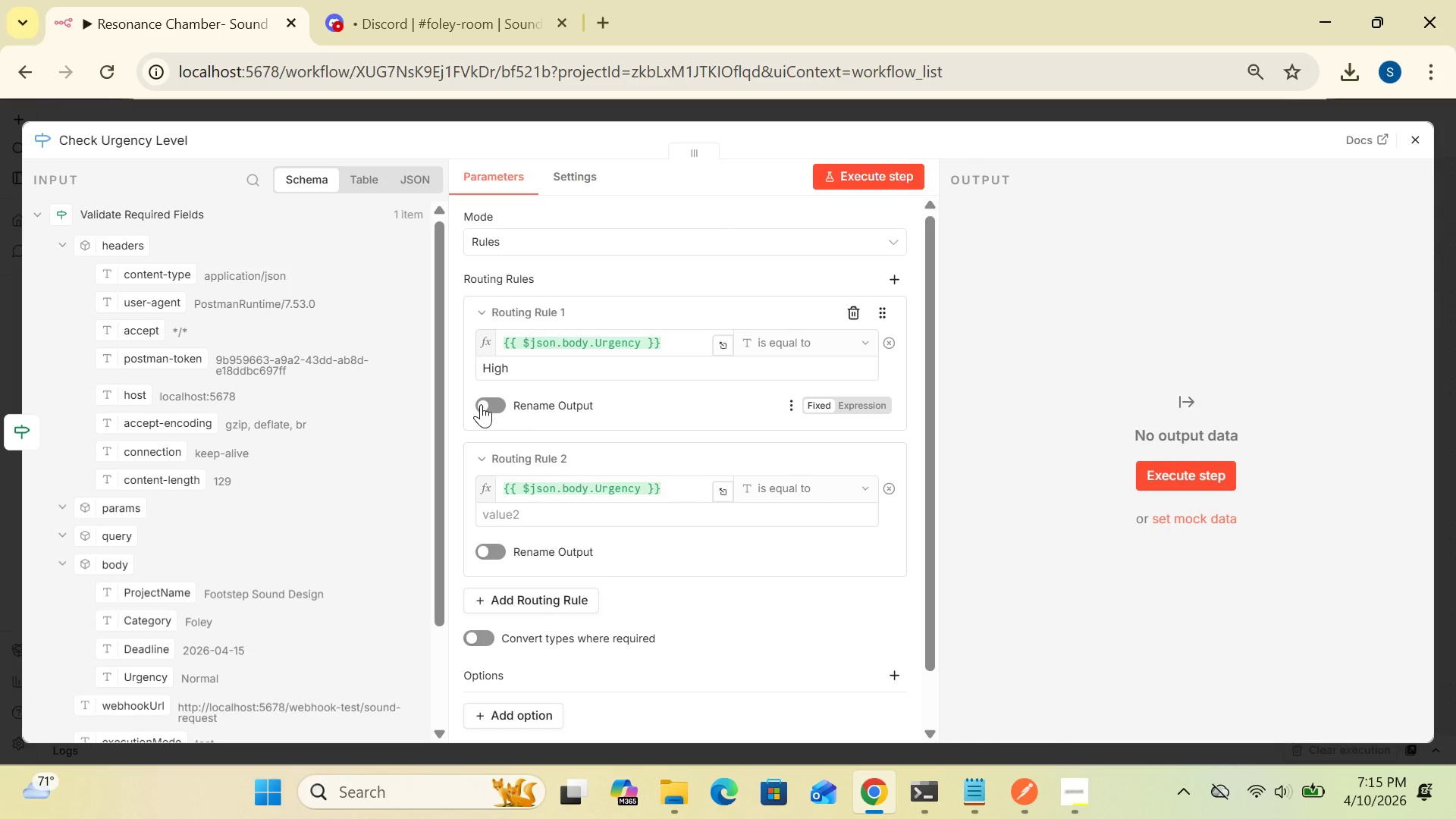 
wait(8.95)
 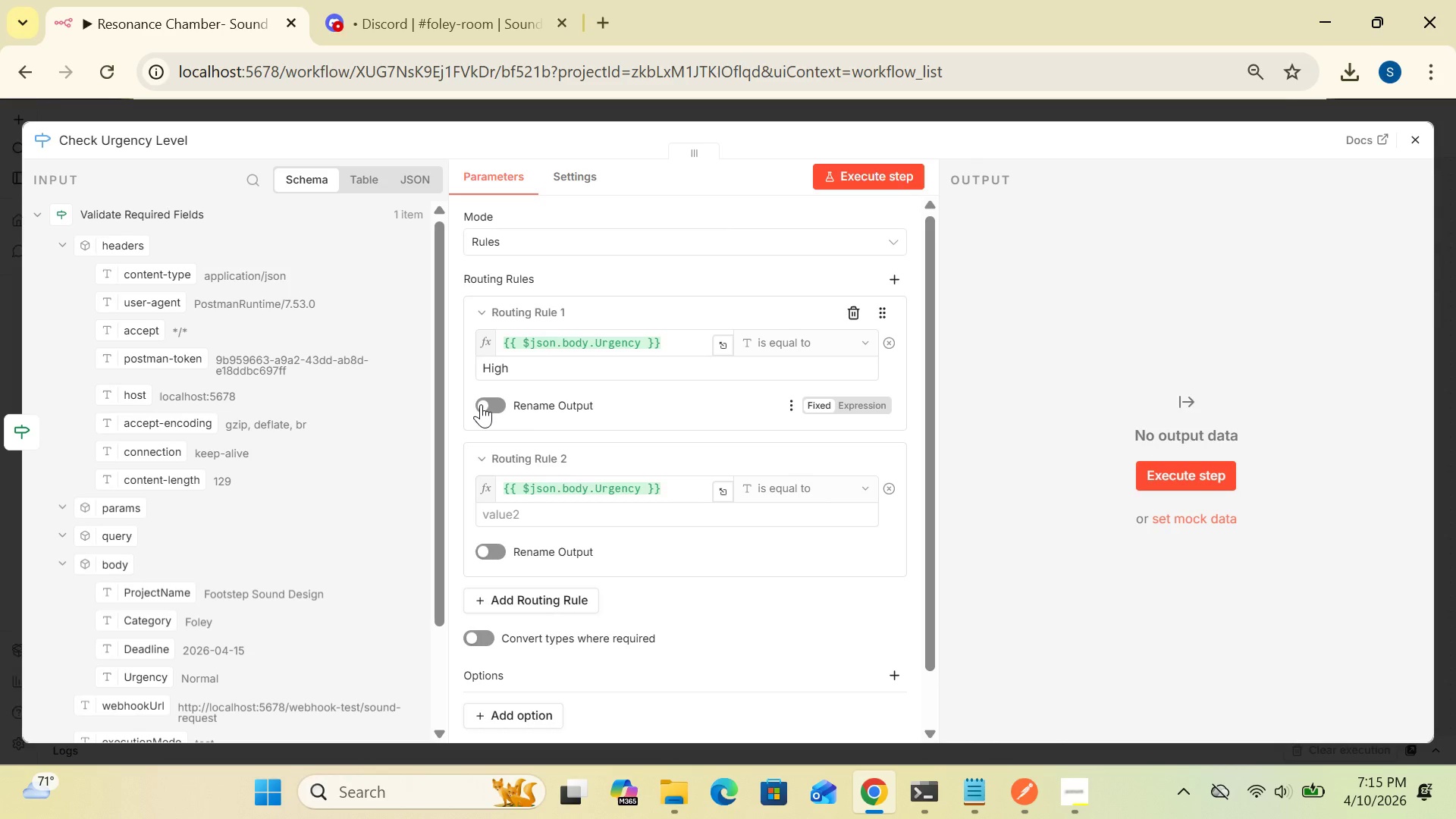 
left_click([500, 401])
 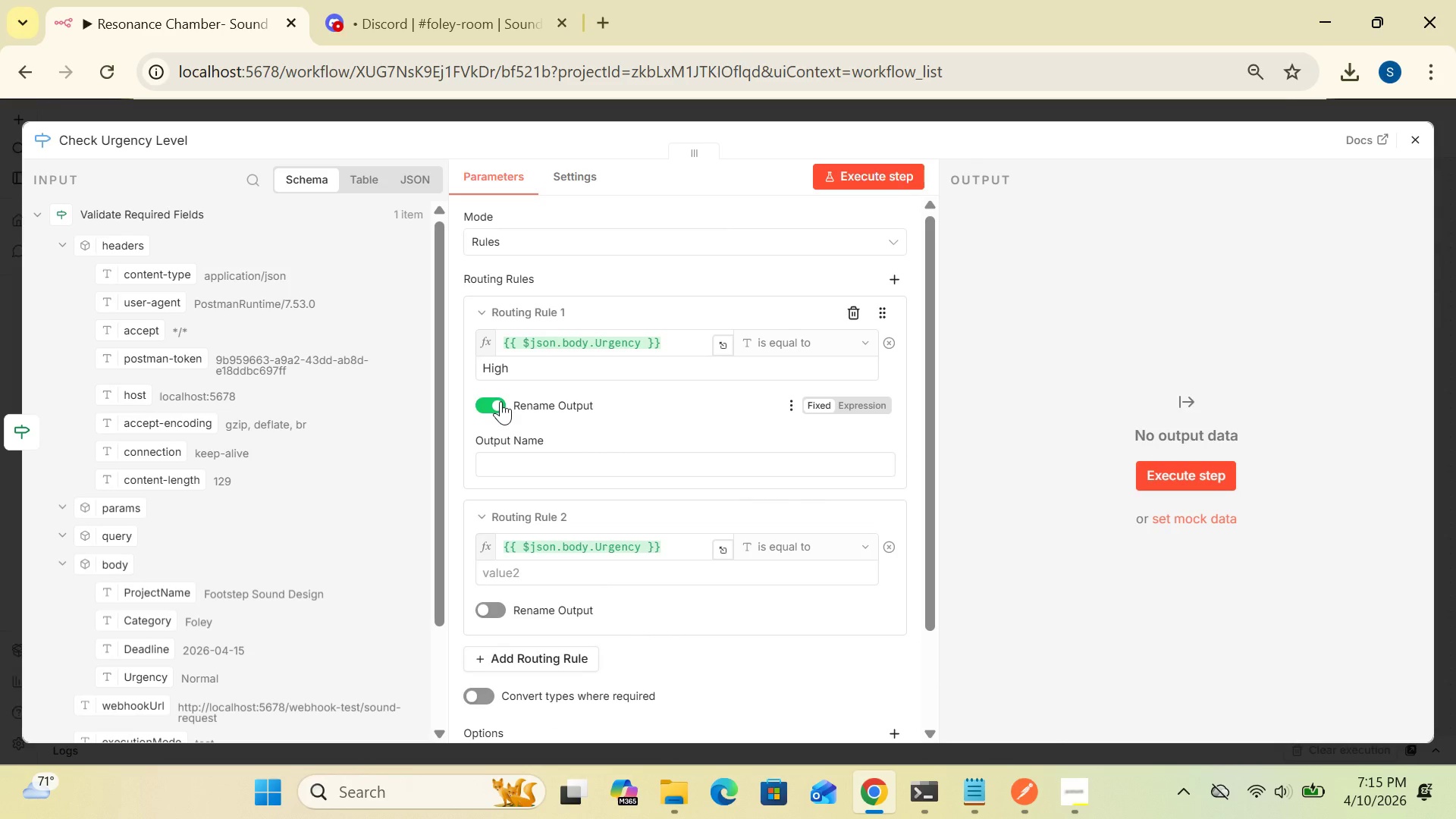 
wait(8.74)
 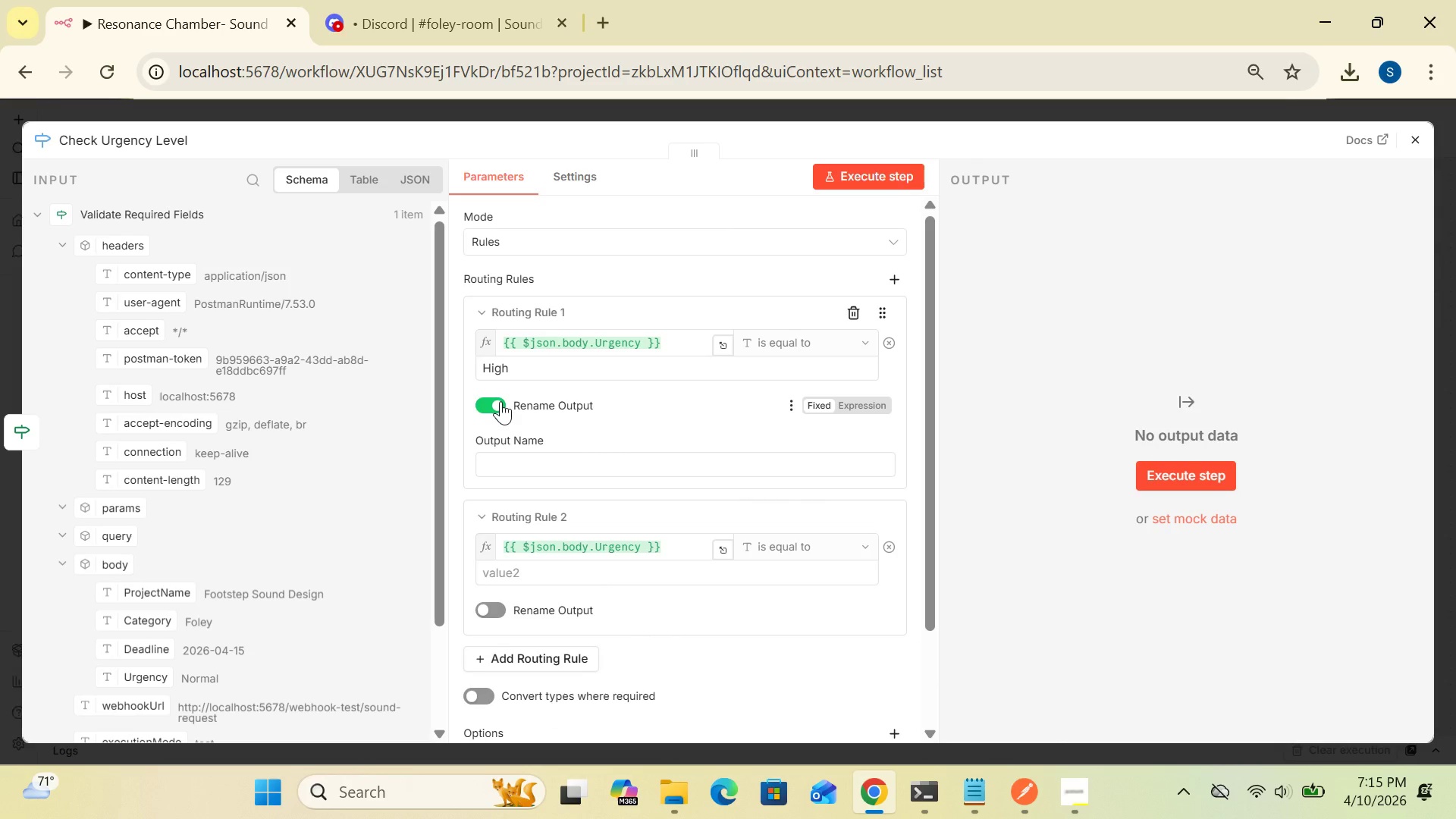 
left_click([552, 470])
 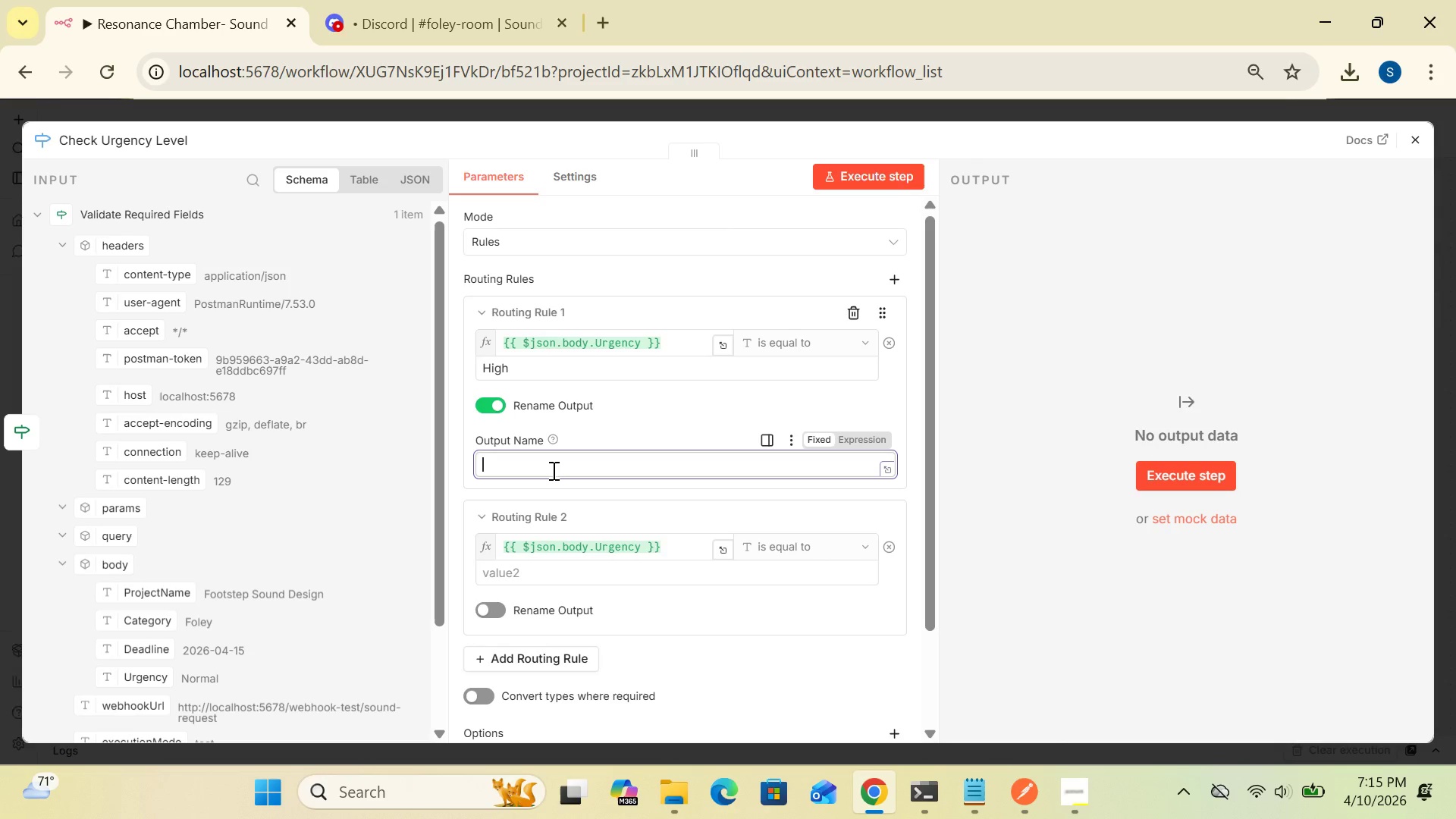 
type(High)
 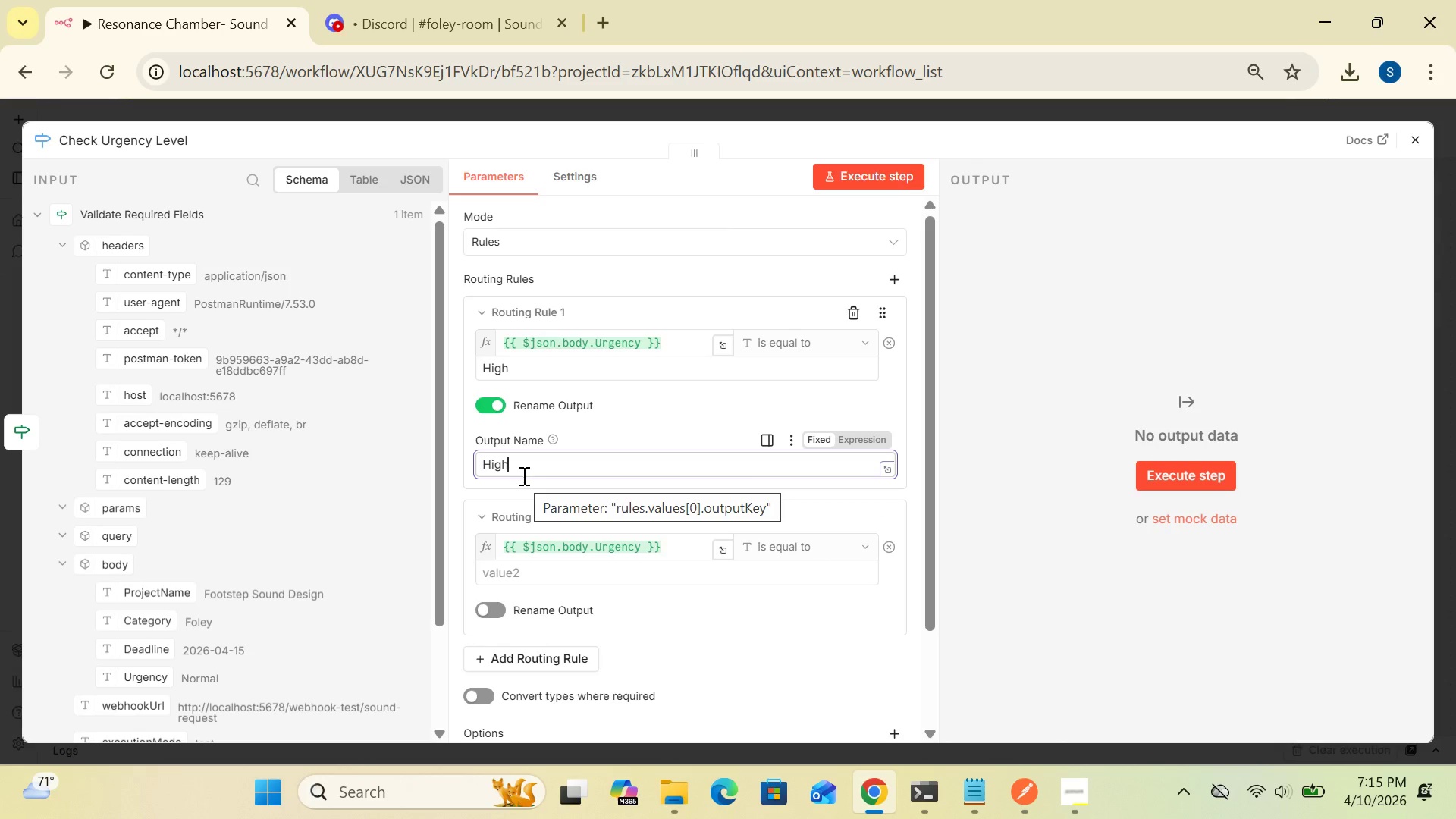 
wait(16.86)
 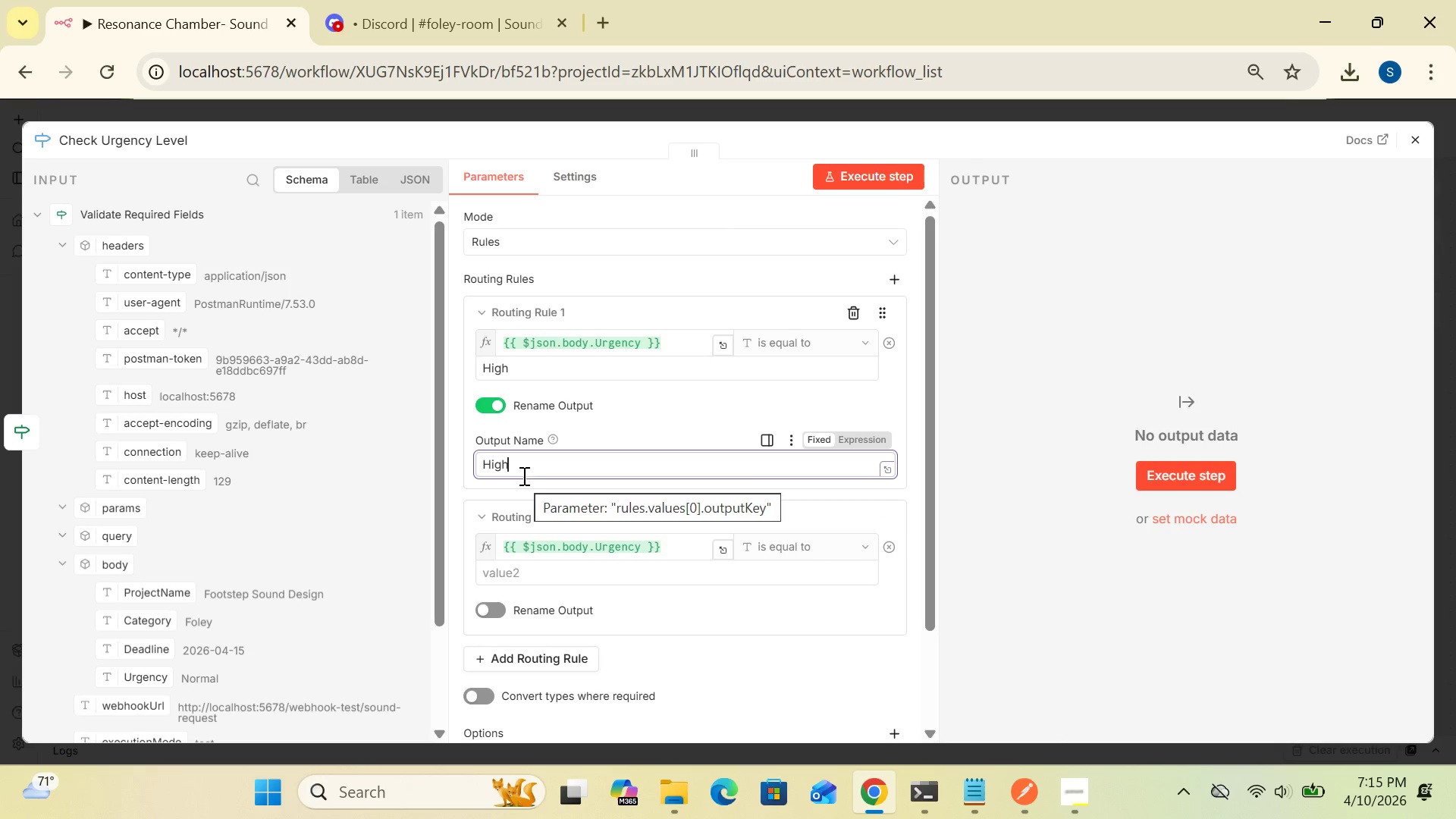 
left_click_drag(start_coordinate=[933, 460], to_coordinate=[940, 515])
 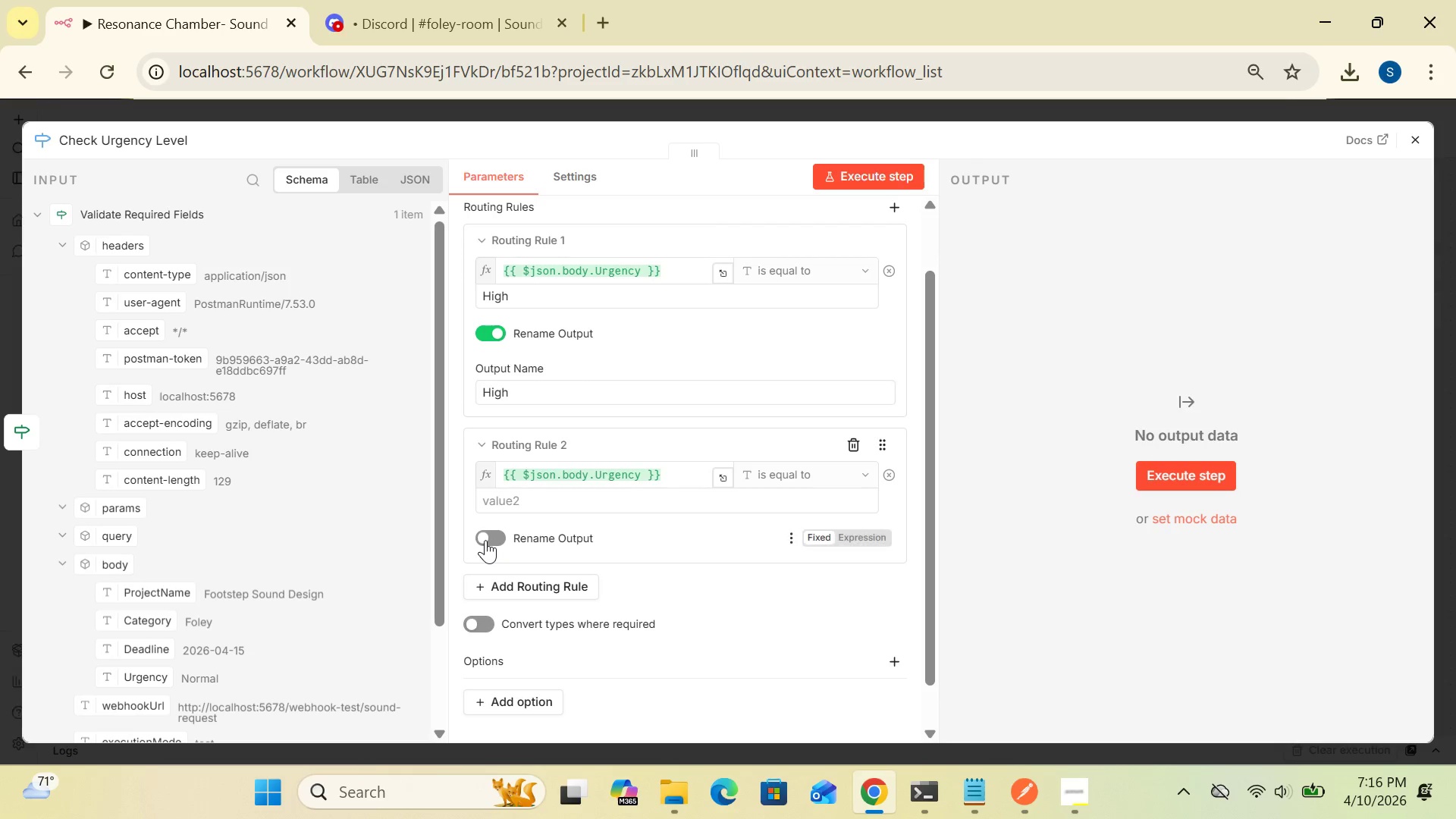 
left_click([485, 540])
 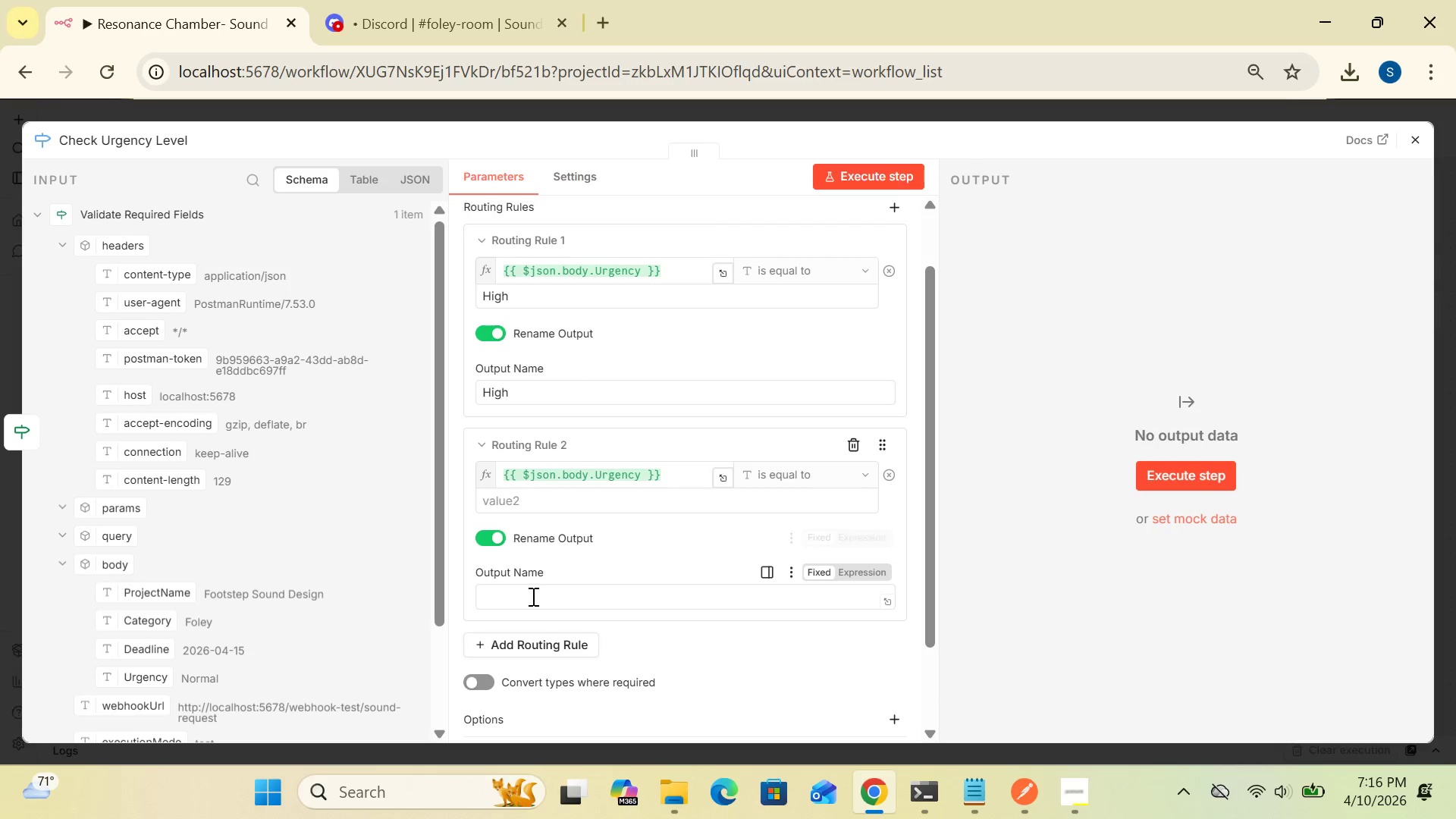 
left_click([532, 596])
 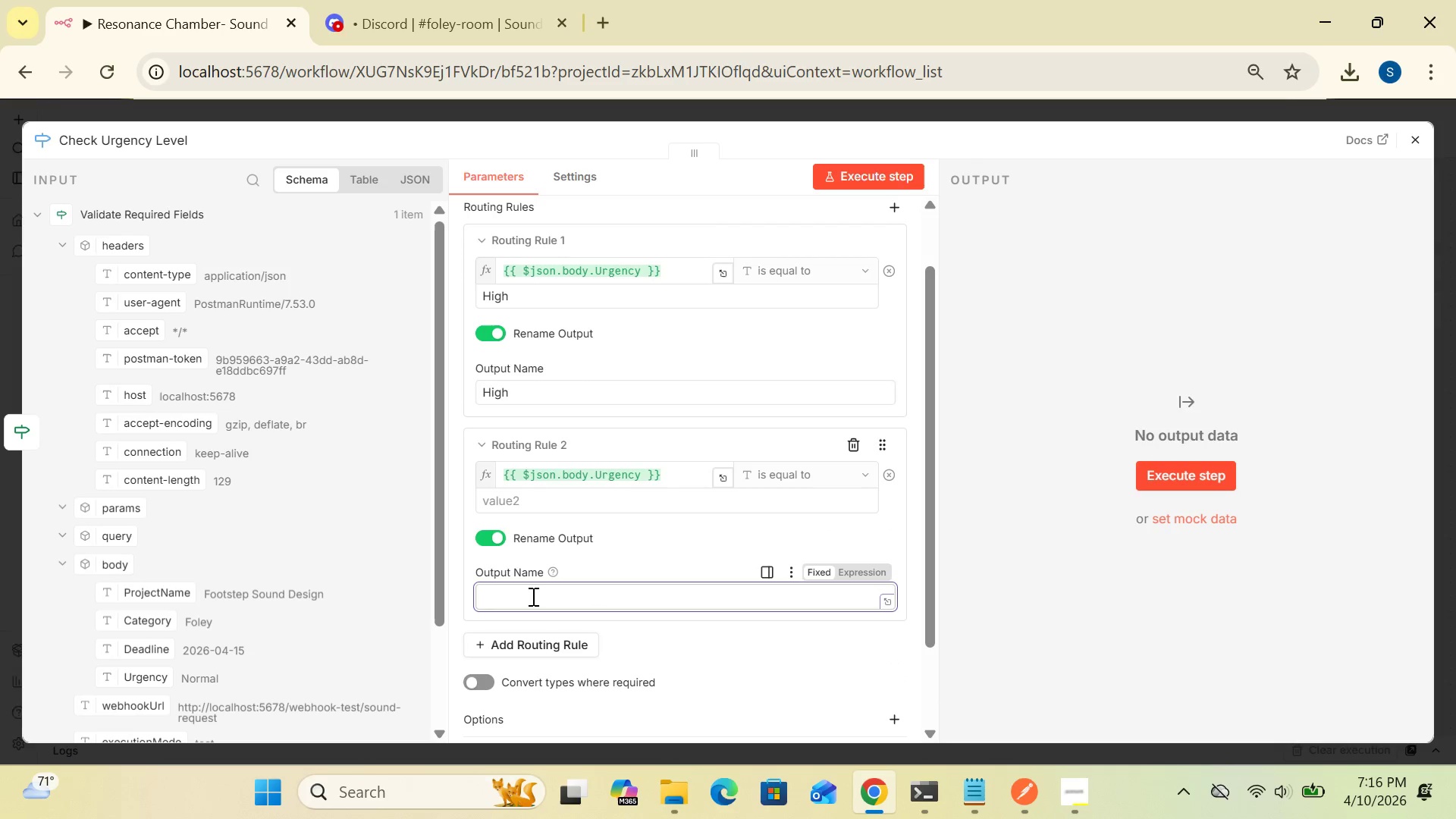 
type(normal)
 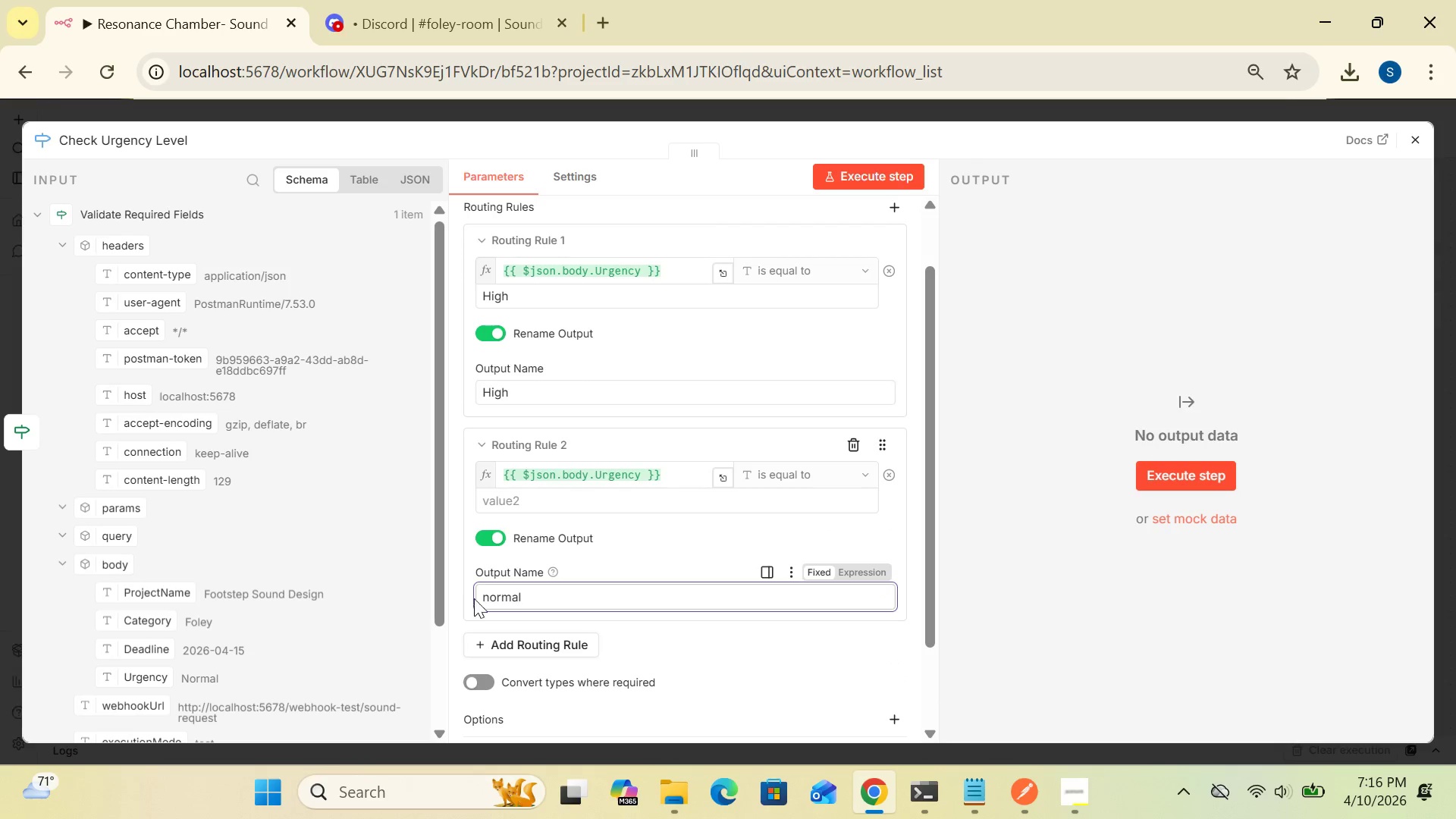 
left_click([489, 592])
 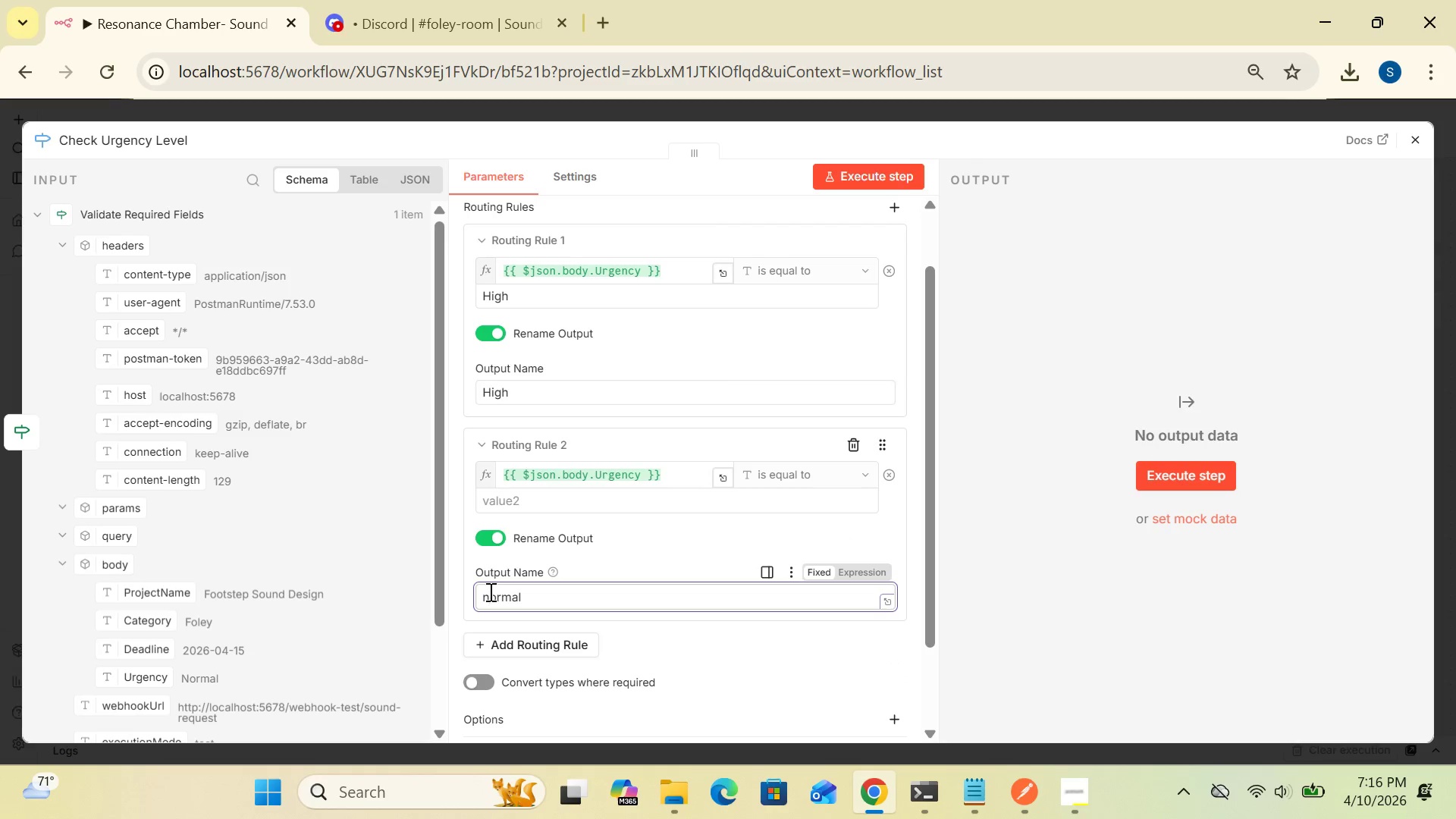 
key(Backspace)
 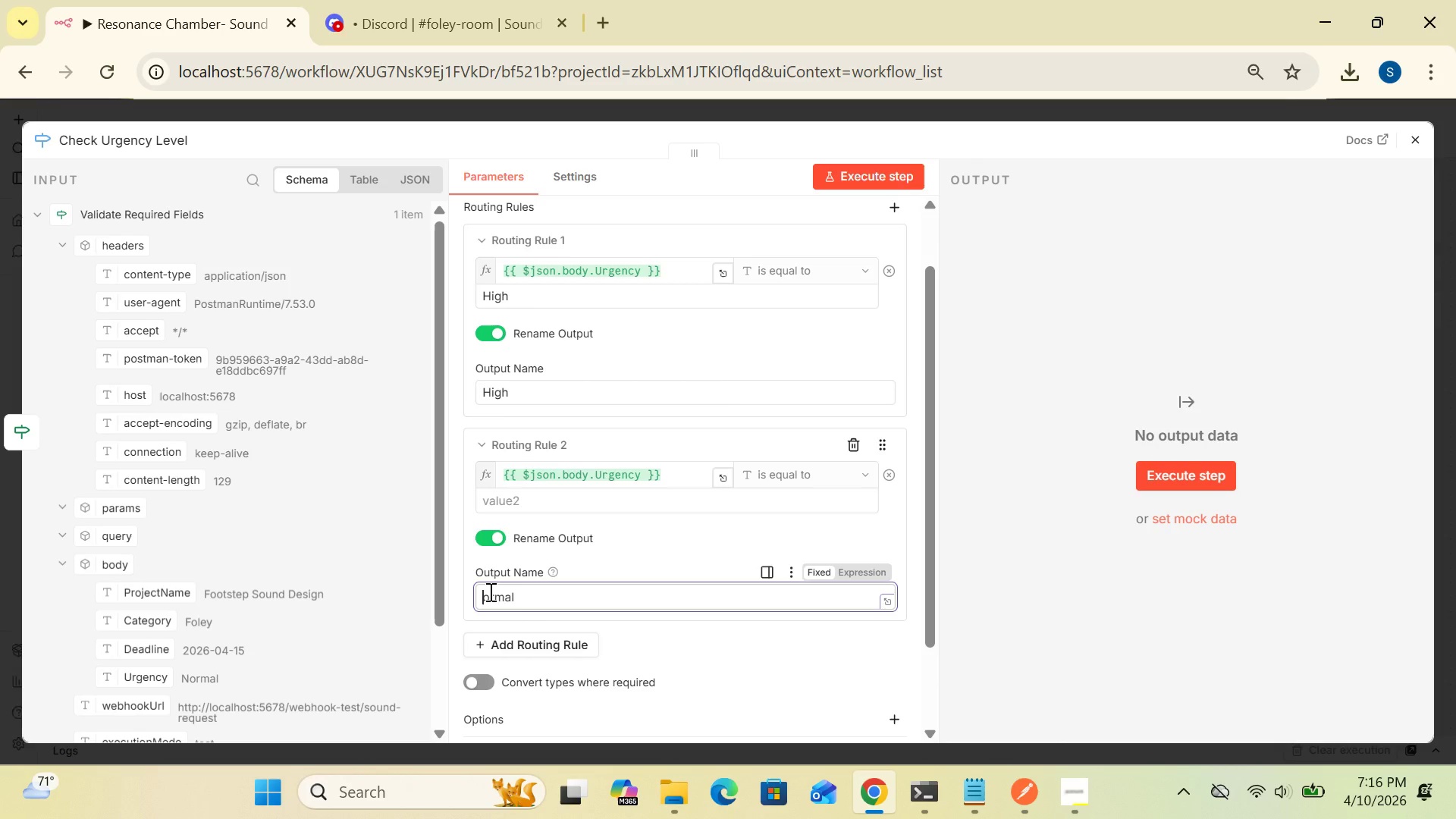 
key(CapsLock)
 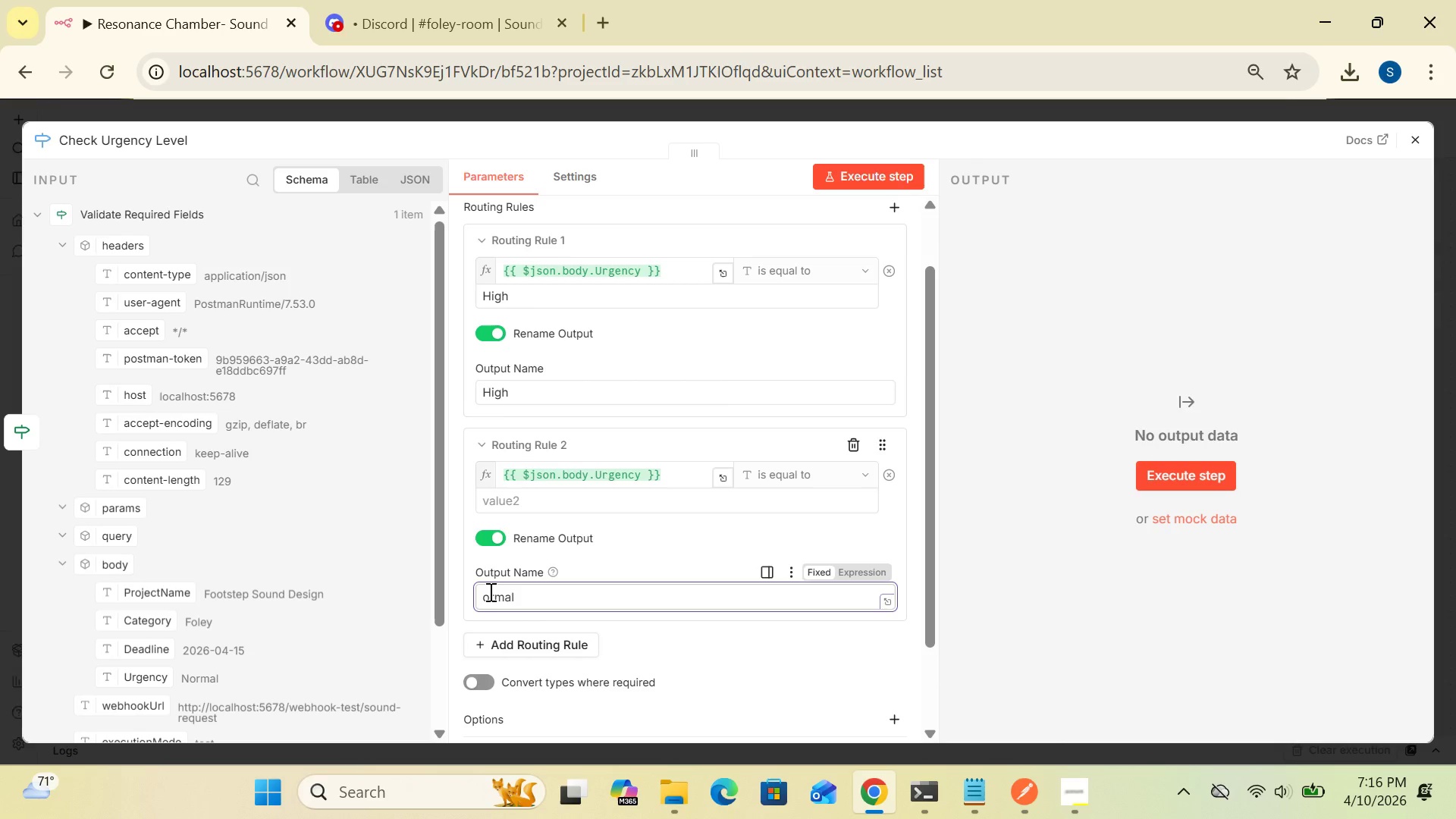 
key(N)
 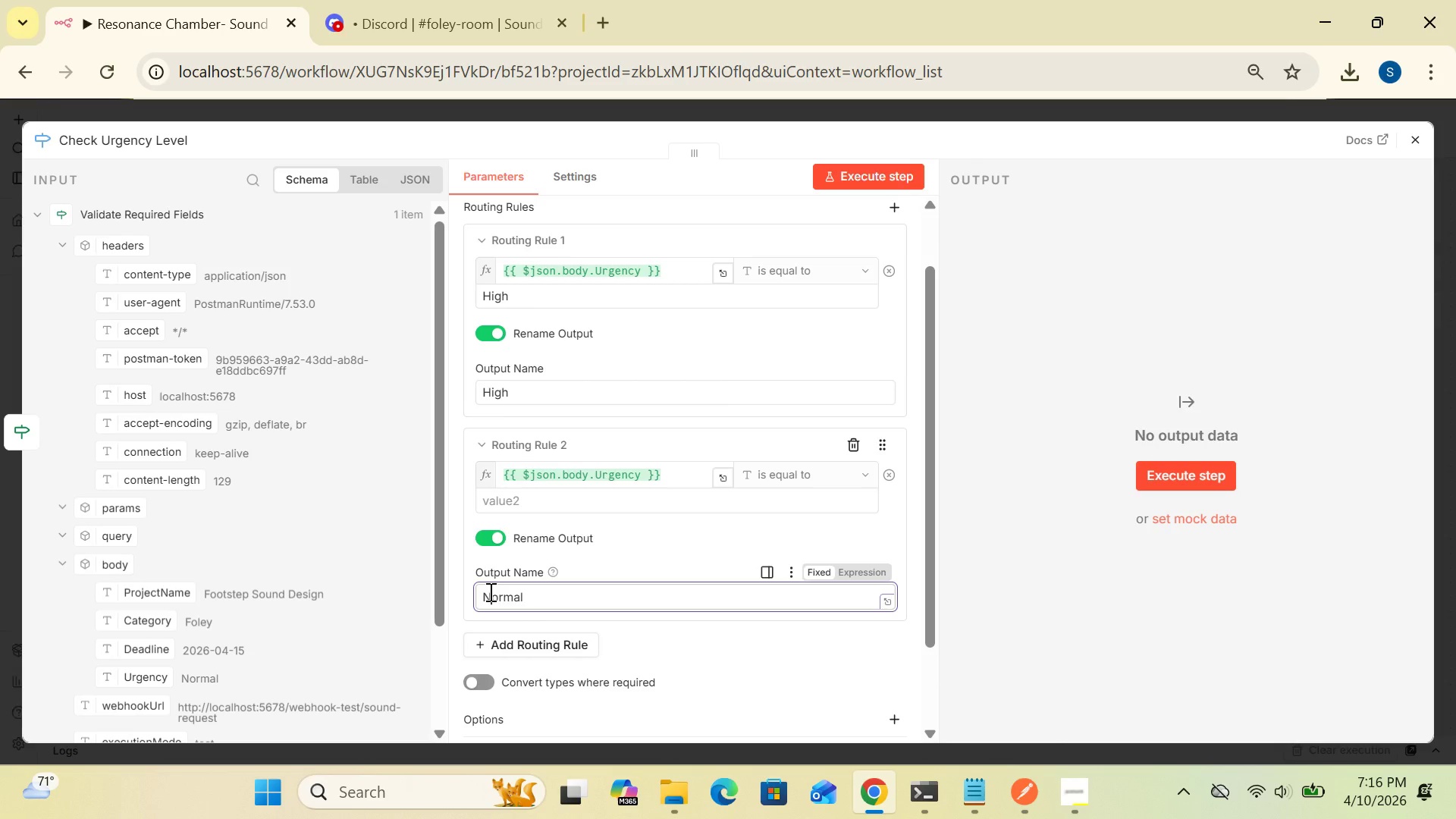 
key(CapsLock)
 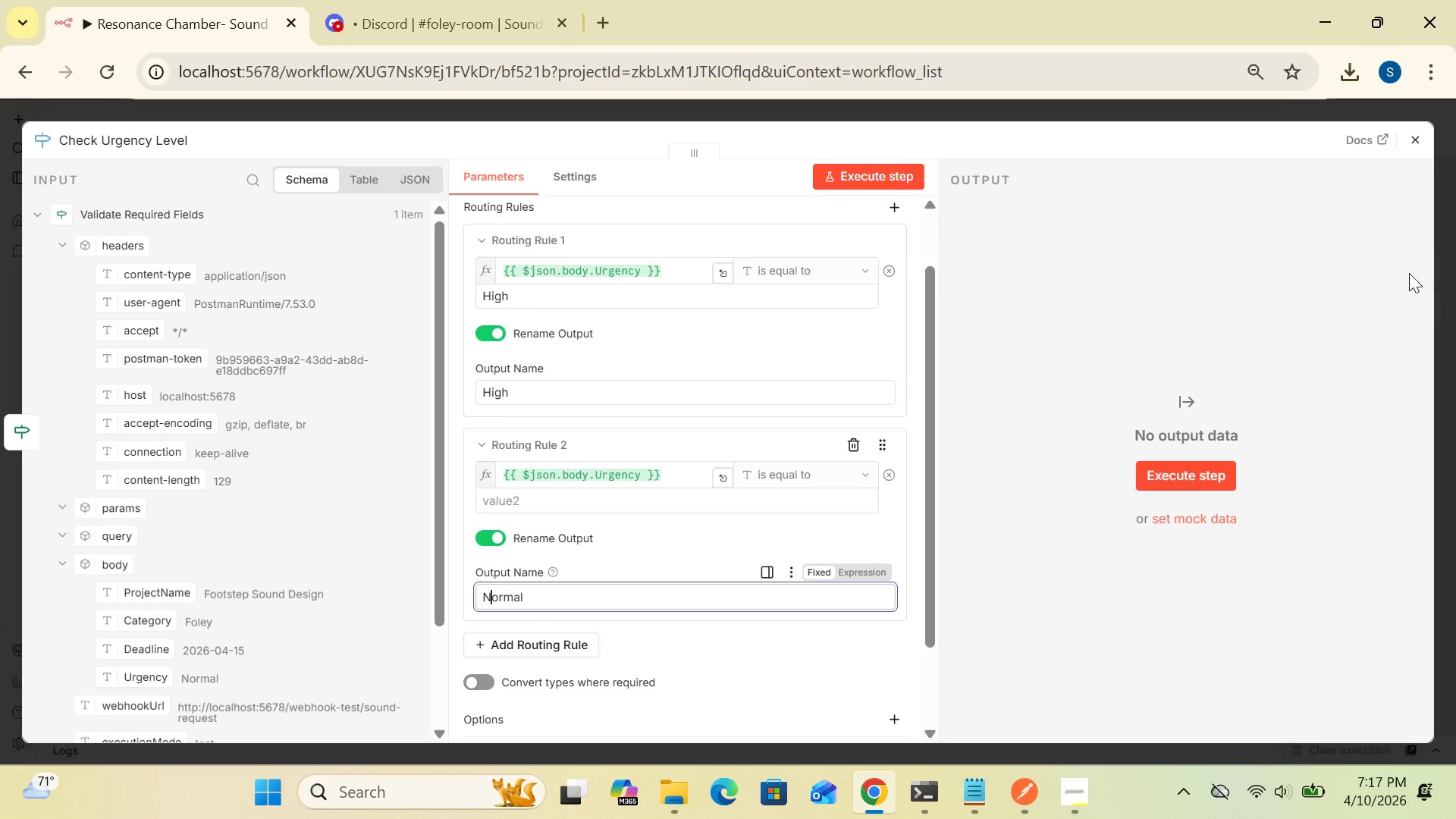 
wait(65.03)
 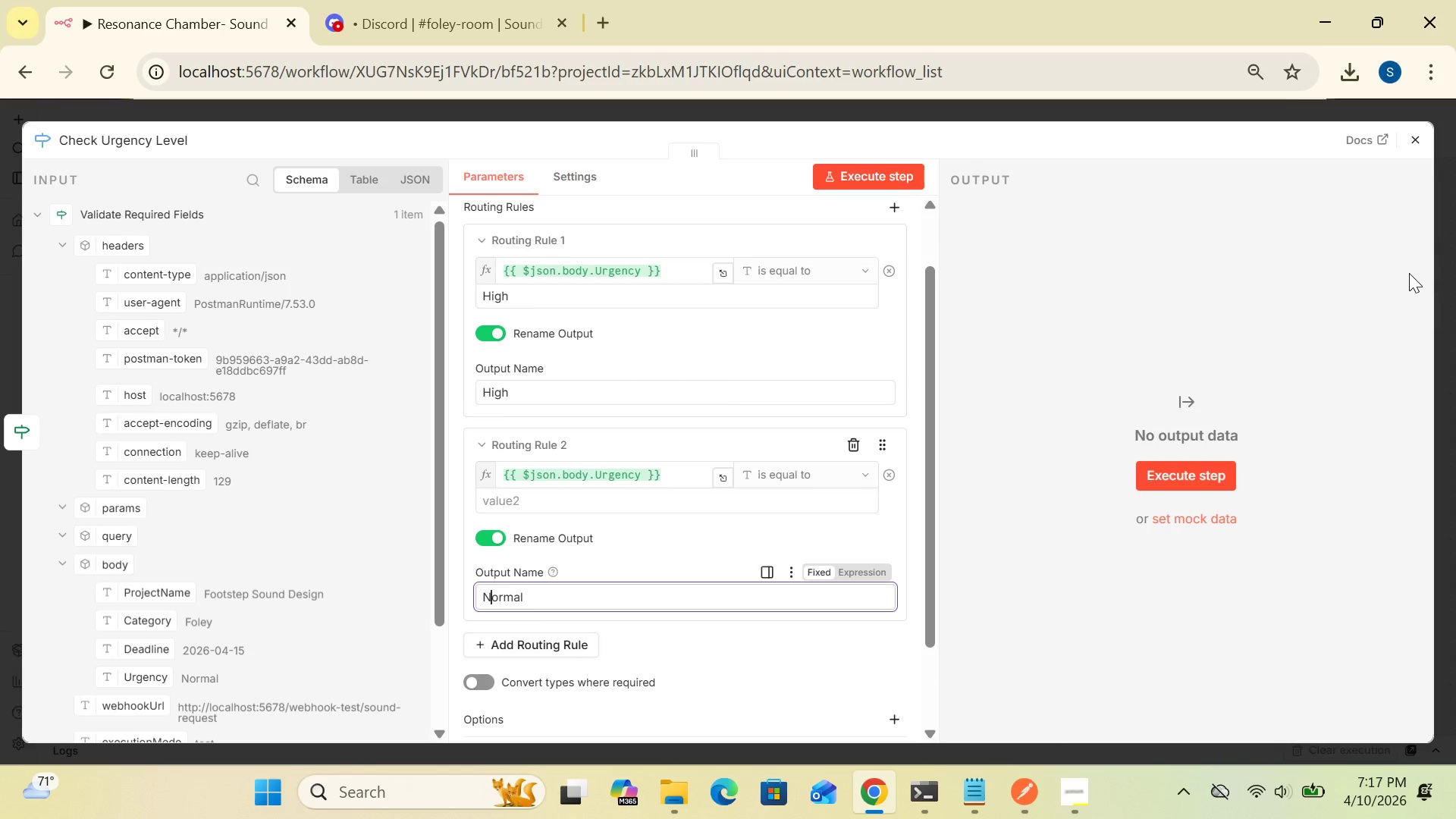 
left_click([899, 171])
 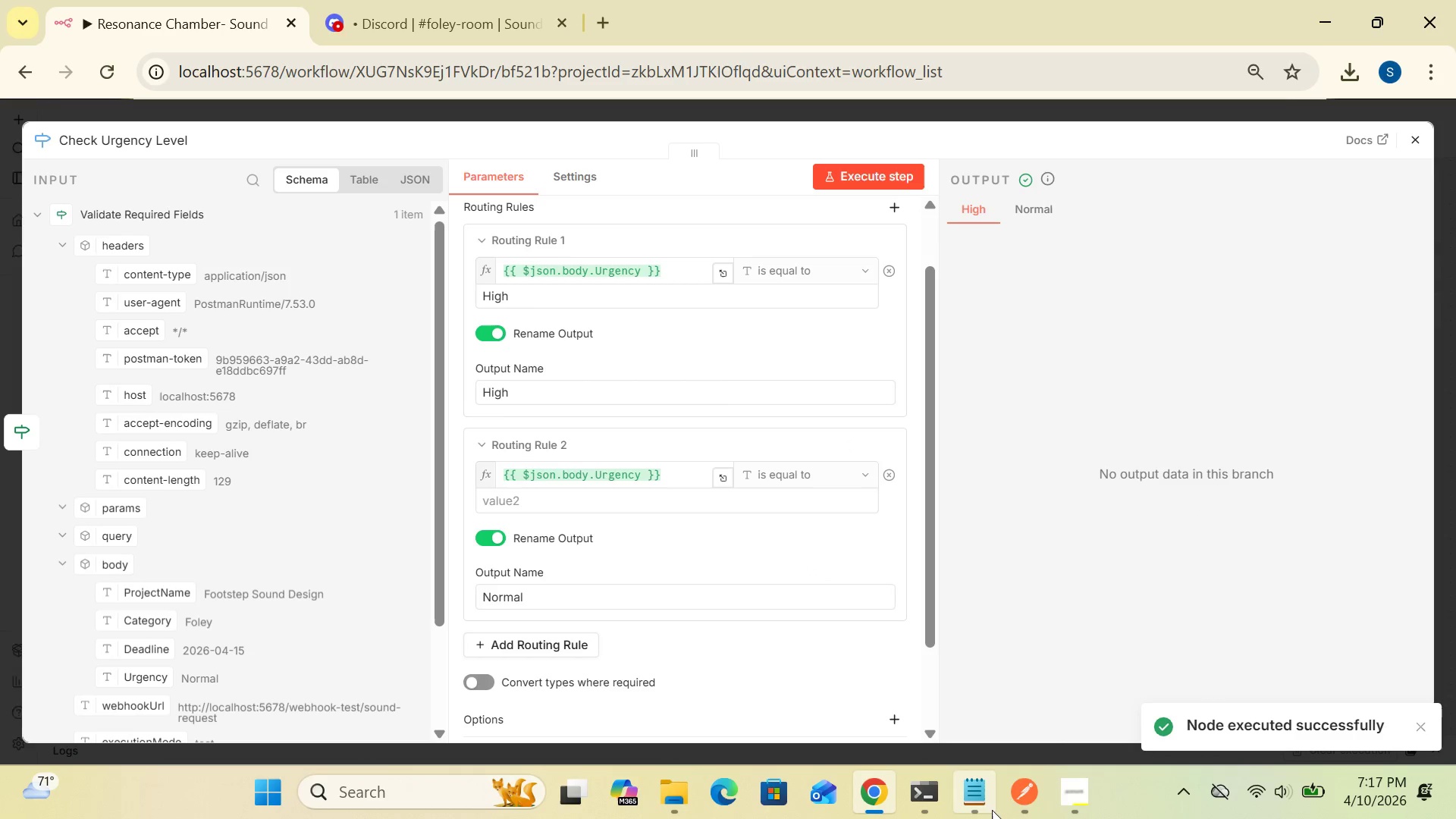 
left_click([1022, 798])
 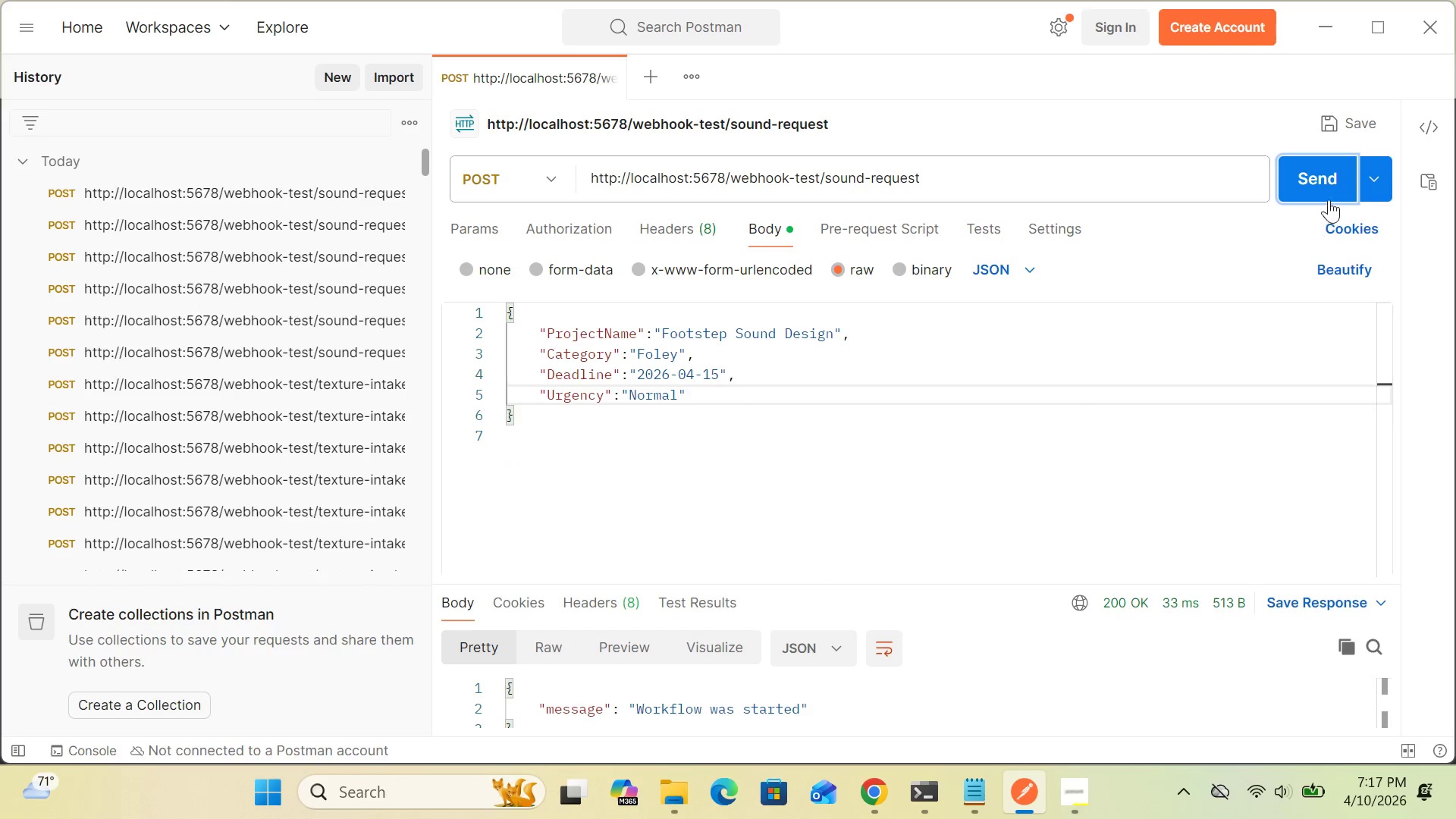 
left_click([1322, 185])
 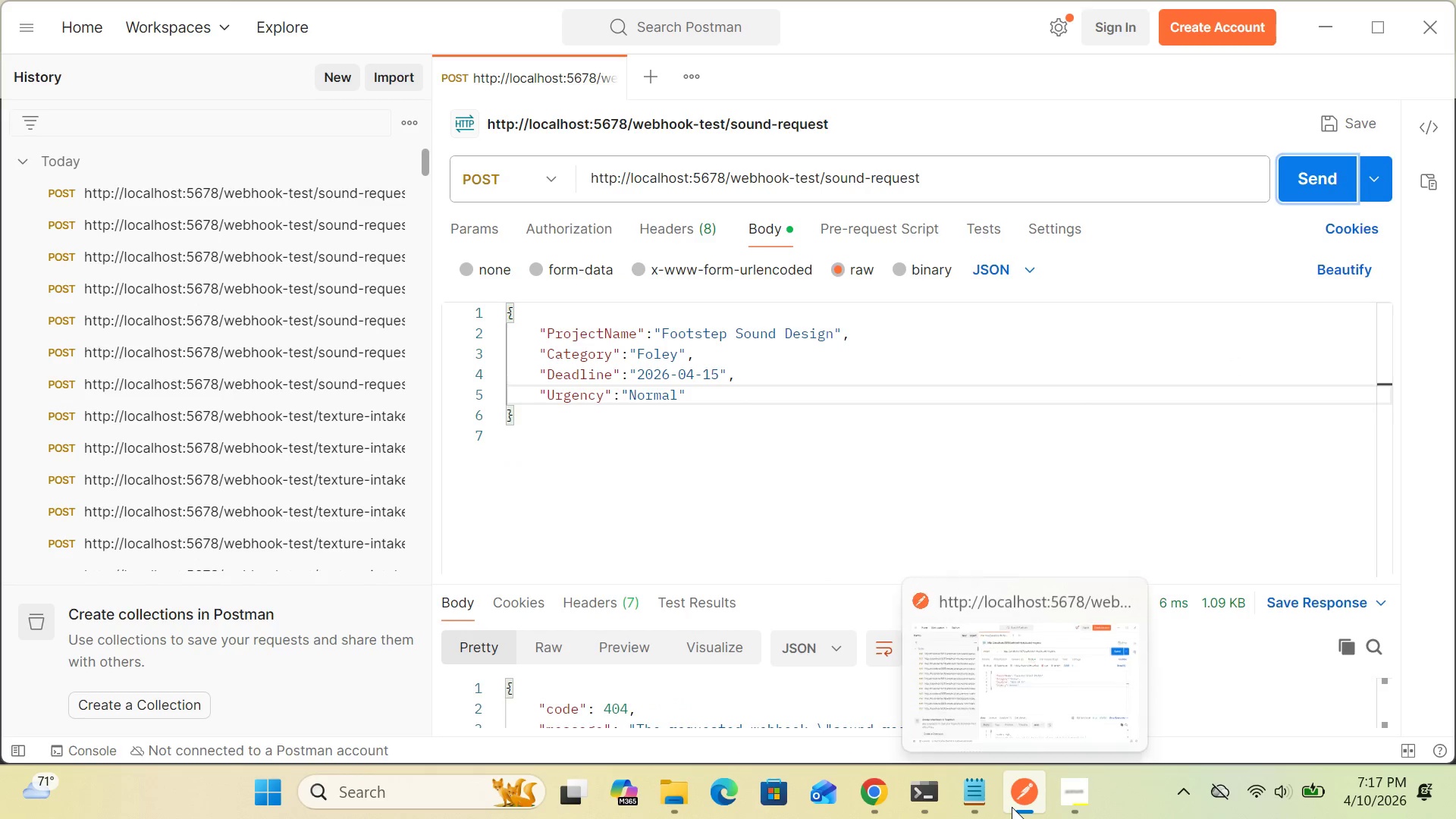 
left_click([872, 795])
 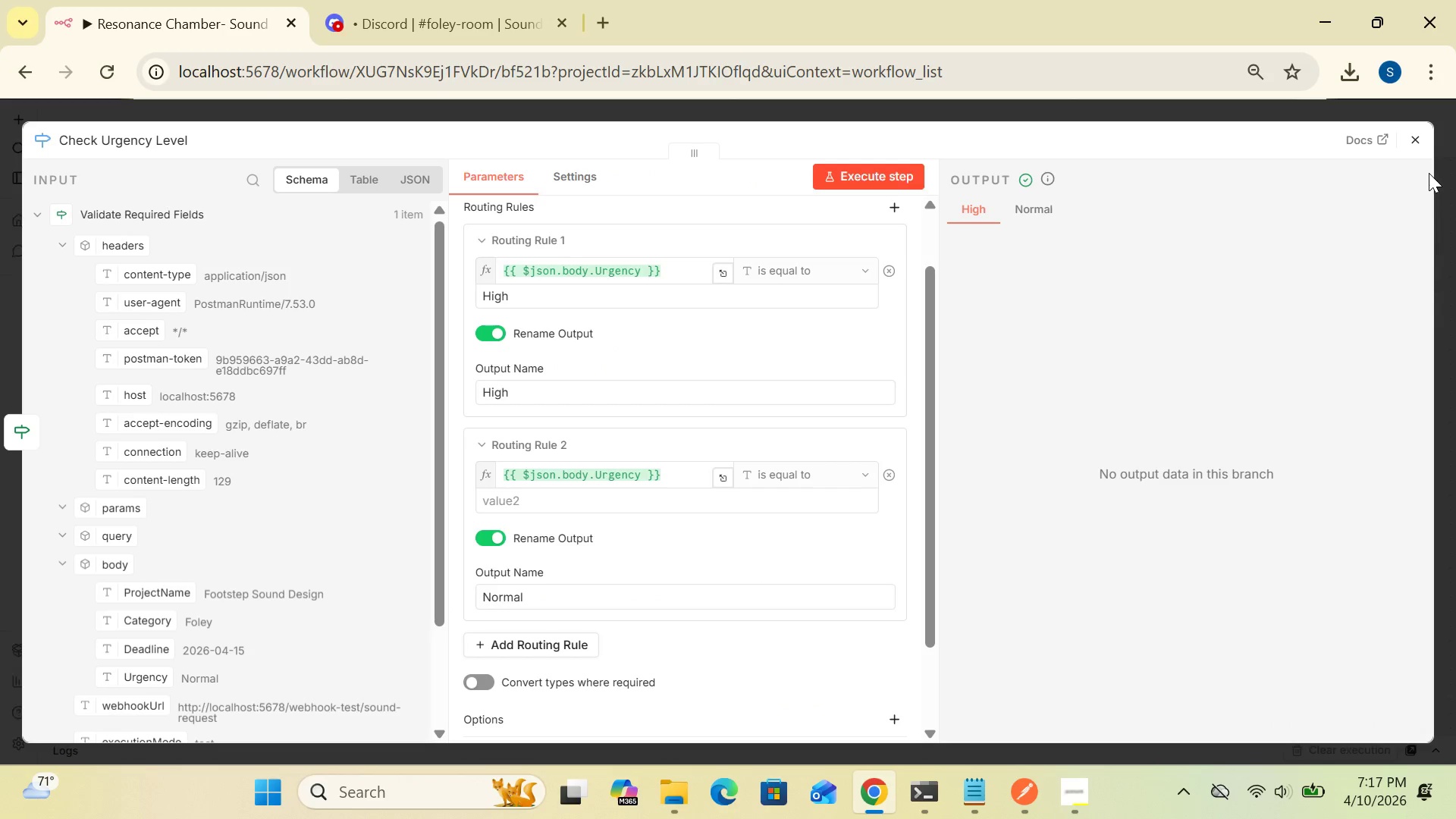 
left_click([1423, 144])
 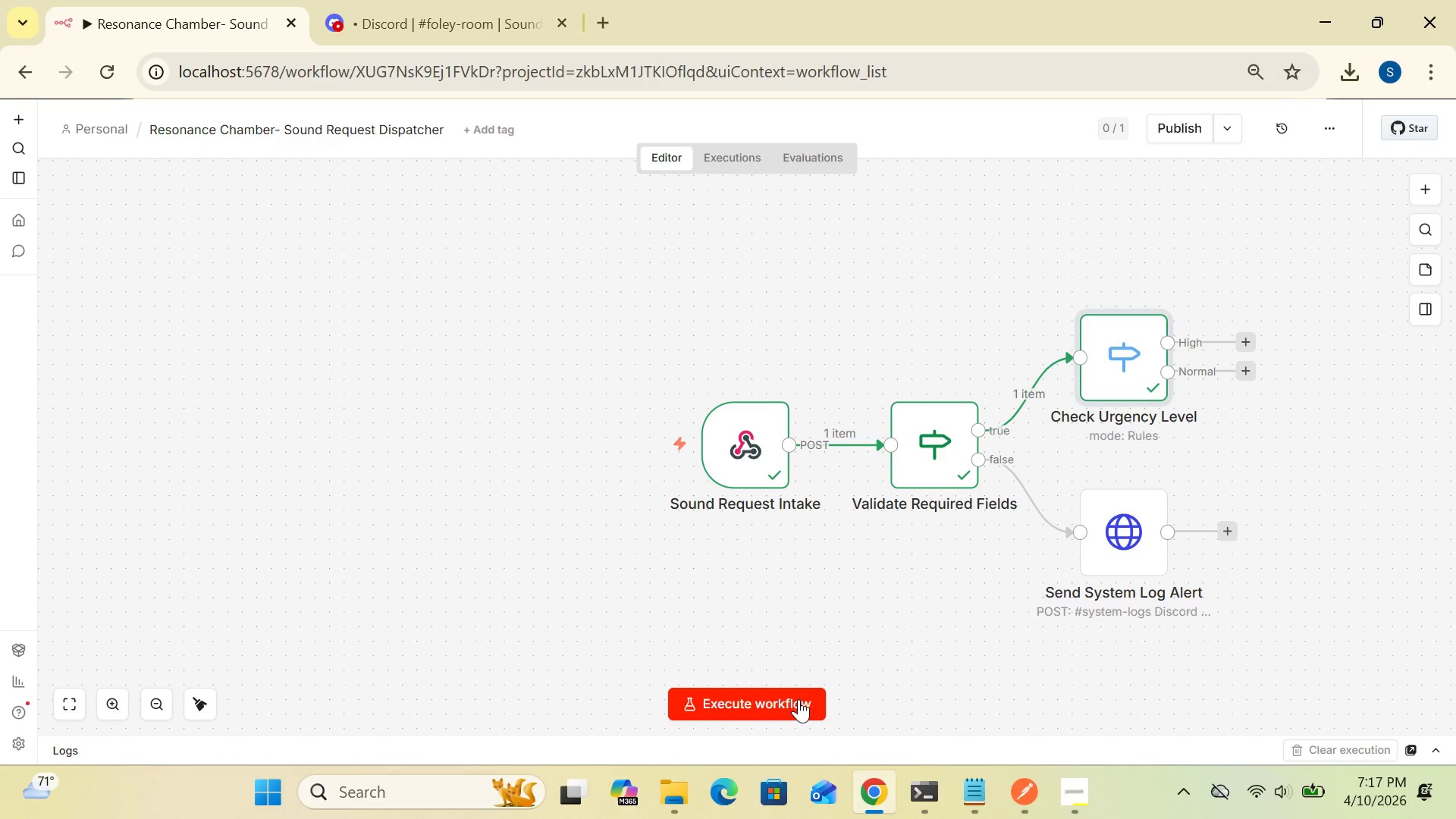 
left_click([796, 700])
 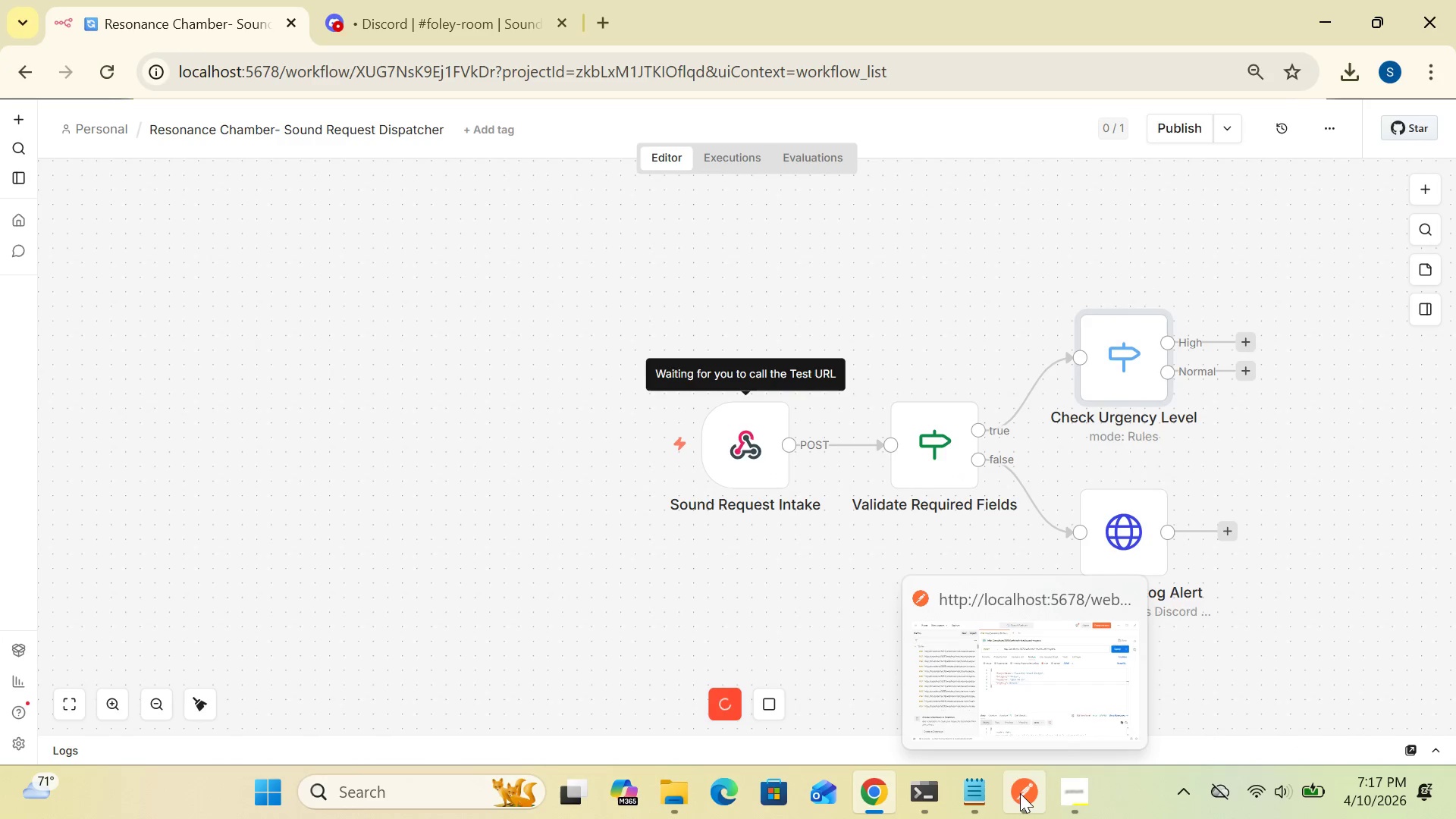 
left_click([1023, 793])
 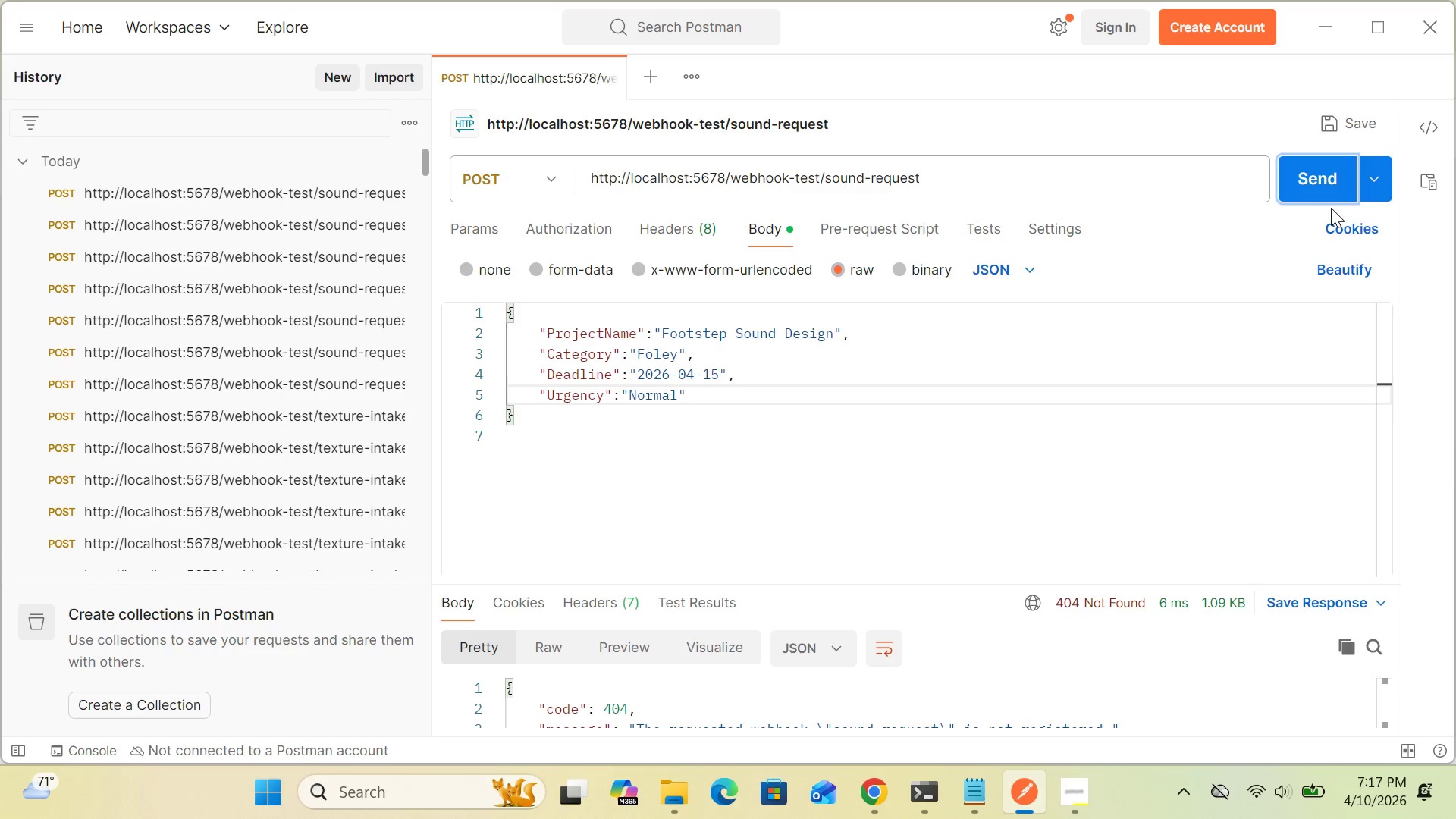 
left_click([1327, 192])
 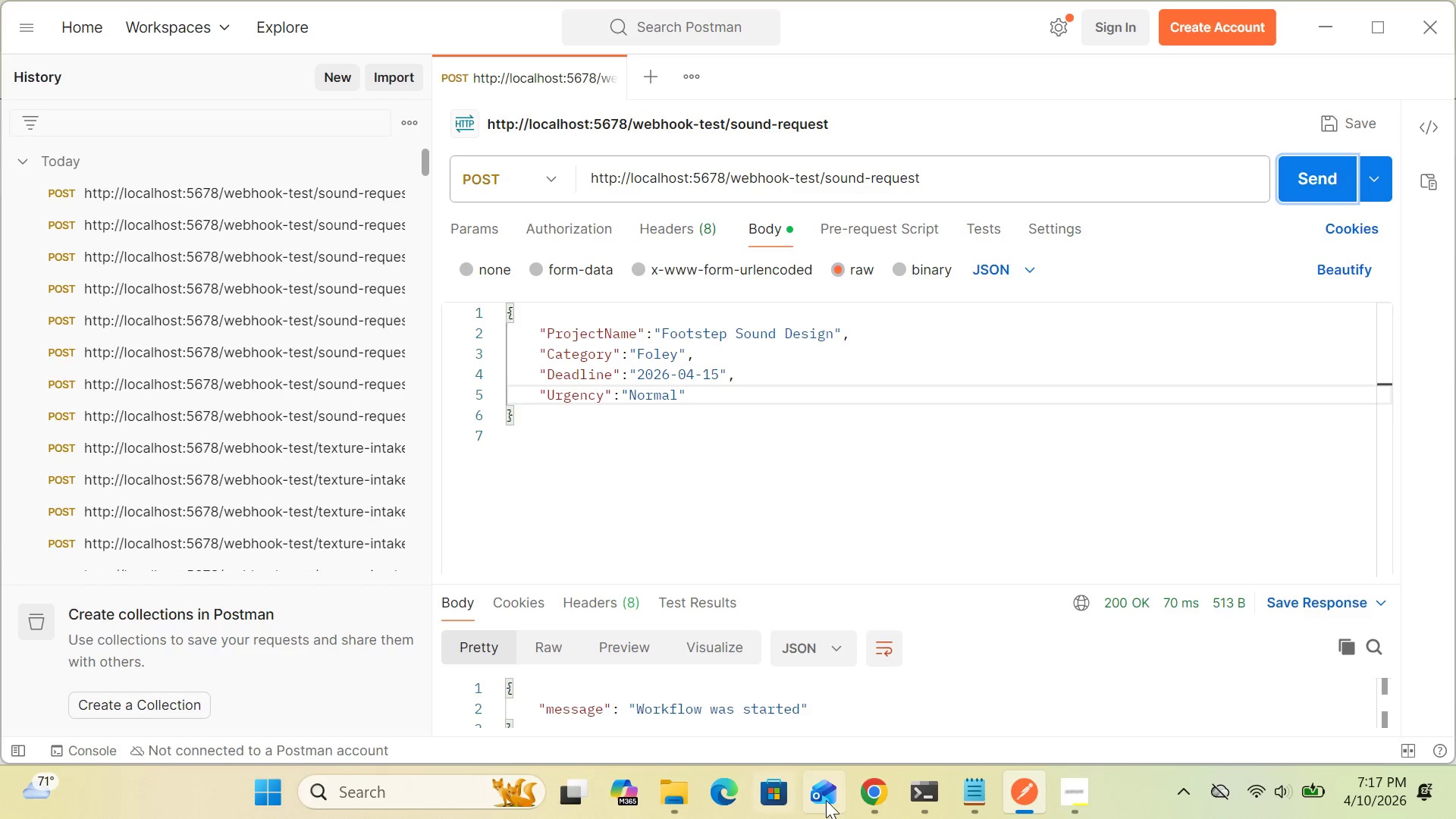 
left_click([880, 792])
 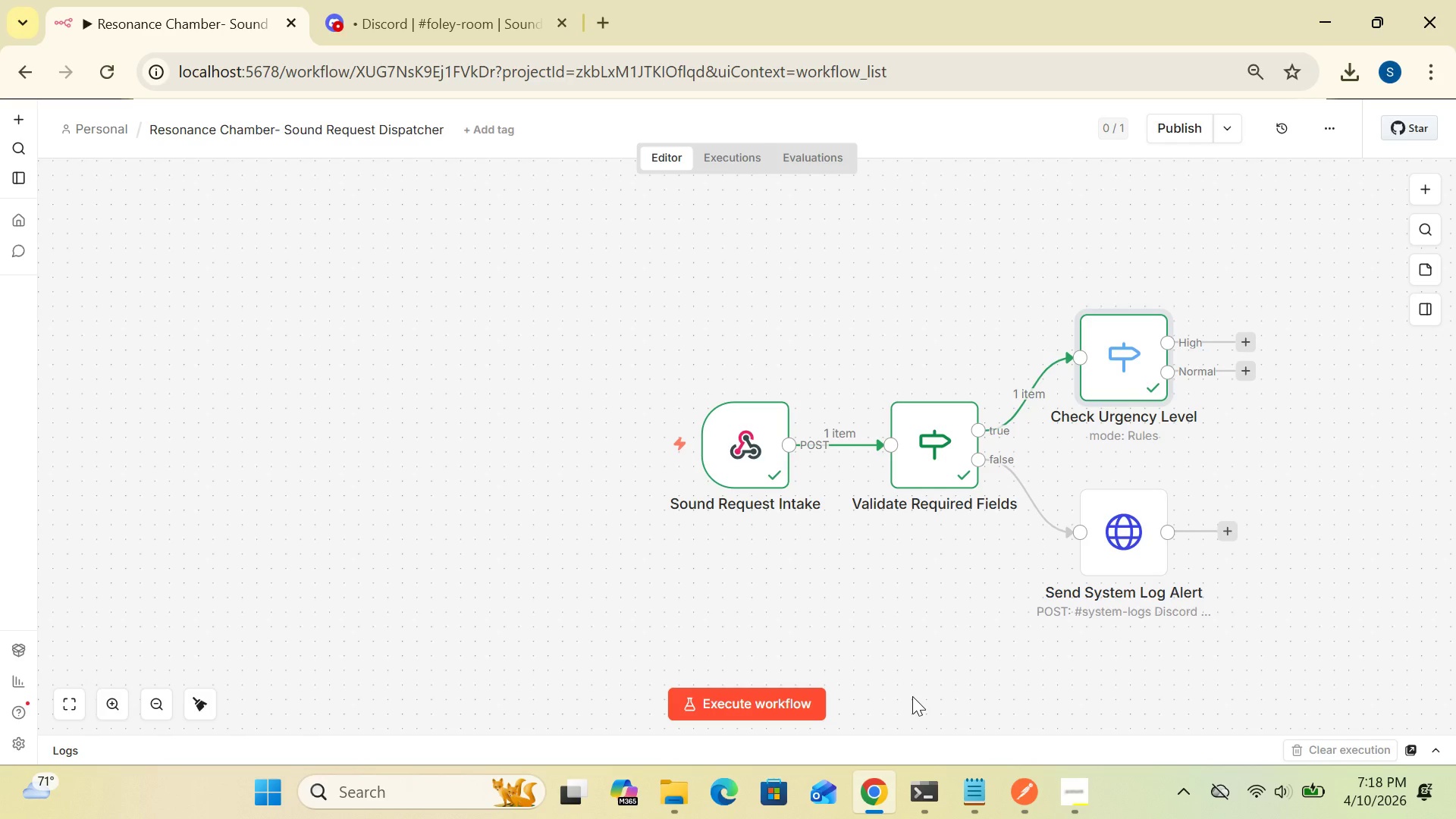 
wait(38.74)
 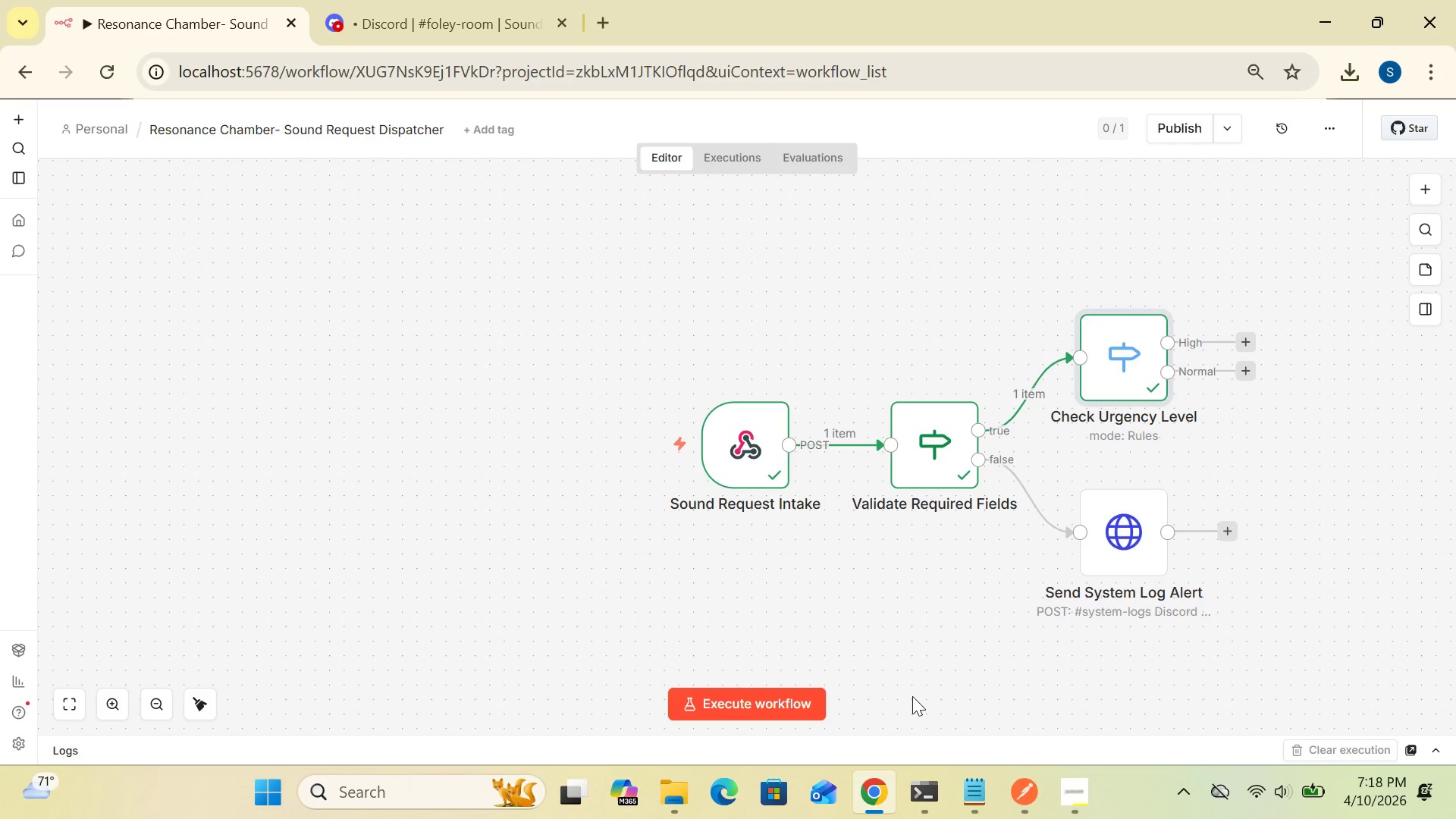 
double_click([941, 451])
 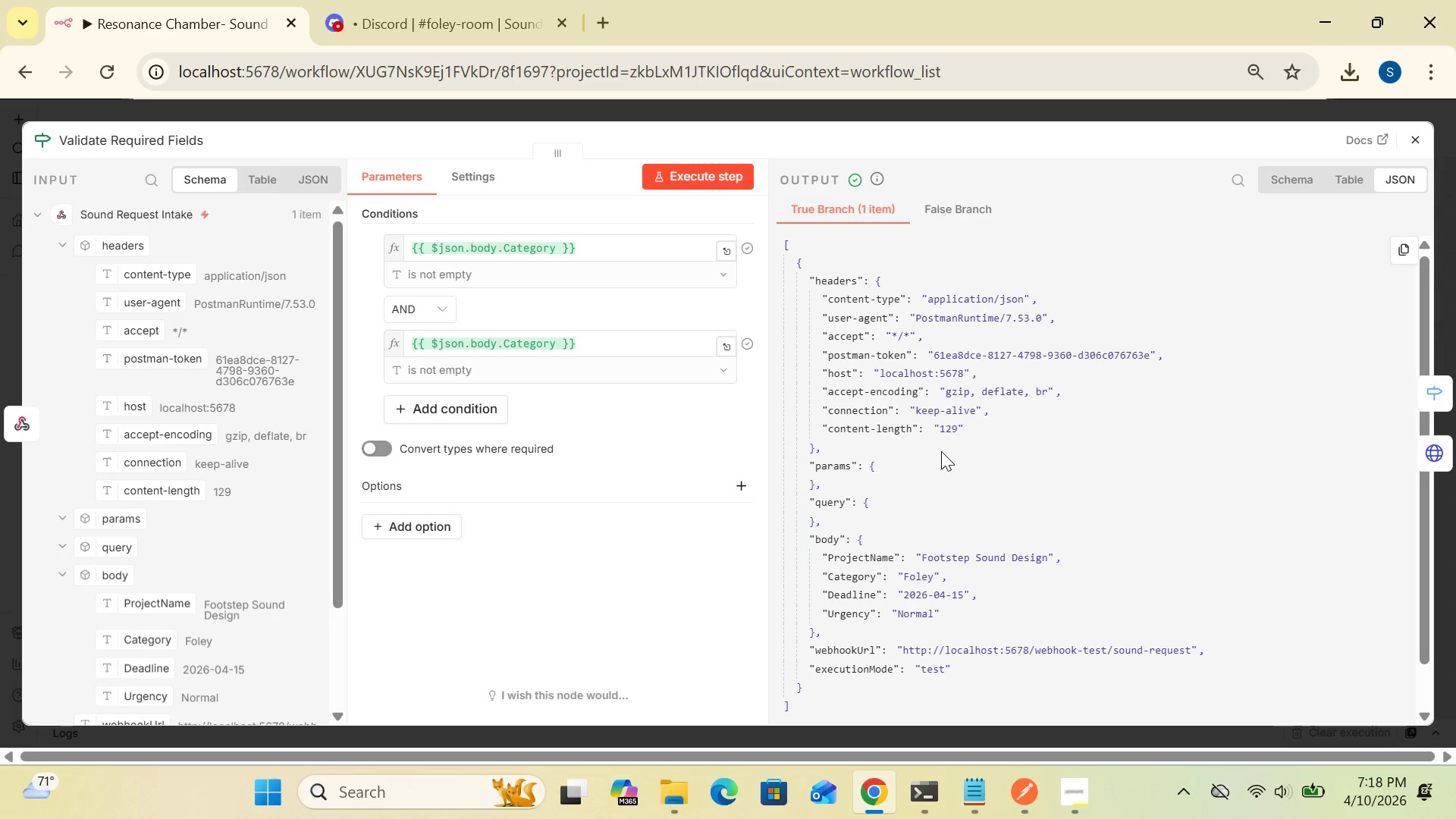 
wait(13.05)
 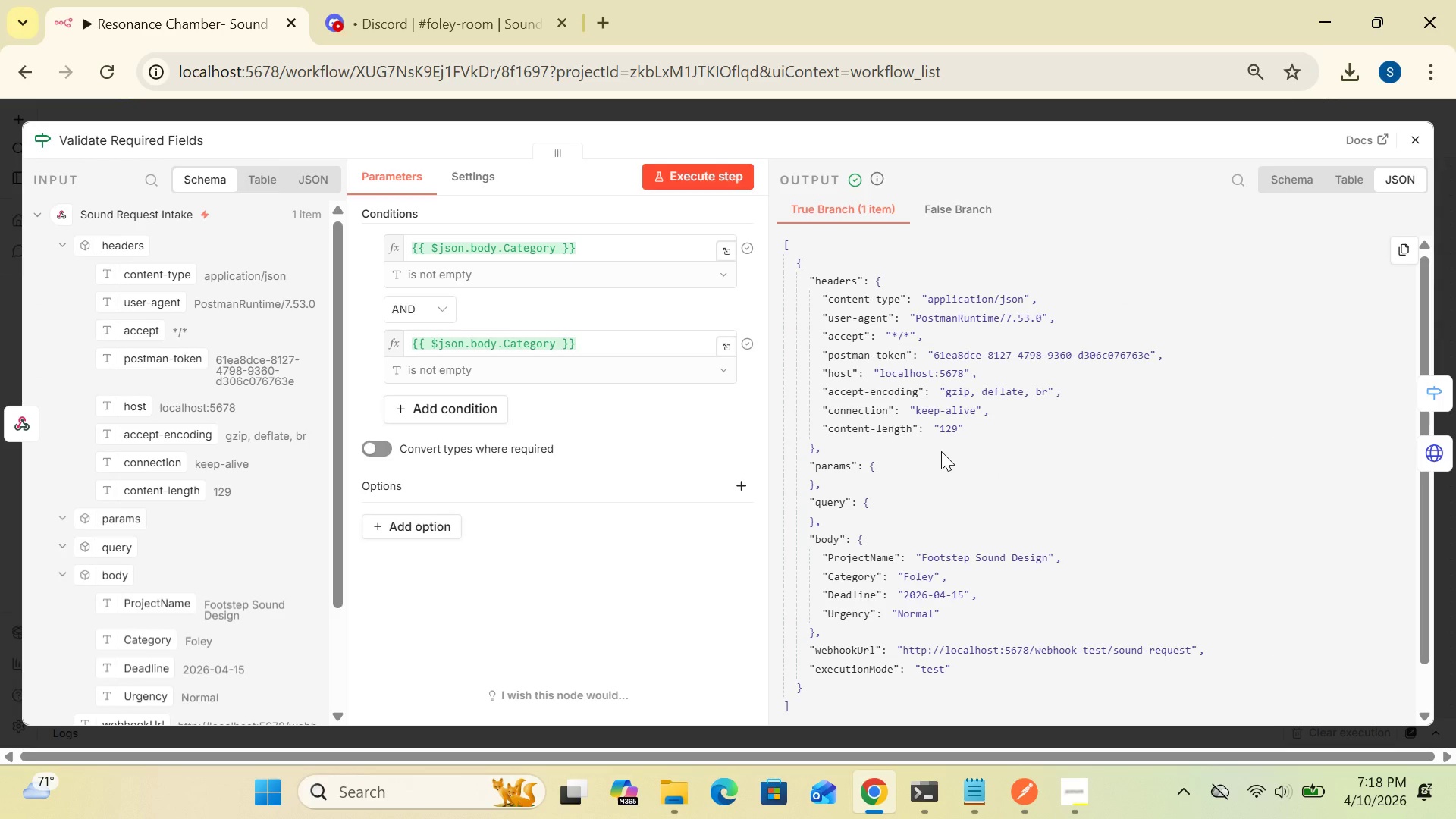 
left_click([723, 186])
 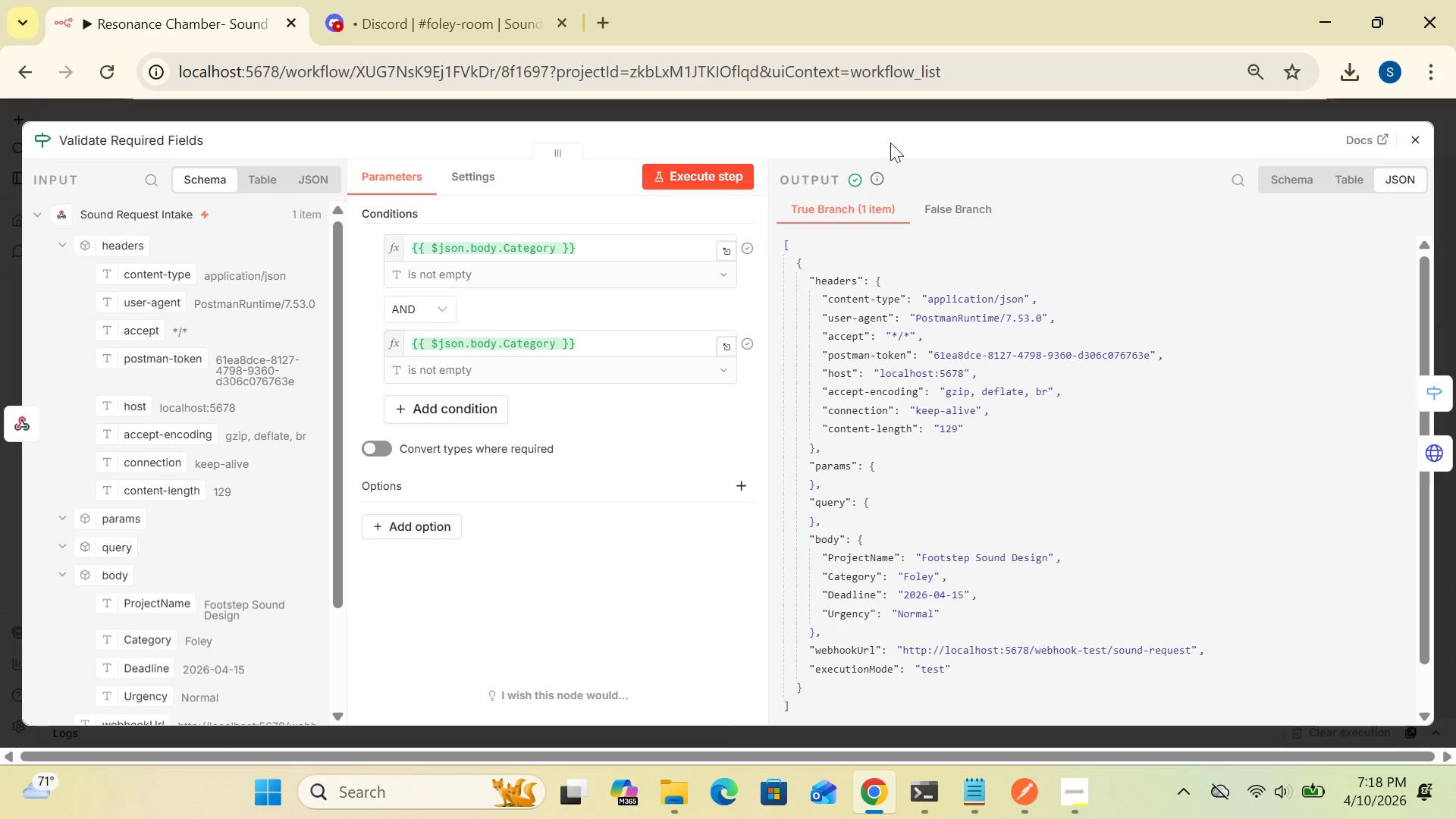 
wait(7.45)
 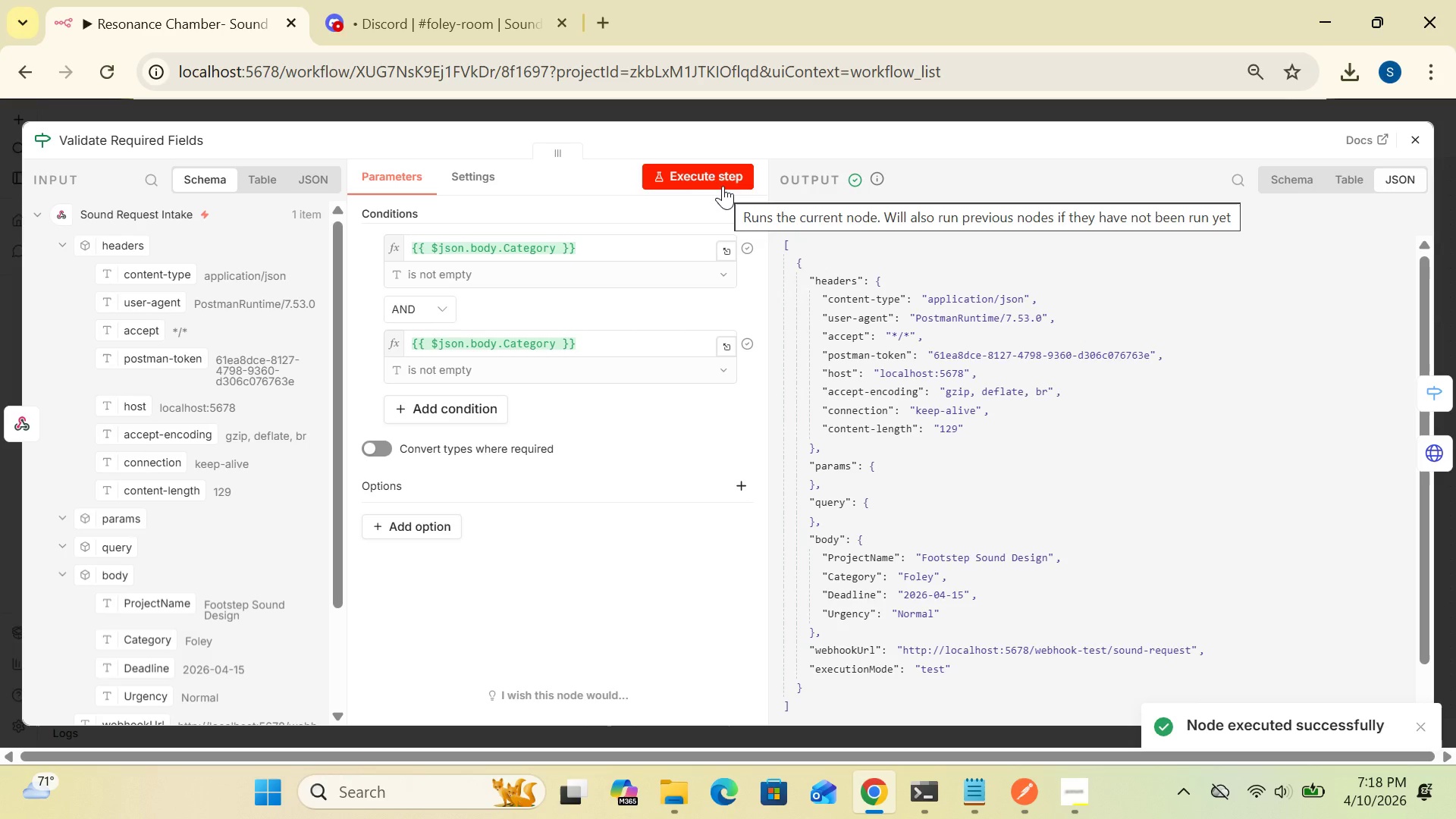 
left_click([1424, 137])
 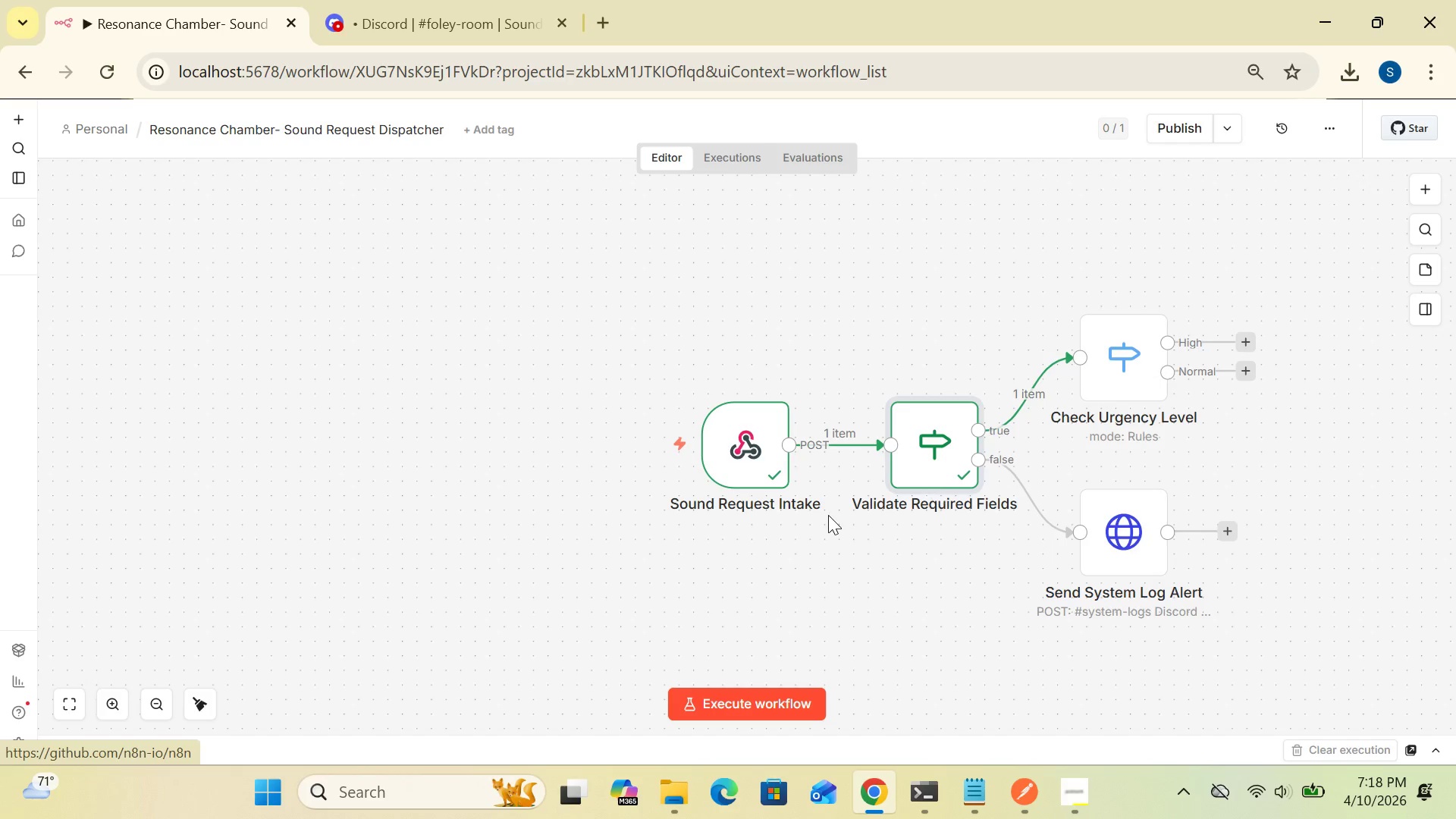 
left_click_drag(start_coordinate=[755, 453], to_coordinate=[303, 424])
 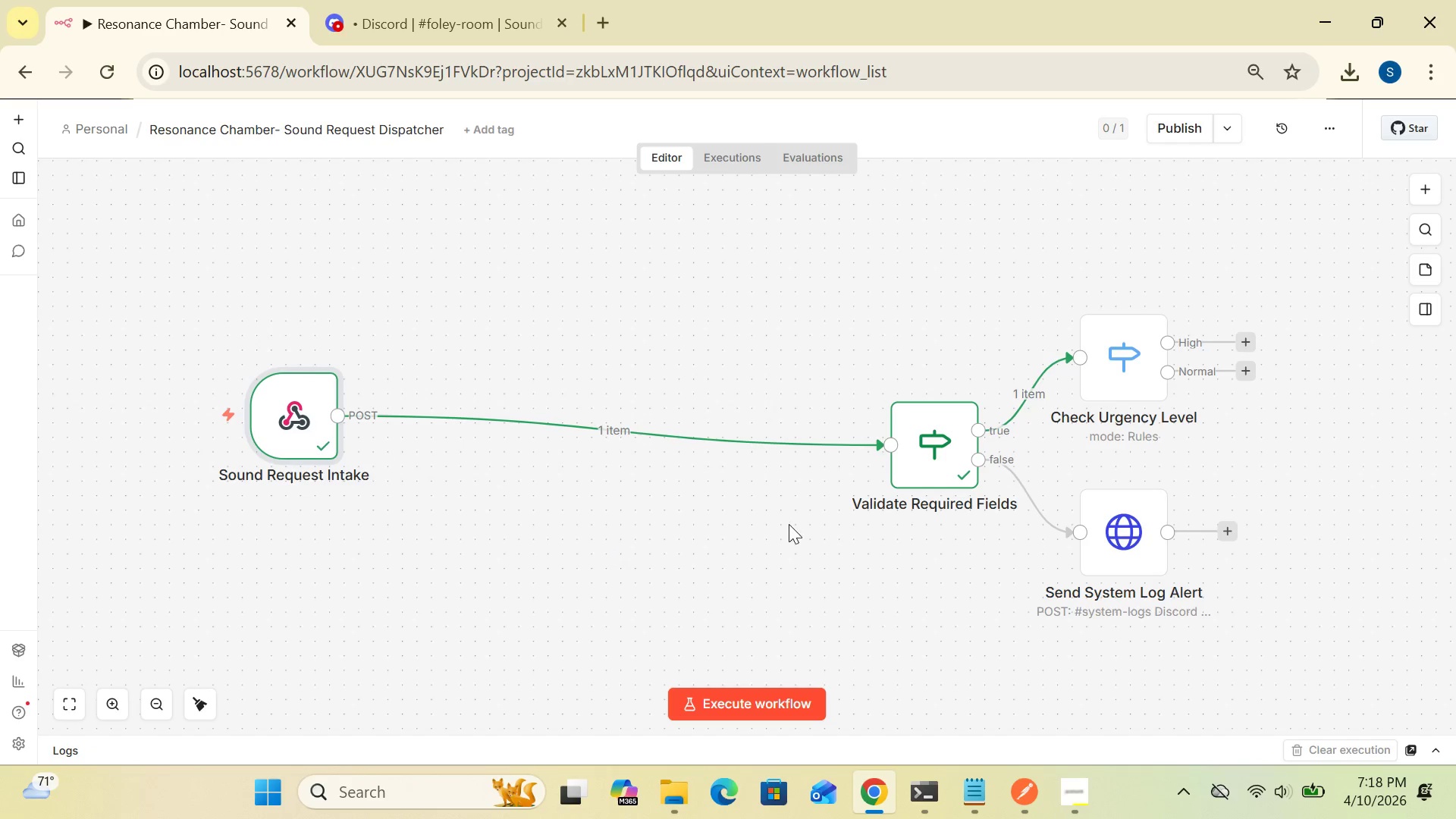 
left_click_drag(start_coordinate=[927, 463], to_coordinate=[560, 424])
 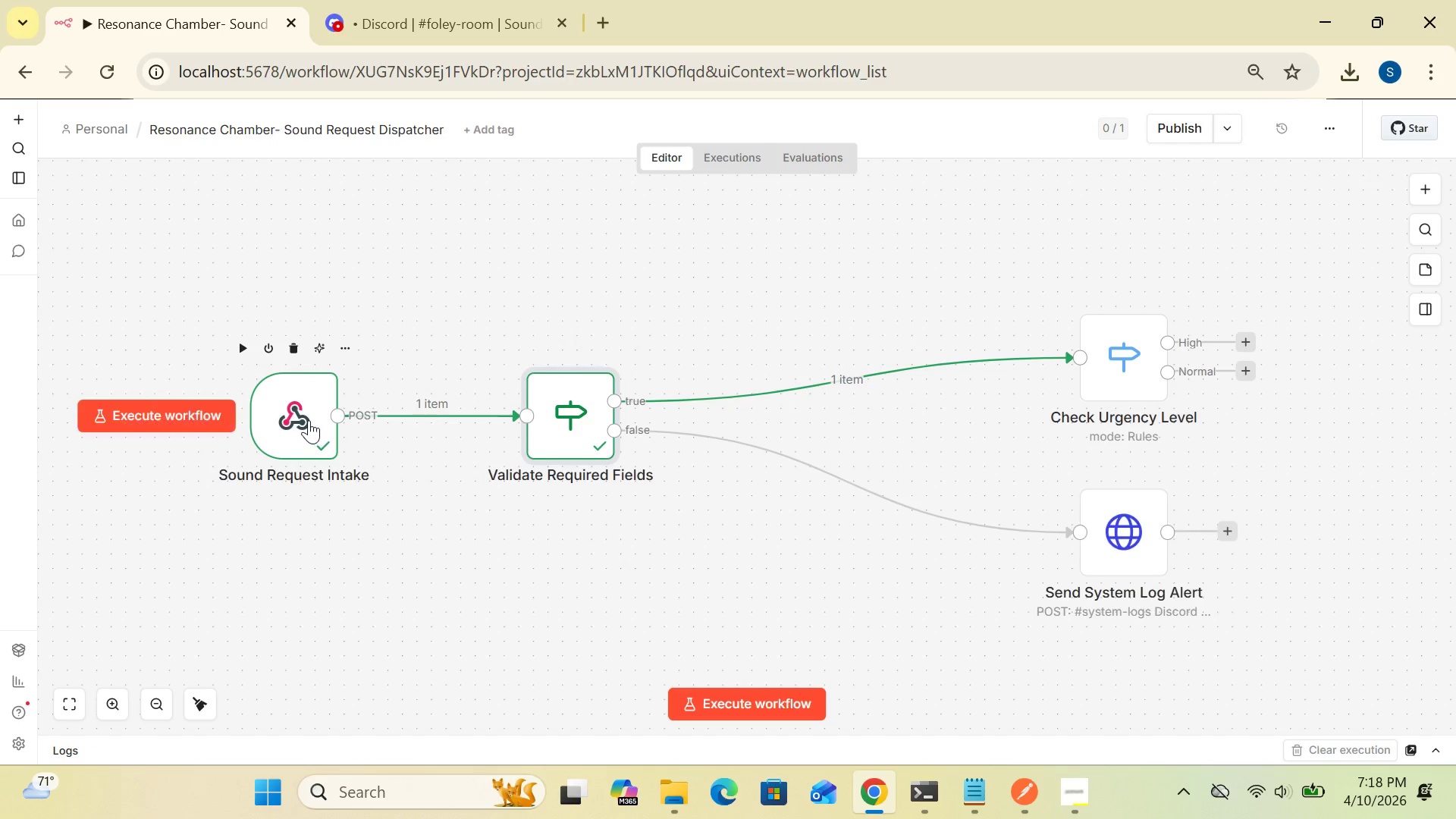 
left_click_drag(start_coordinate=[309, 420], to_coordinate=[202, 428])
 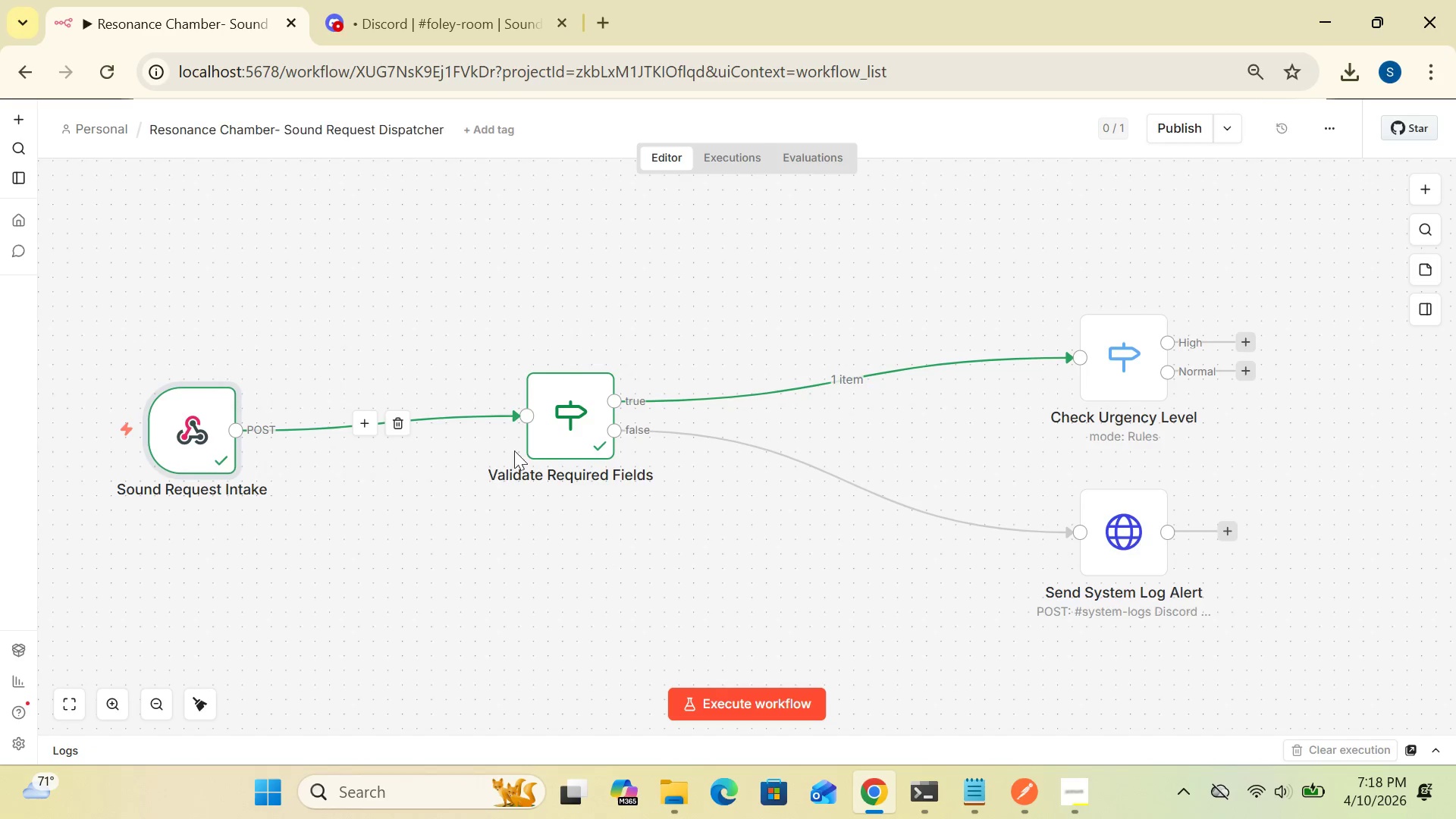 
left_click_drag(start_coordinate=[552, 440], to_coordinate=[388, 445])
 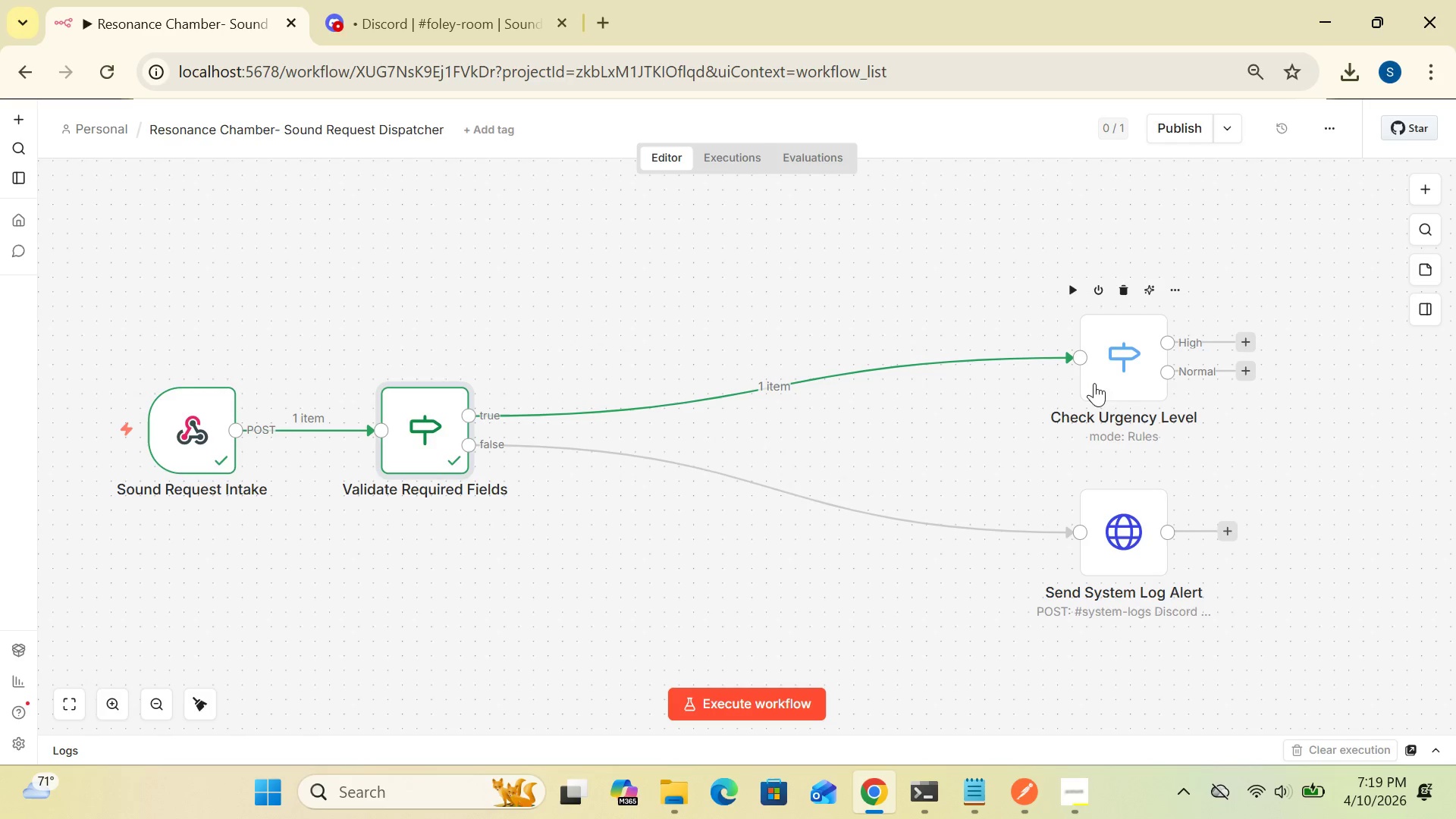 
left_click_drag(start_coordinate=[1103, 379], to_coordinate=[714, 350])
 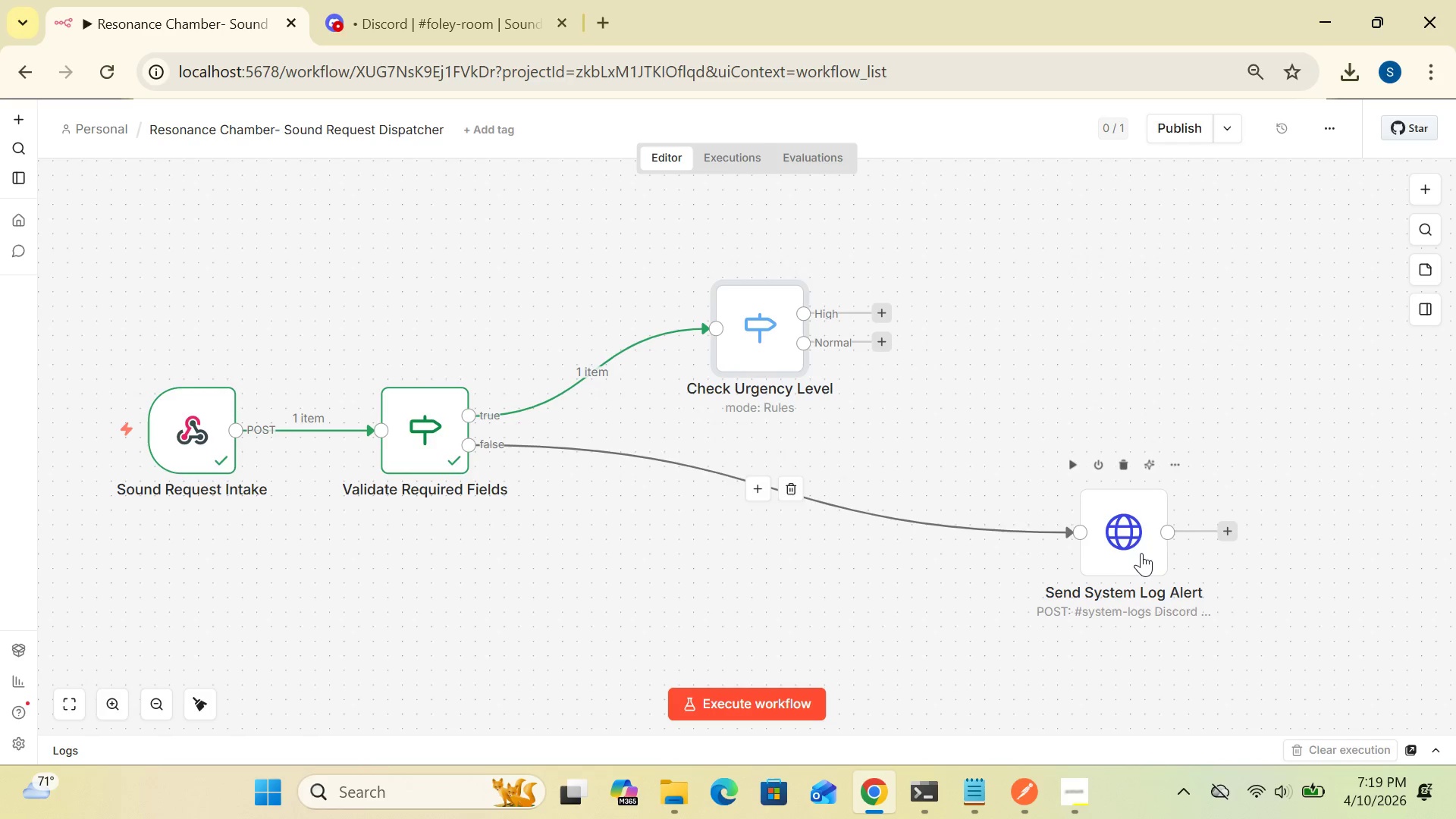 
left_click_drag(start_coordinate=[1127, 553], to_coordinate=[796, 592])
 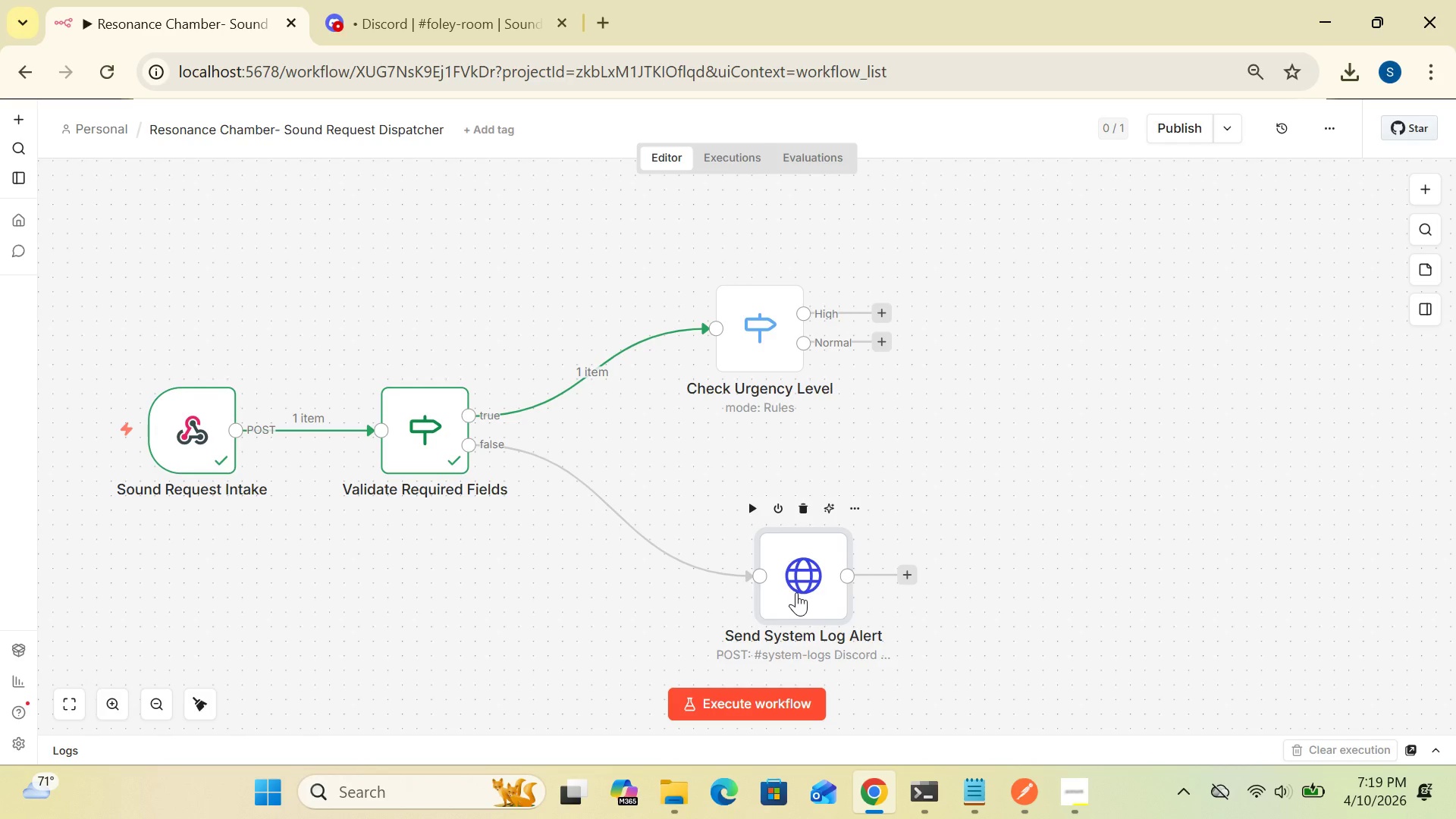 
wait(29.34)
 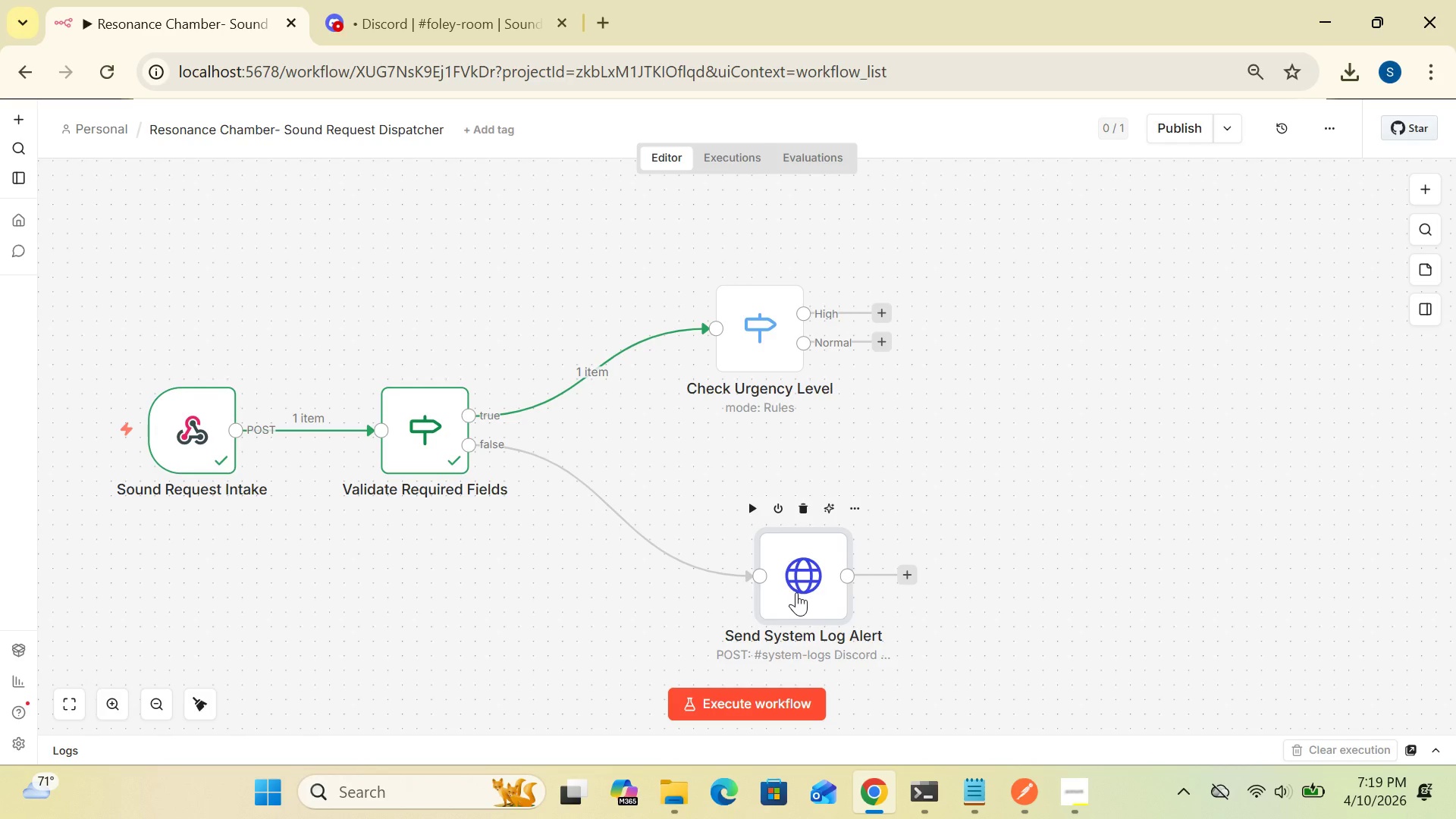 
double_click([767, 352])
 